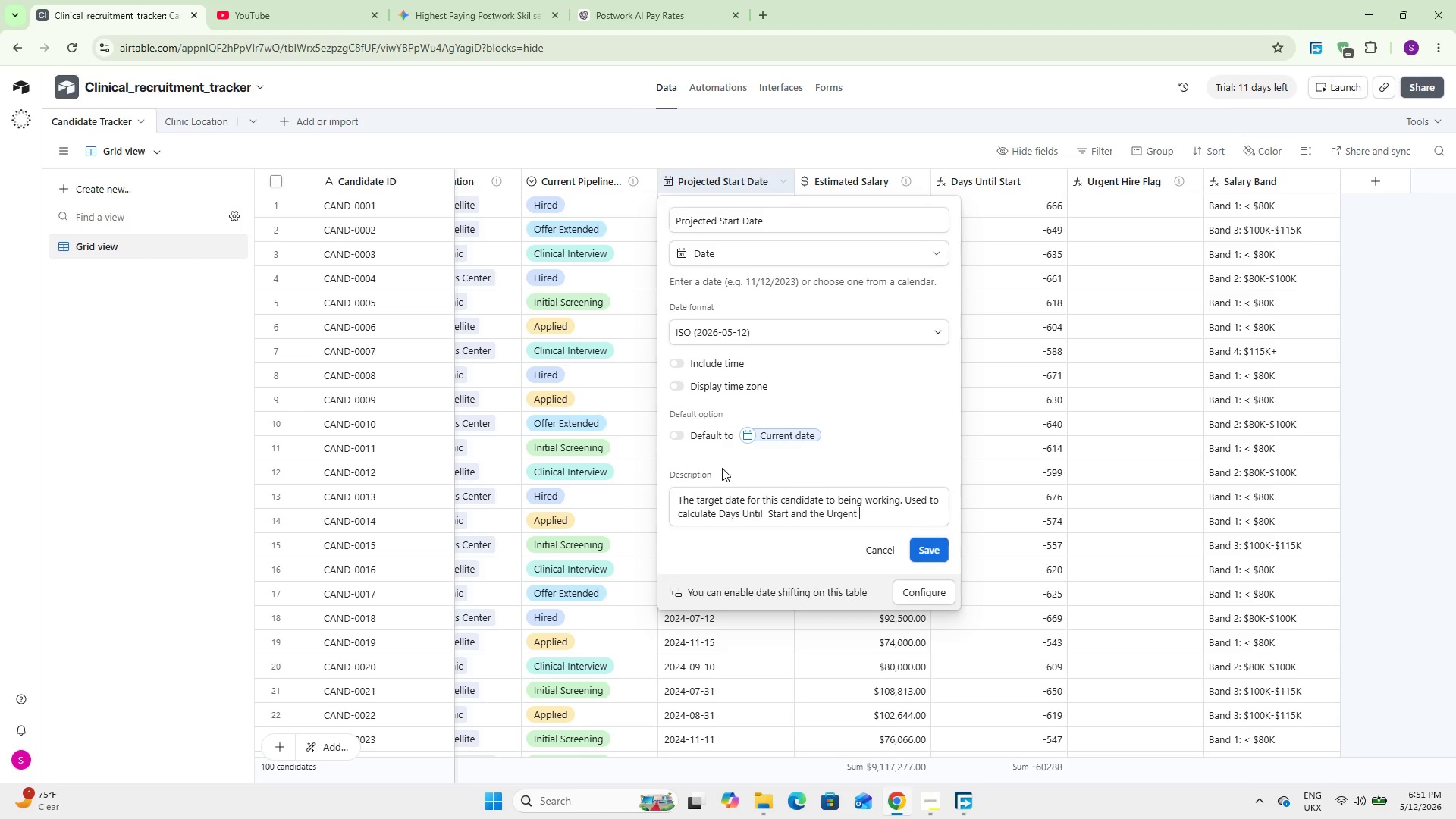 
type( Hire Flag)
 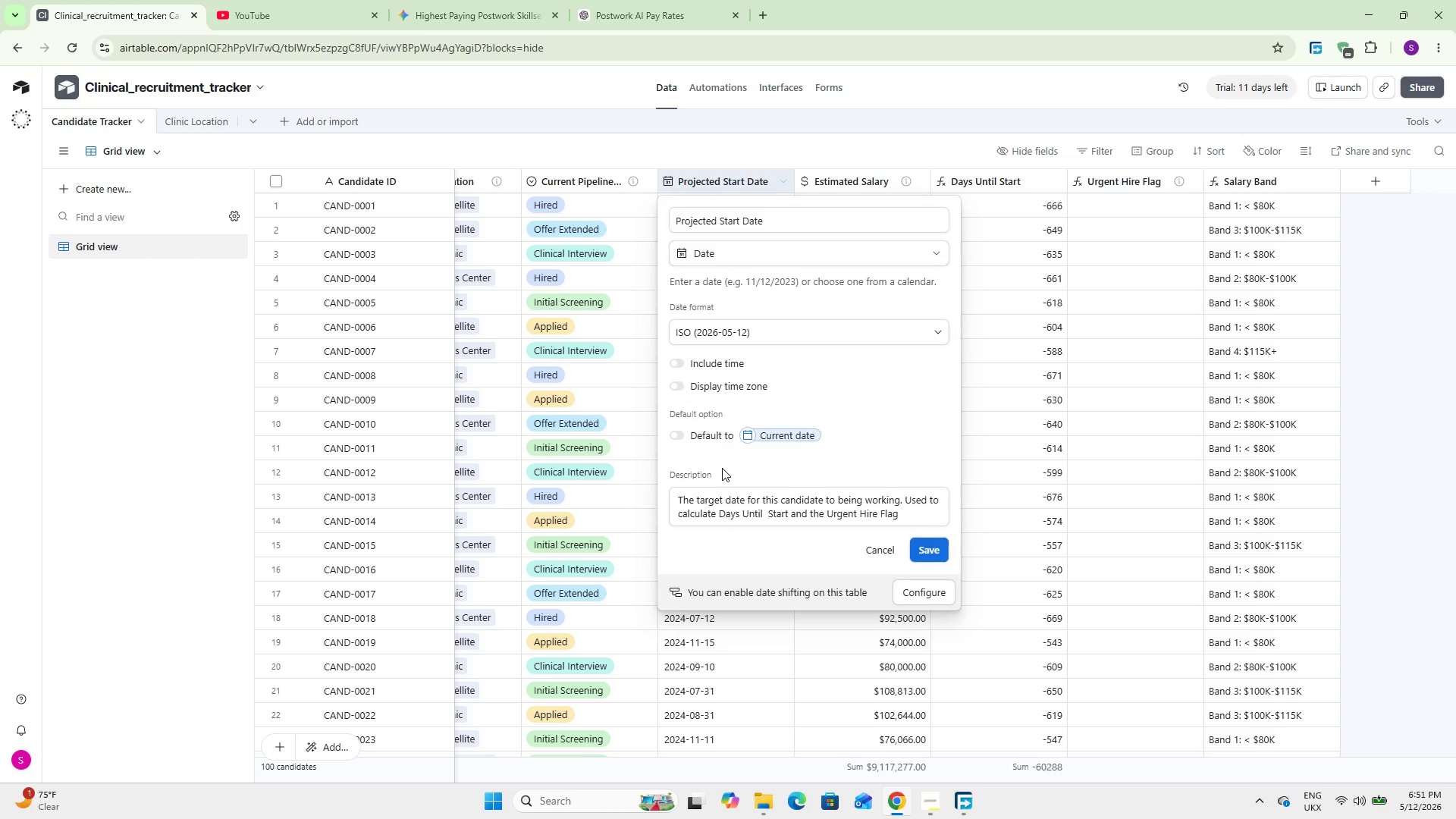 
wait(5.88)
 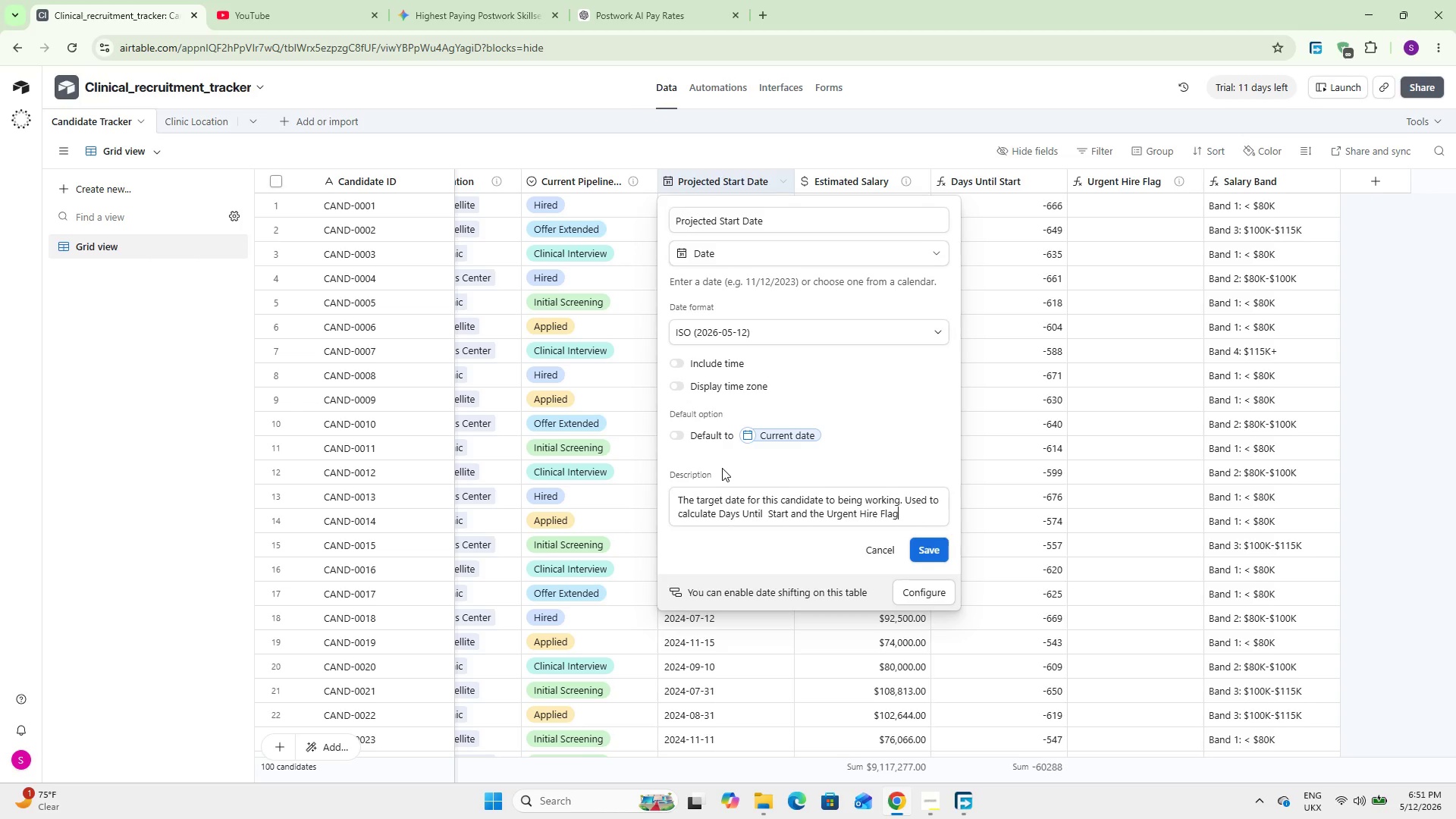 
mouse_move([909, 559])
 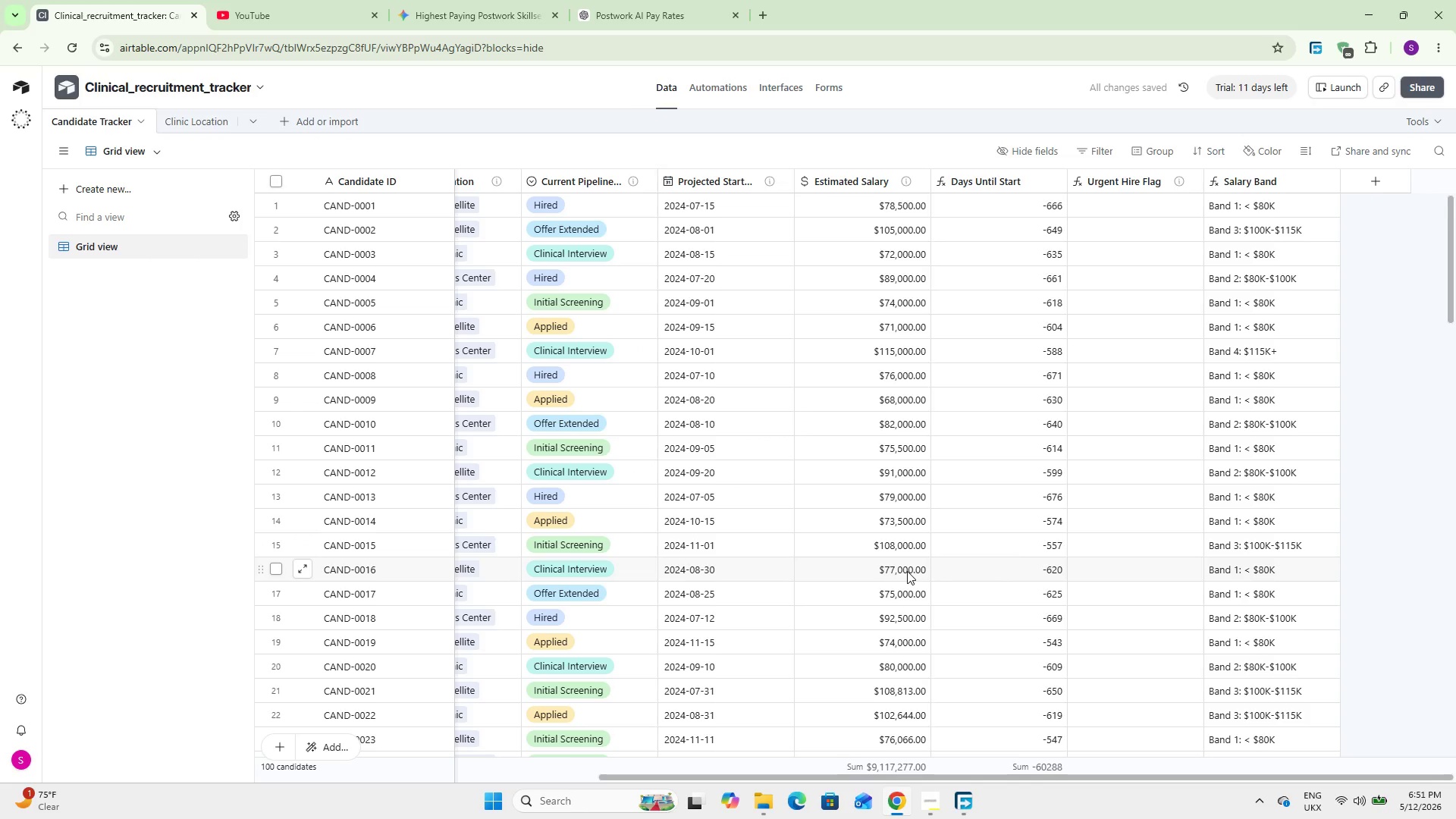 
hold_key(key=ShiftLeft, duration=2.39)
scroll: coordinate [907, 571], scroll_direction: up, amount: 7.0
 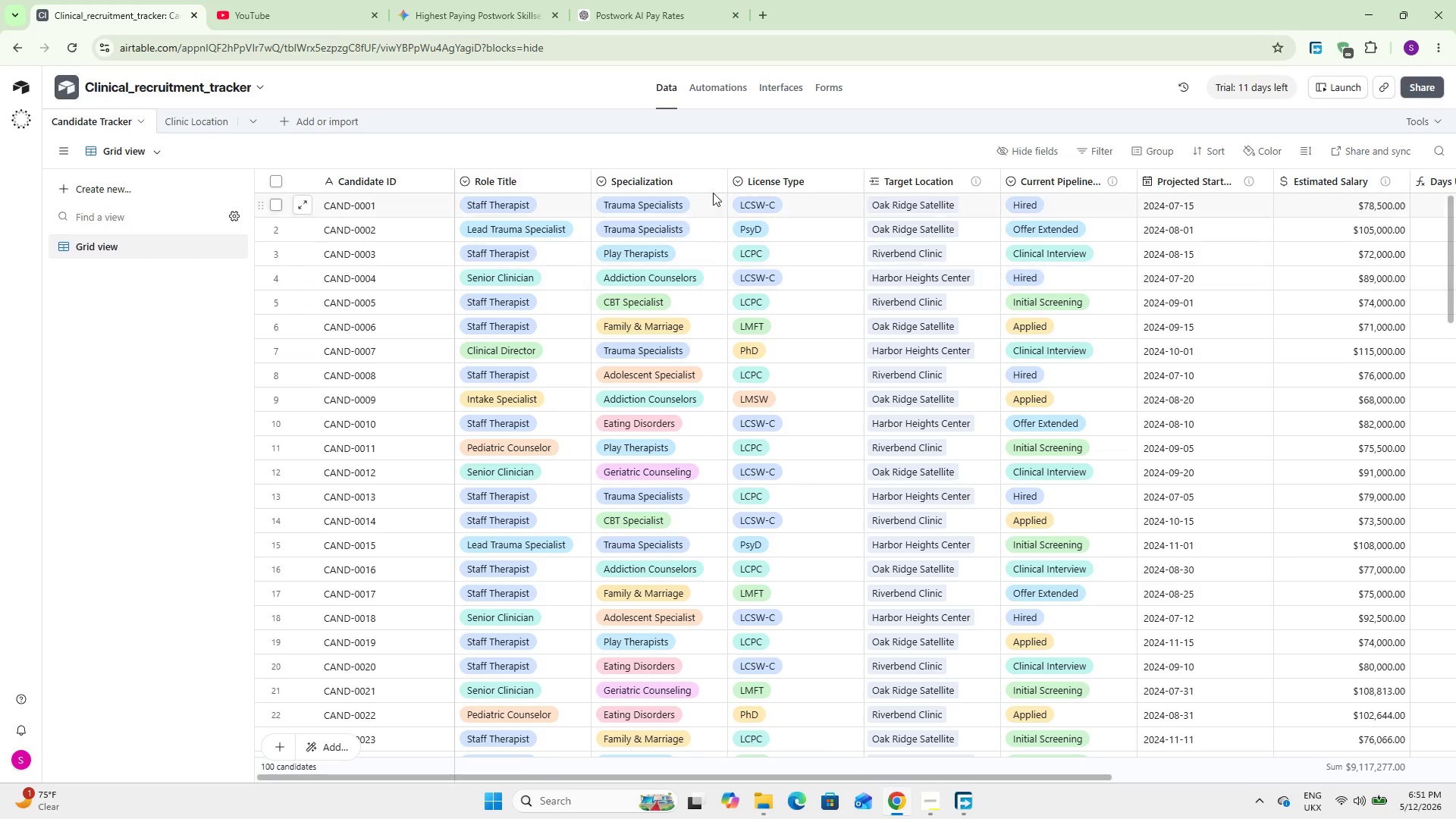 
double_click([680, 177])
 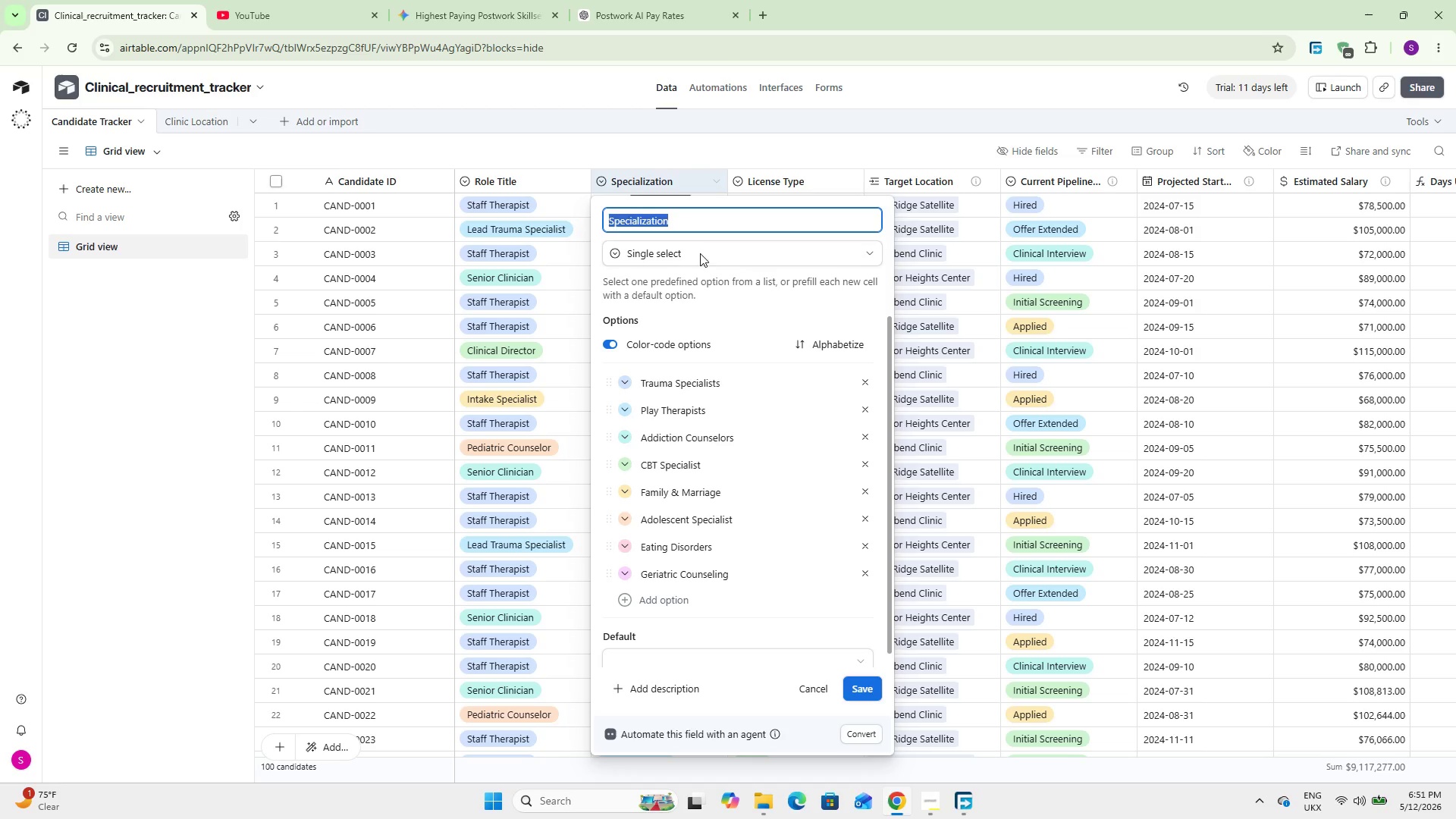 
left_click([700, 687])
 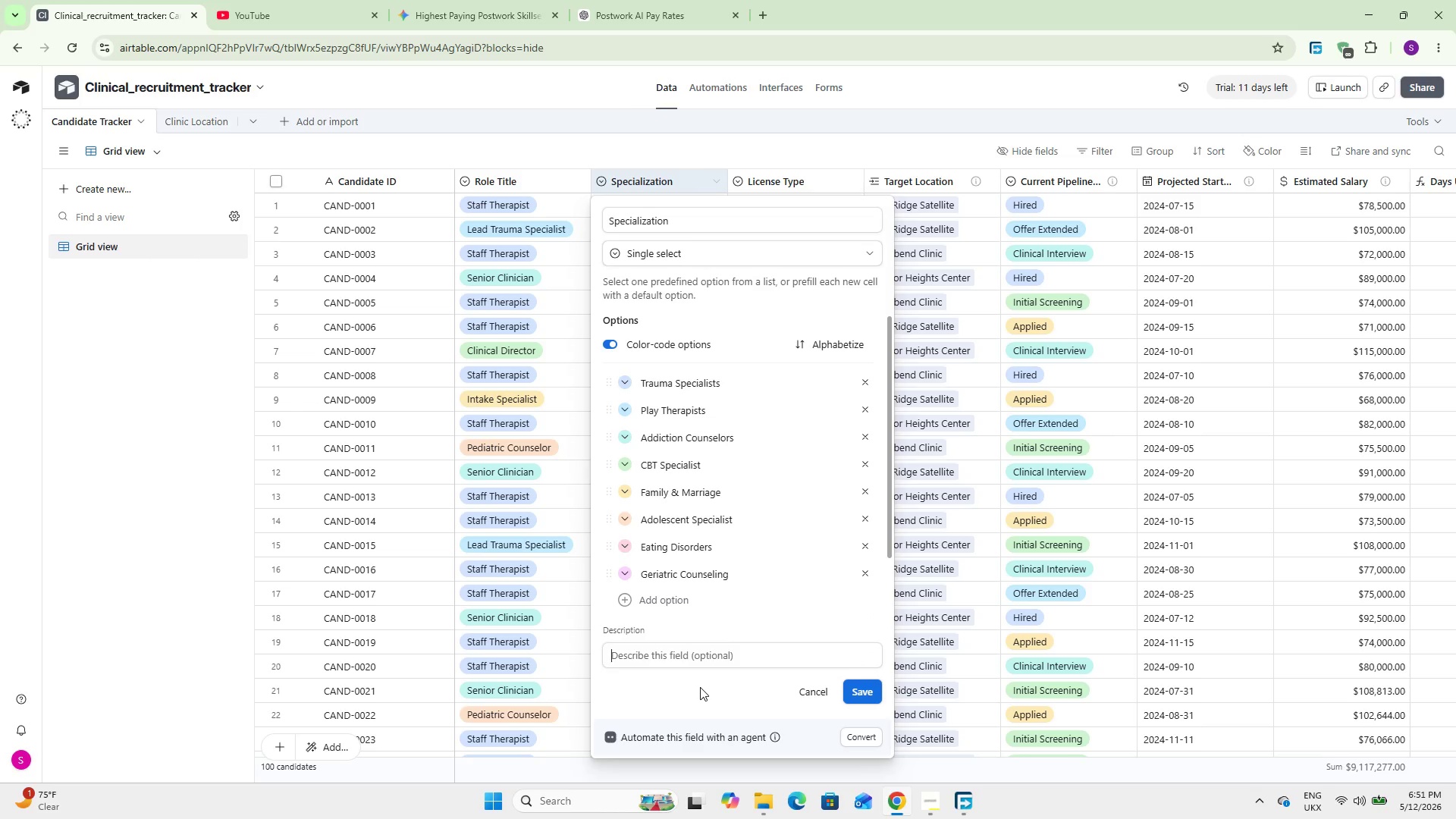 
type(The c)
key(Backspace)
type(clinical specializaton this role required)
 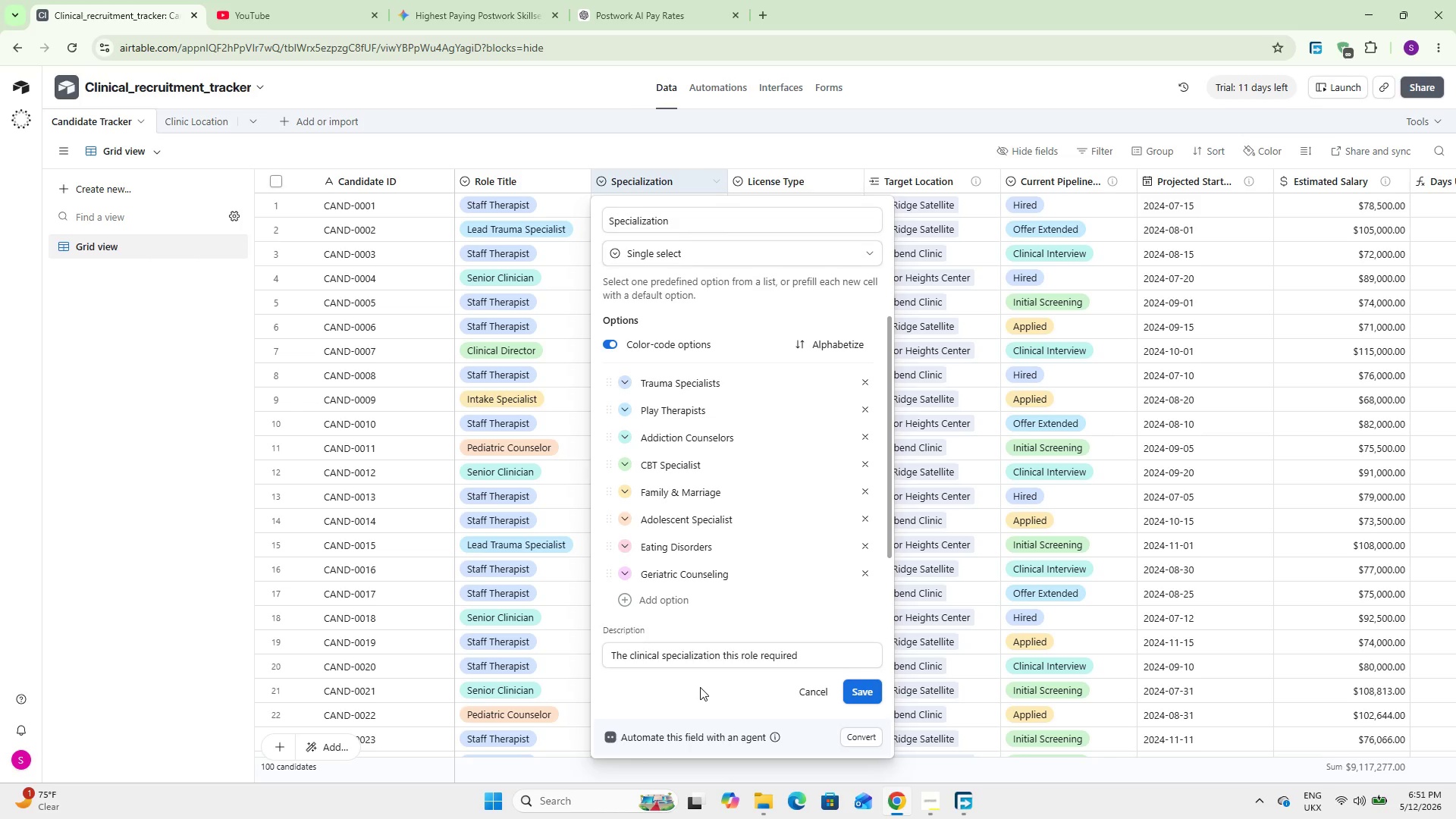 
type(. Must be selected fo)
key(Backspace)
type(rom the approve l)
key(Backspace)
key(Backspace)
type(d list - do not type free text)
 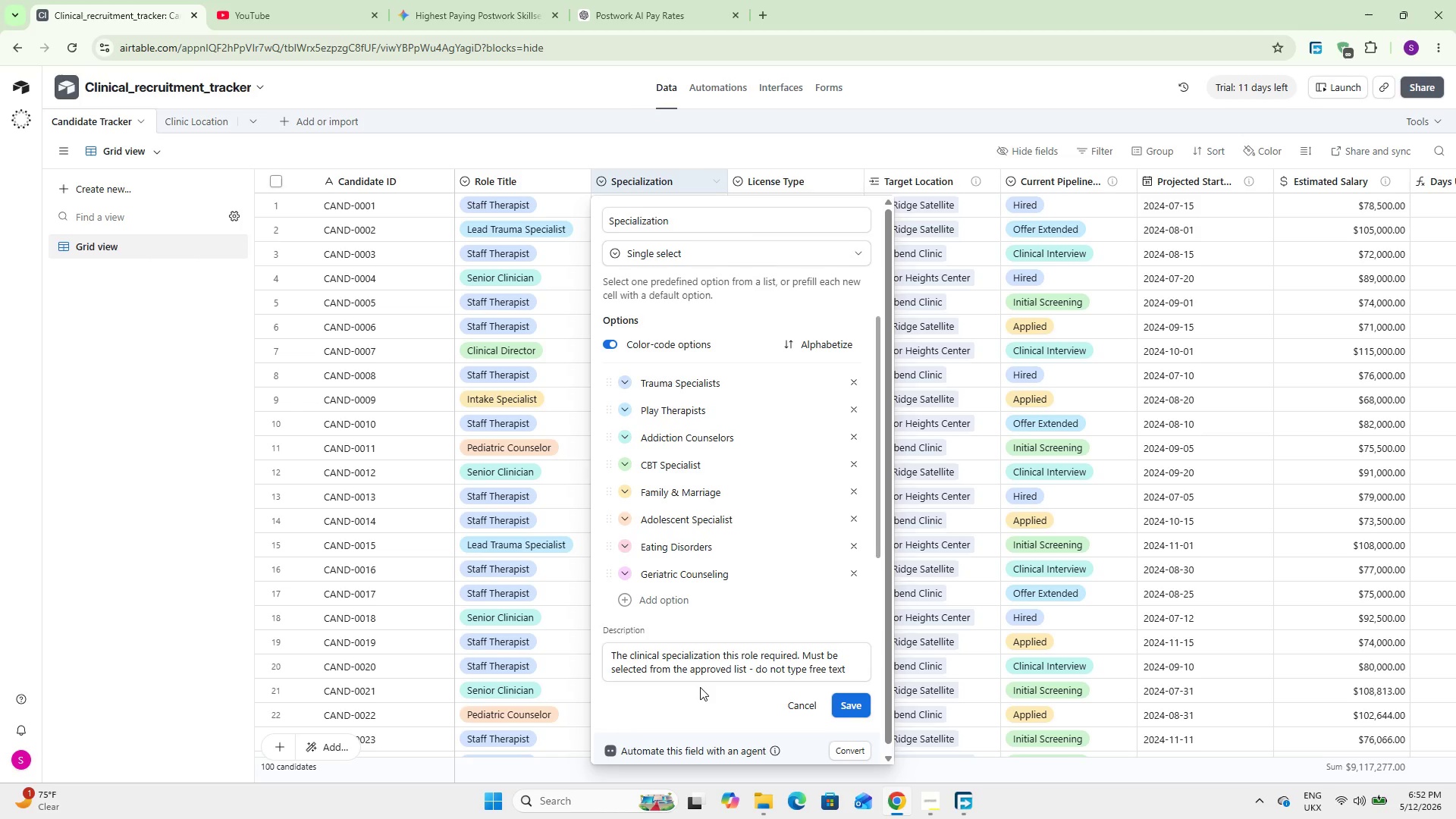 
left_click([843, 707])
 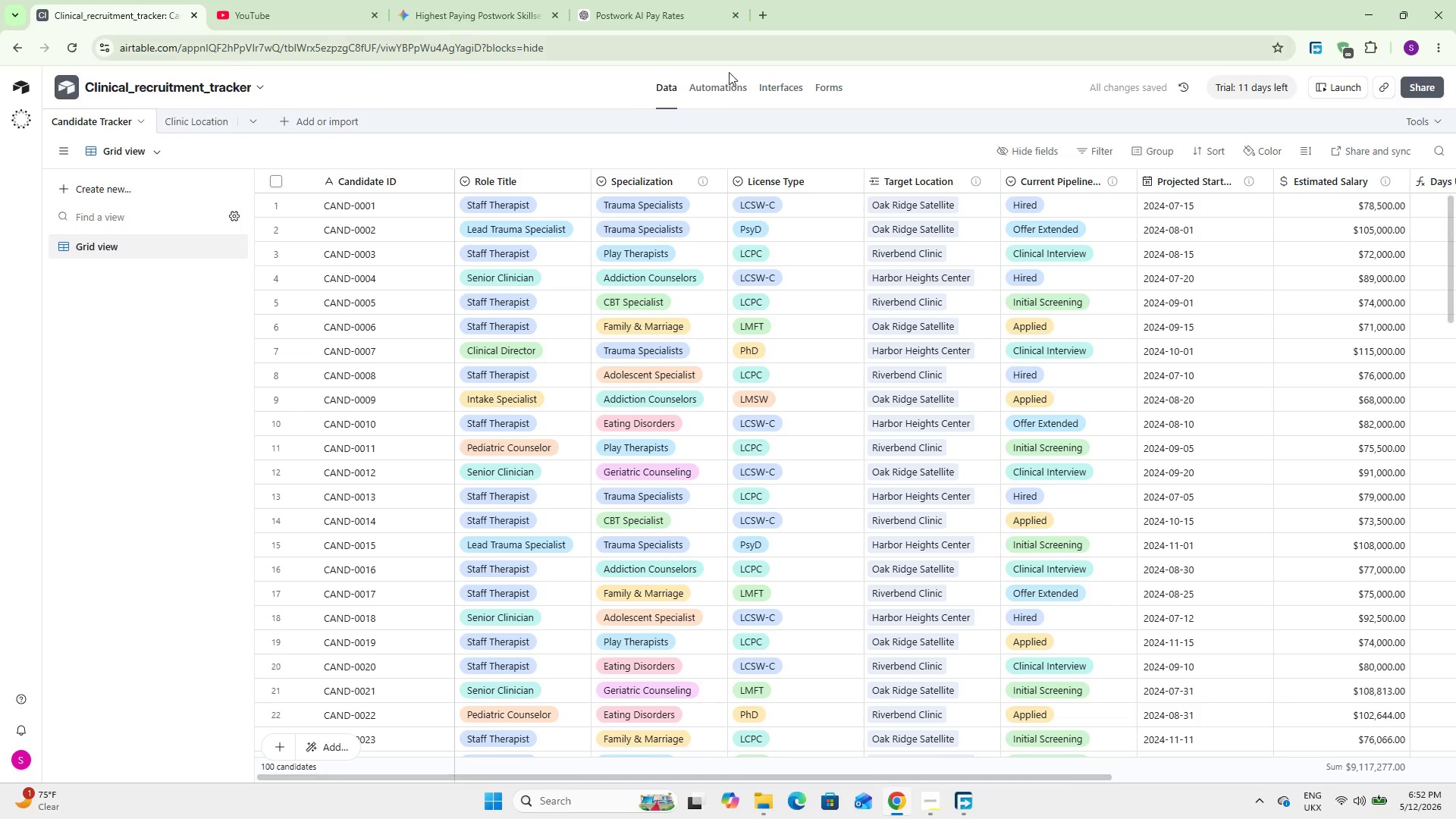 
double_click([802, 183])
 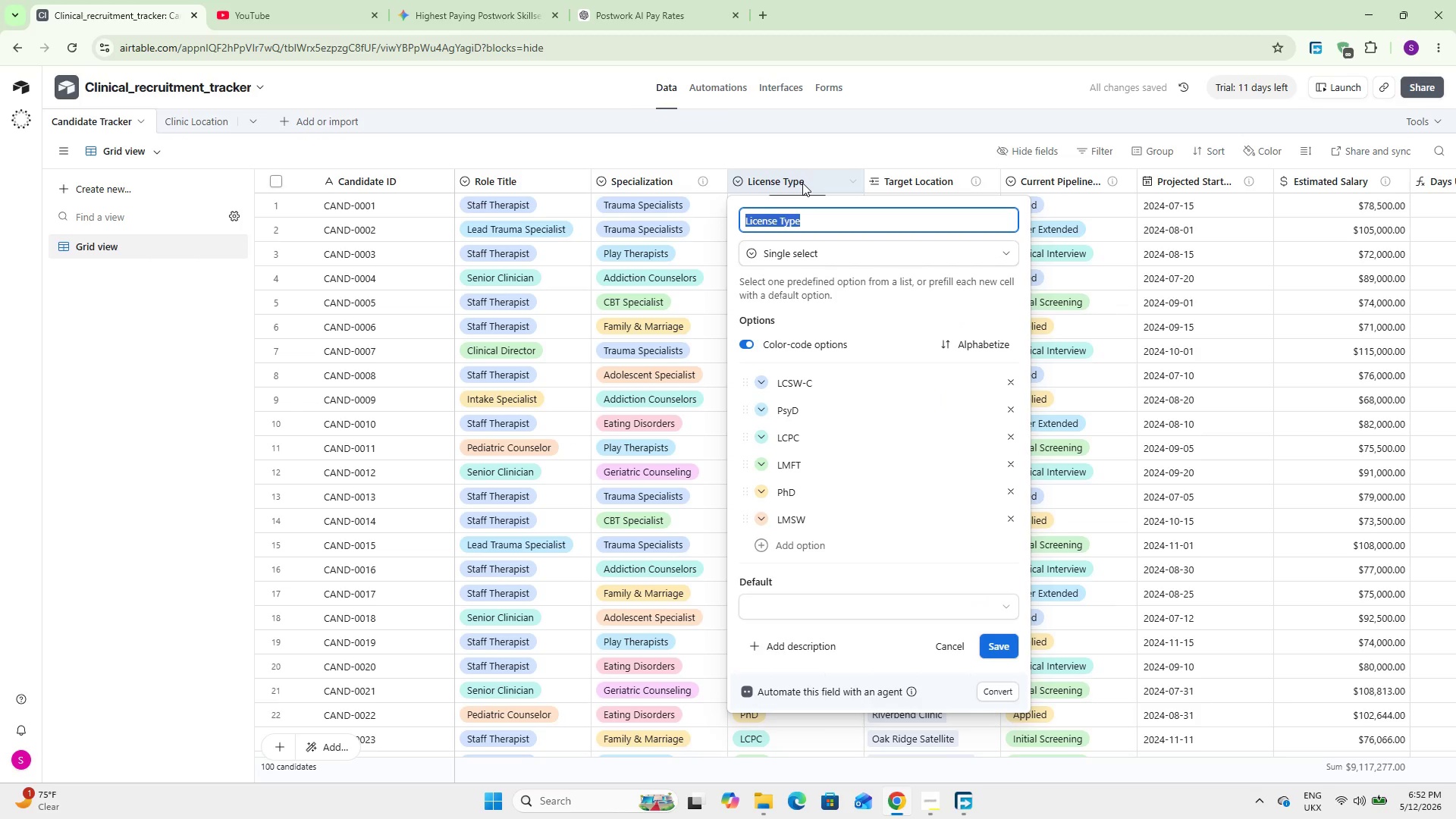 
hold_key(key=ShiftLeft, duration=1.0)
 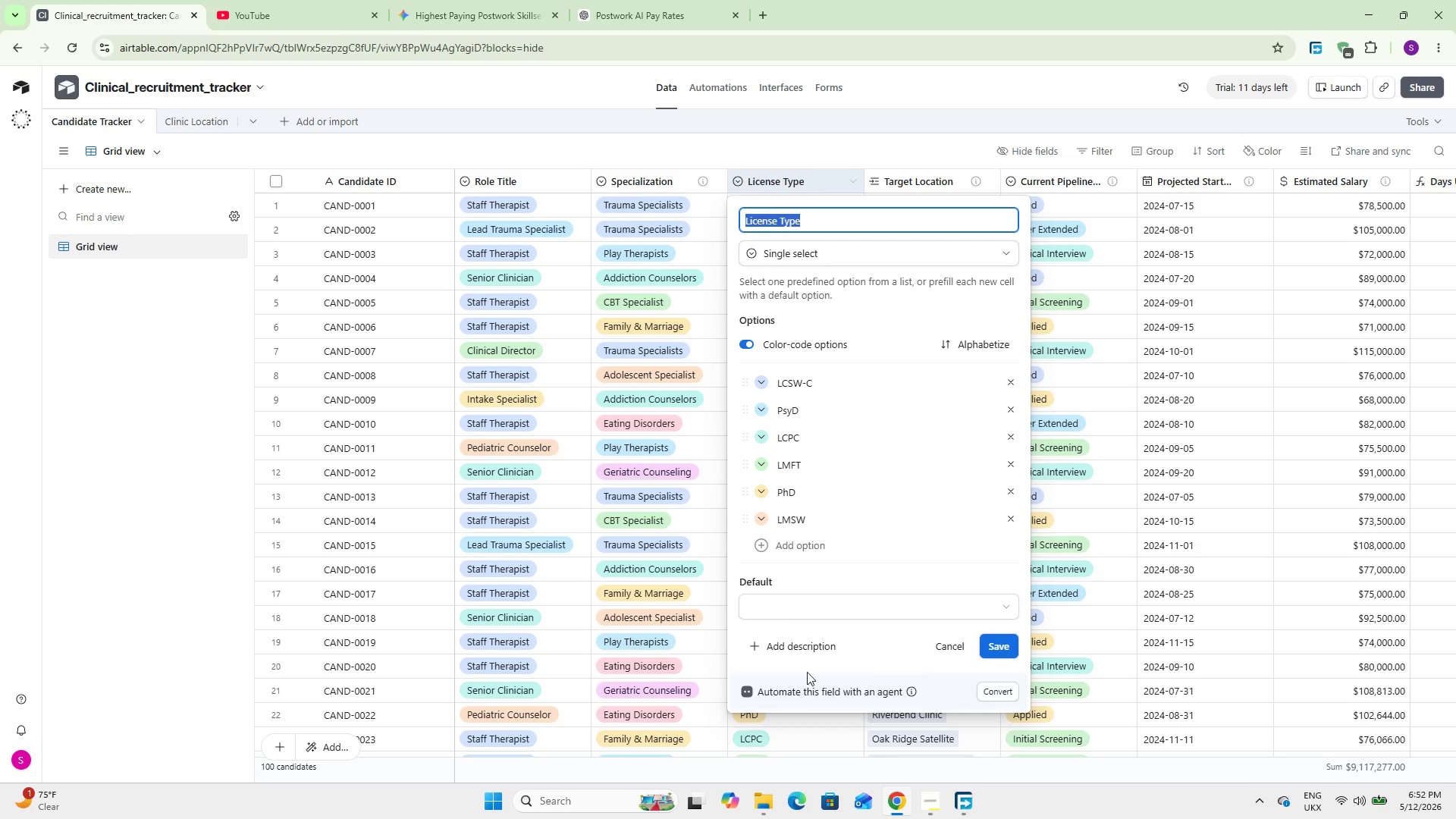 
left_click([813, 648])
 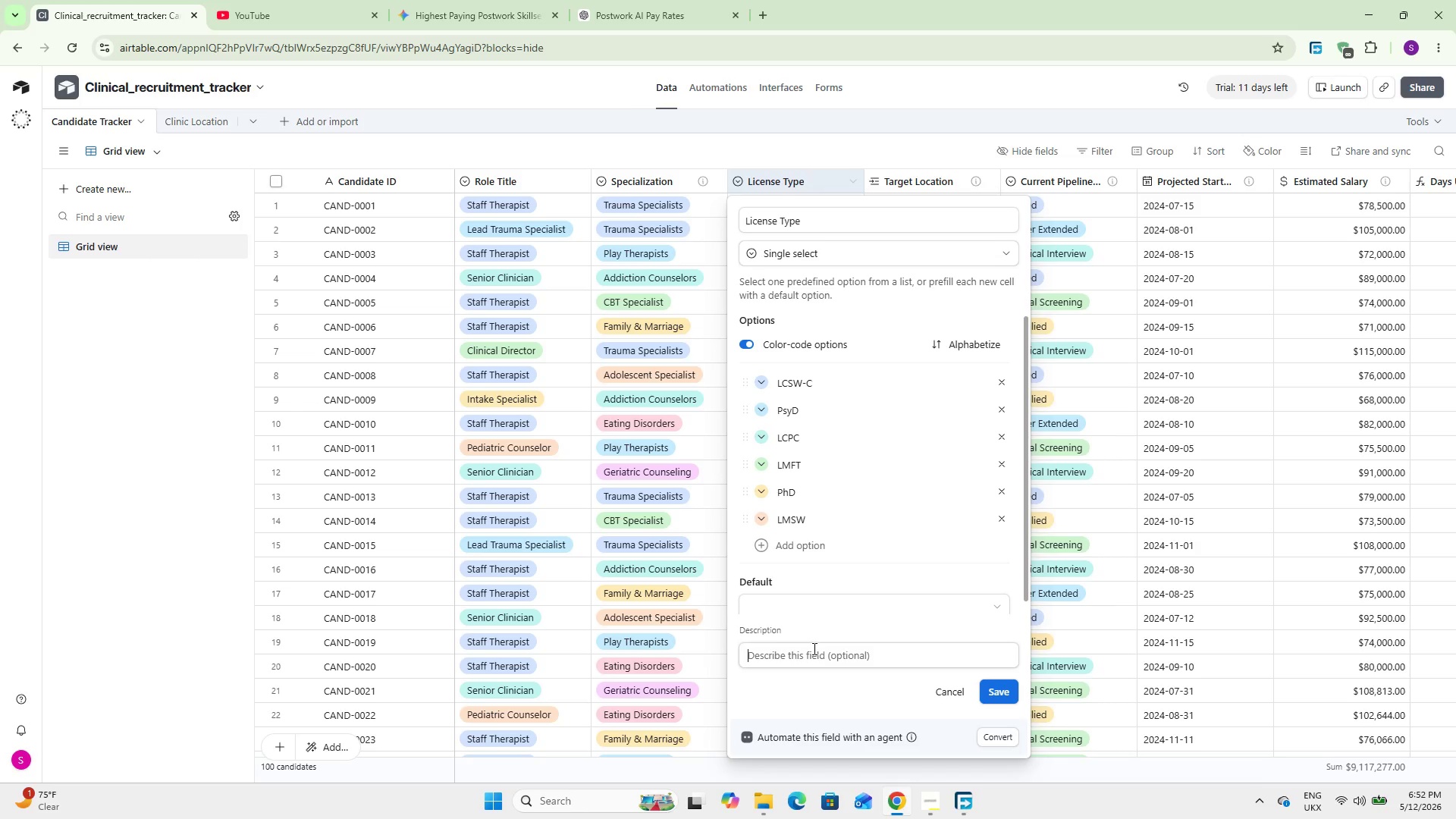 
type(The required professional license for thisrole. Must be selected )
 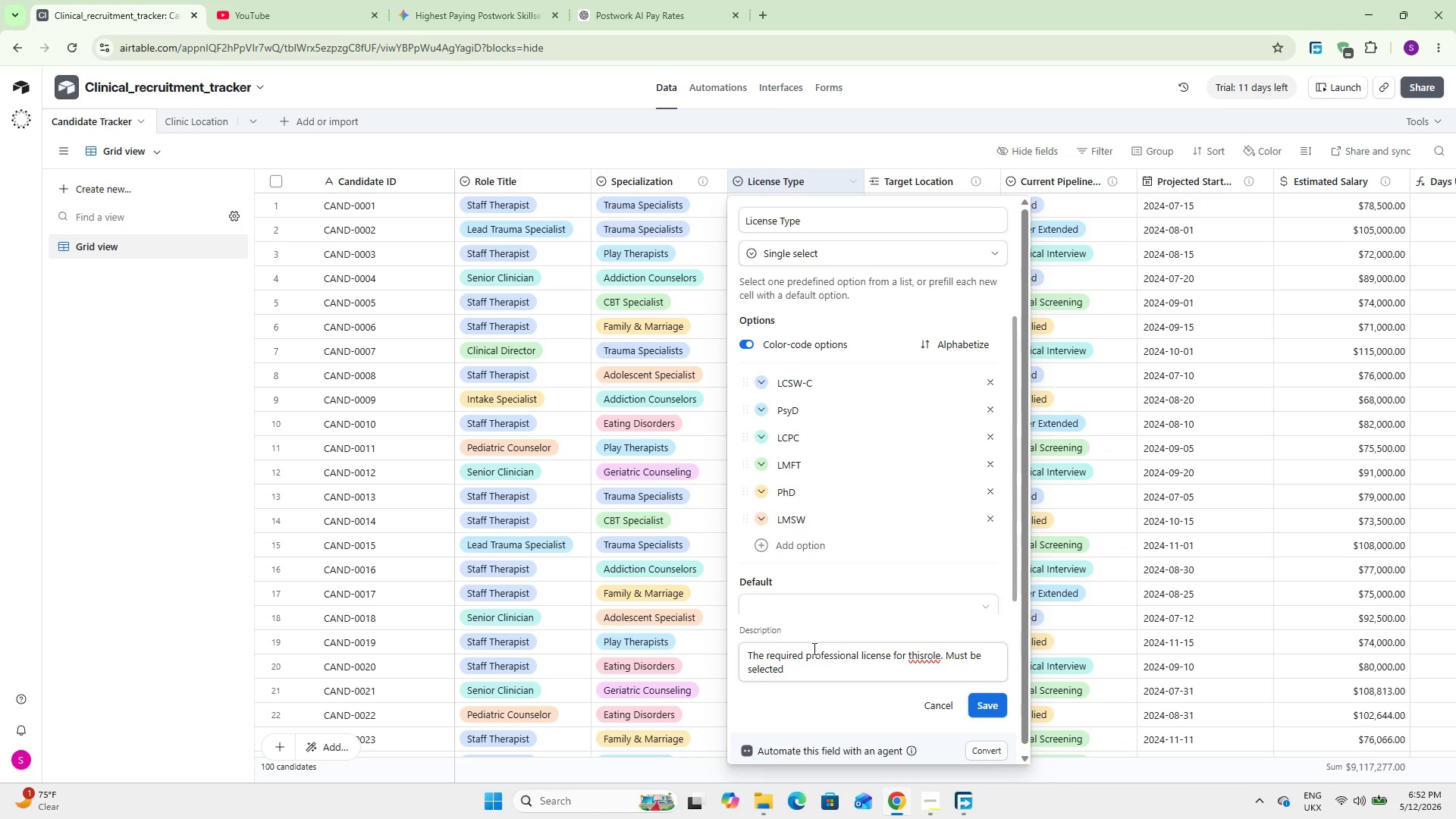 
wait(10.19)
 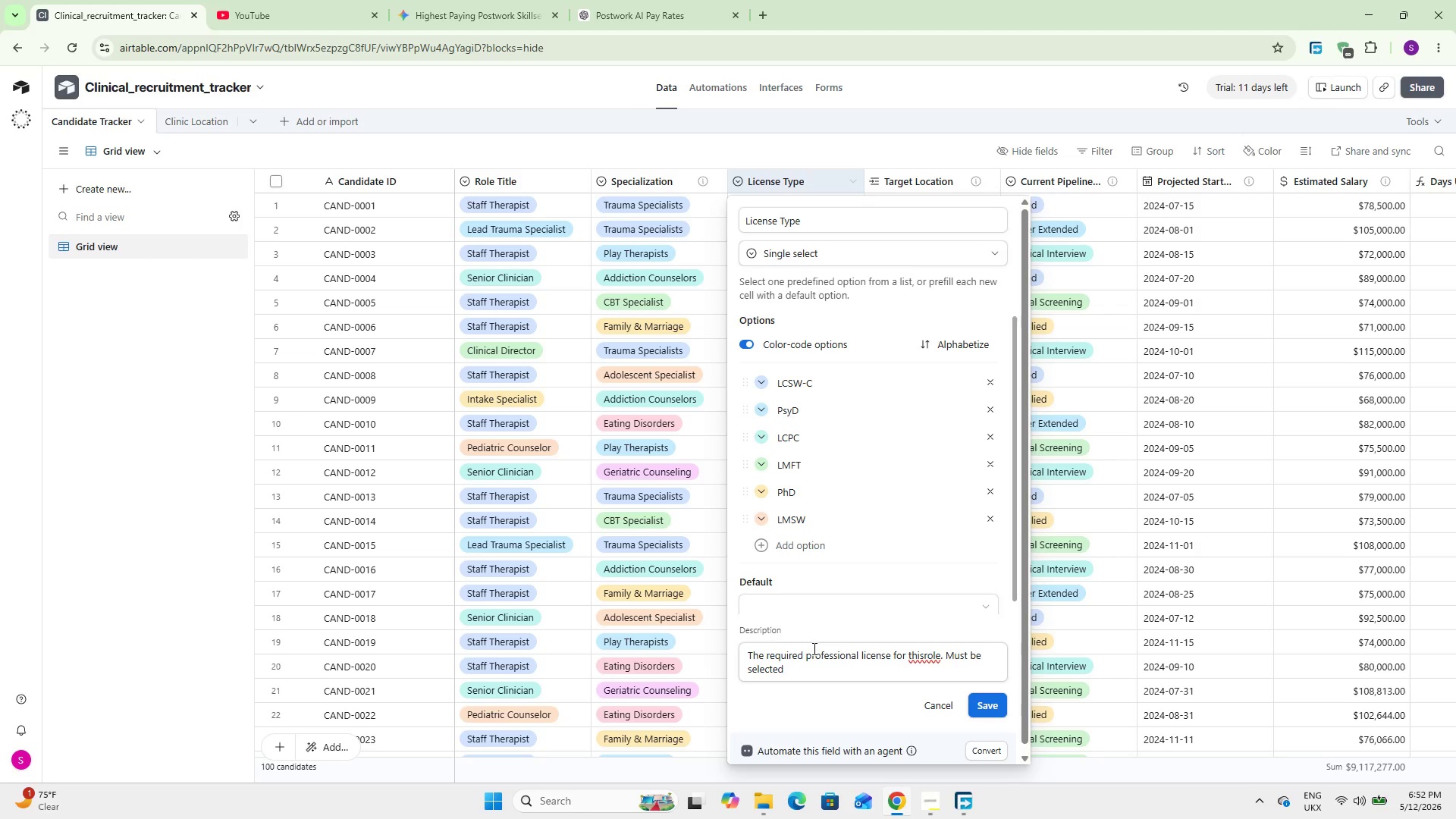 
left_click([923, 654])
 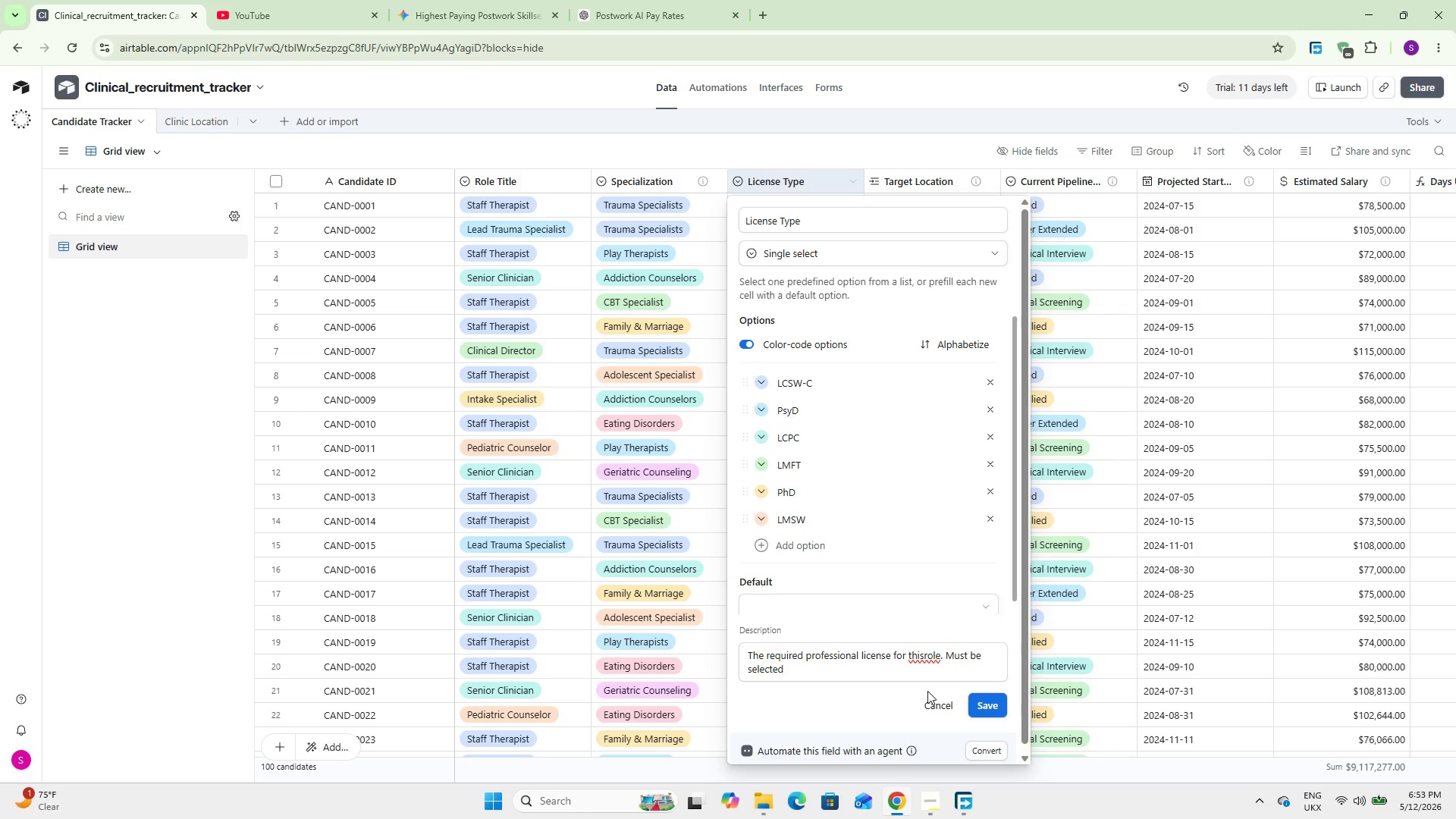 
key(Space)
 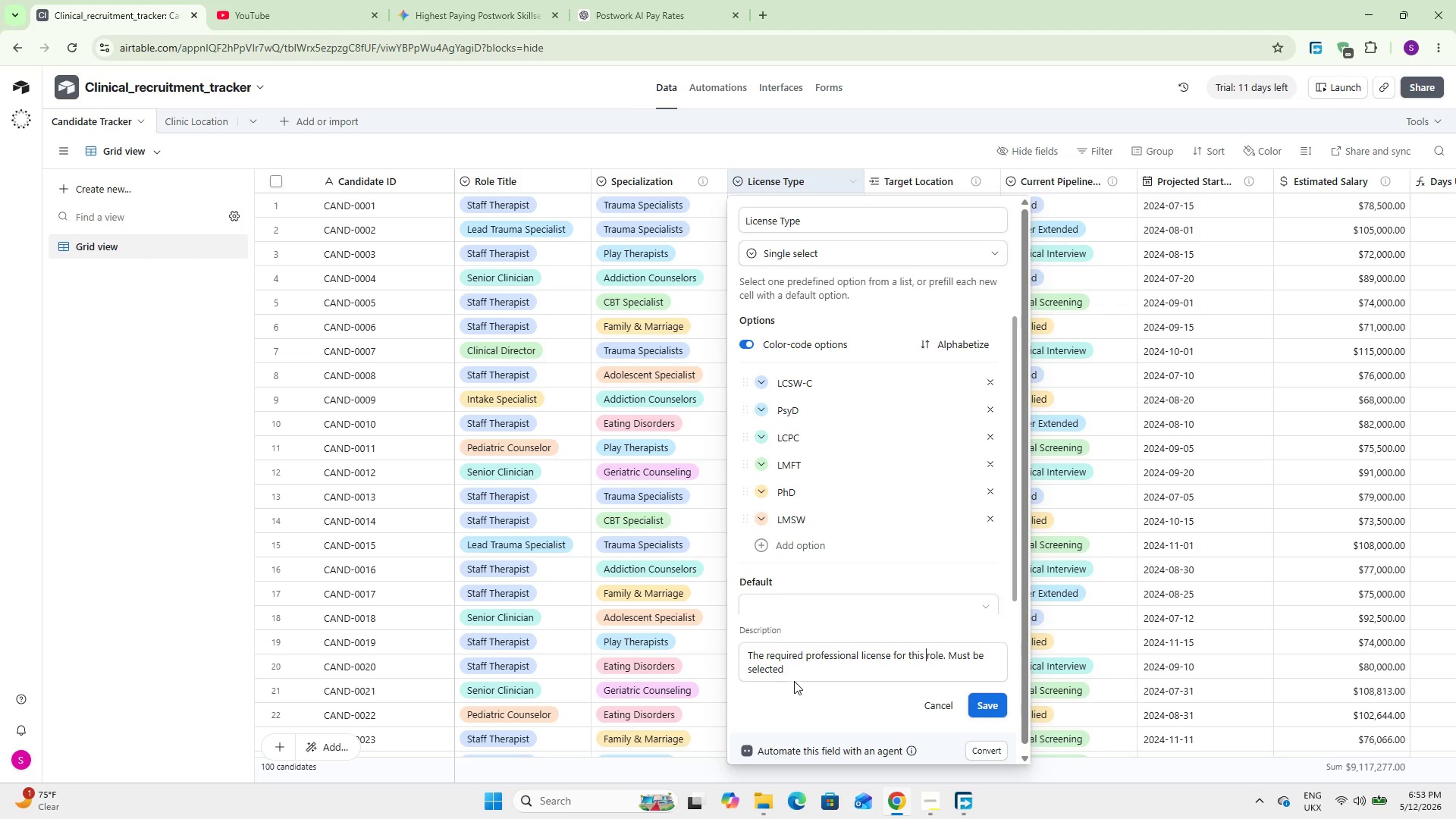 
left_click([799, 674])
 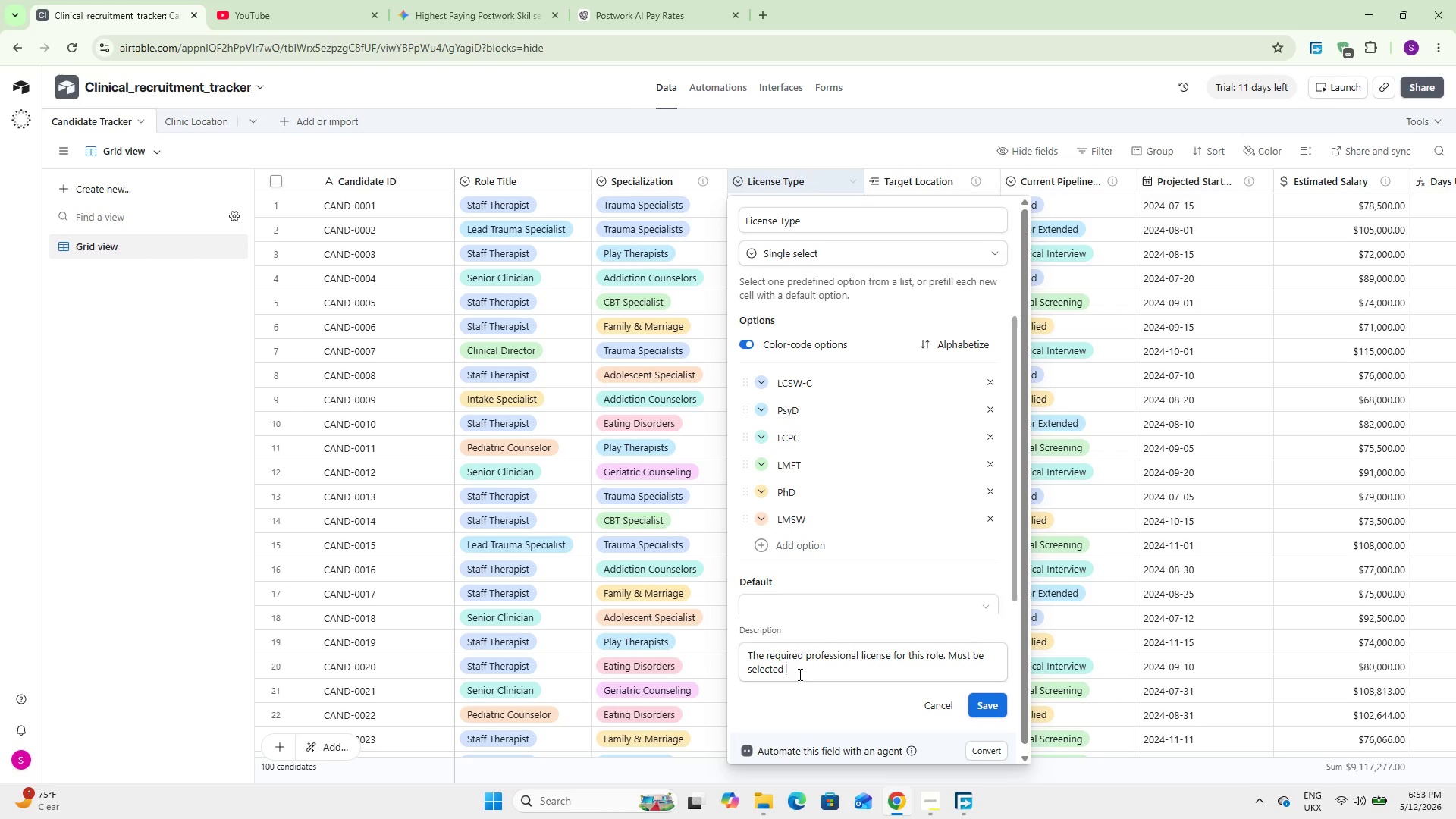 
wait(8.05)
 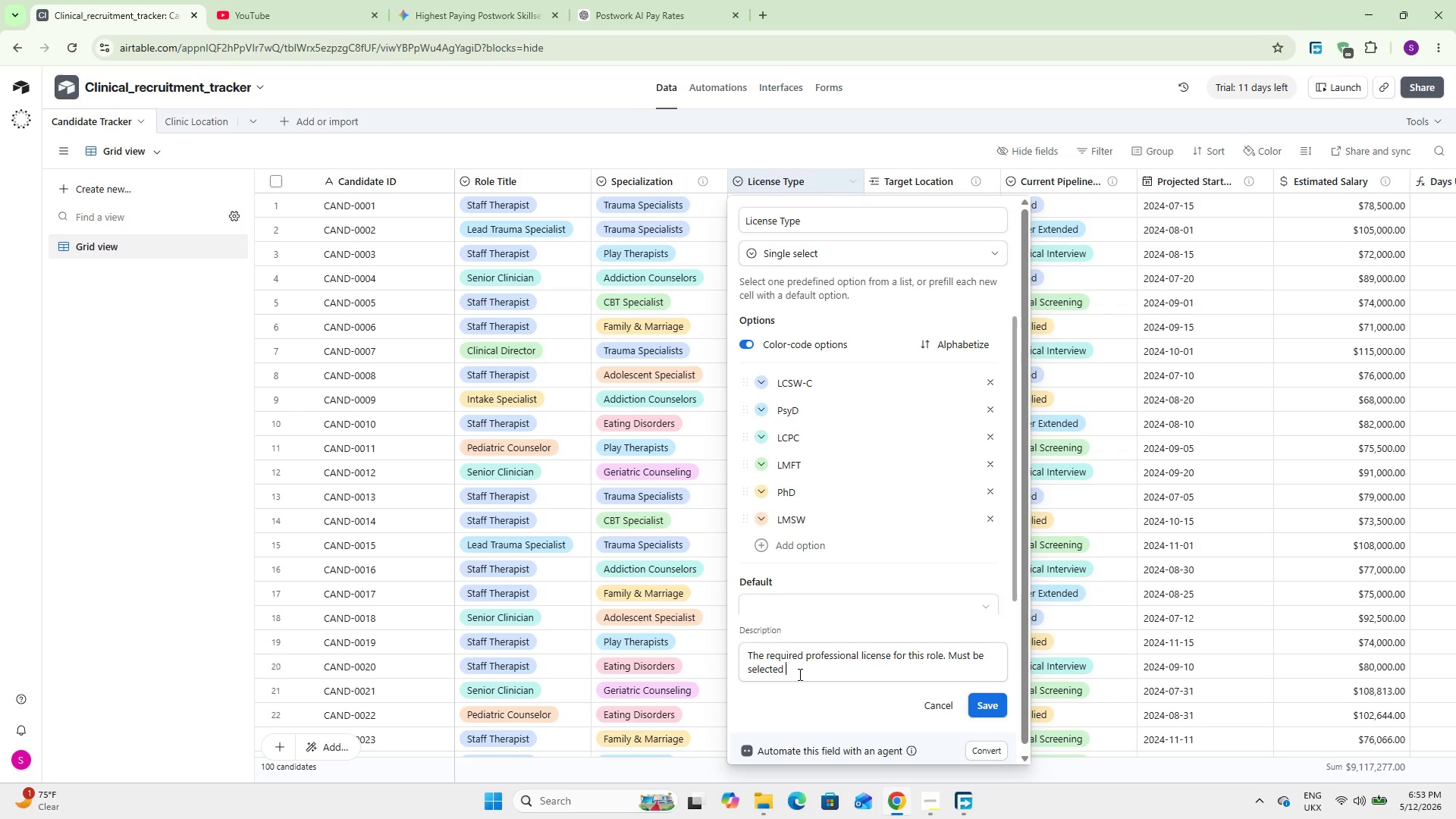 
type(from the approved)
 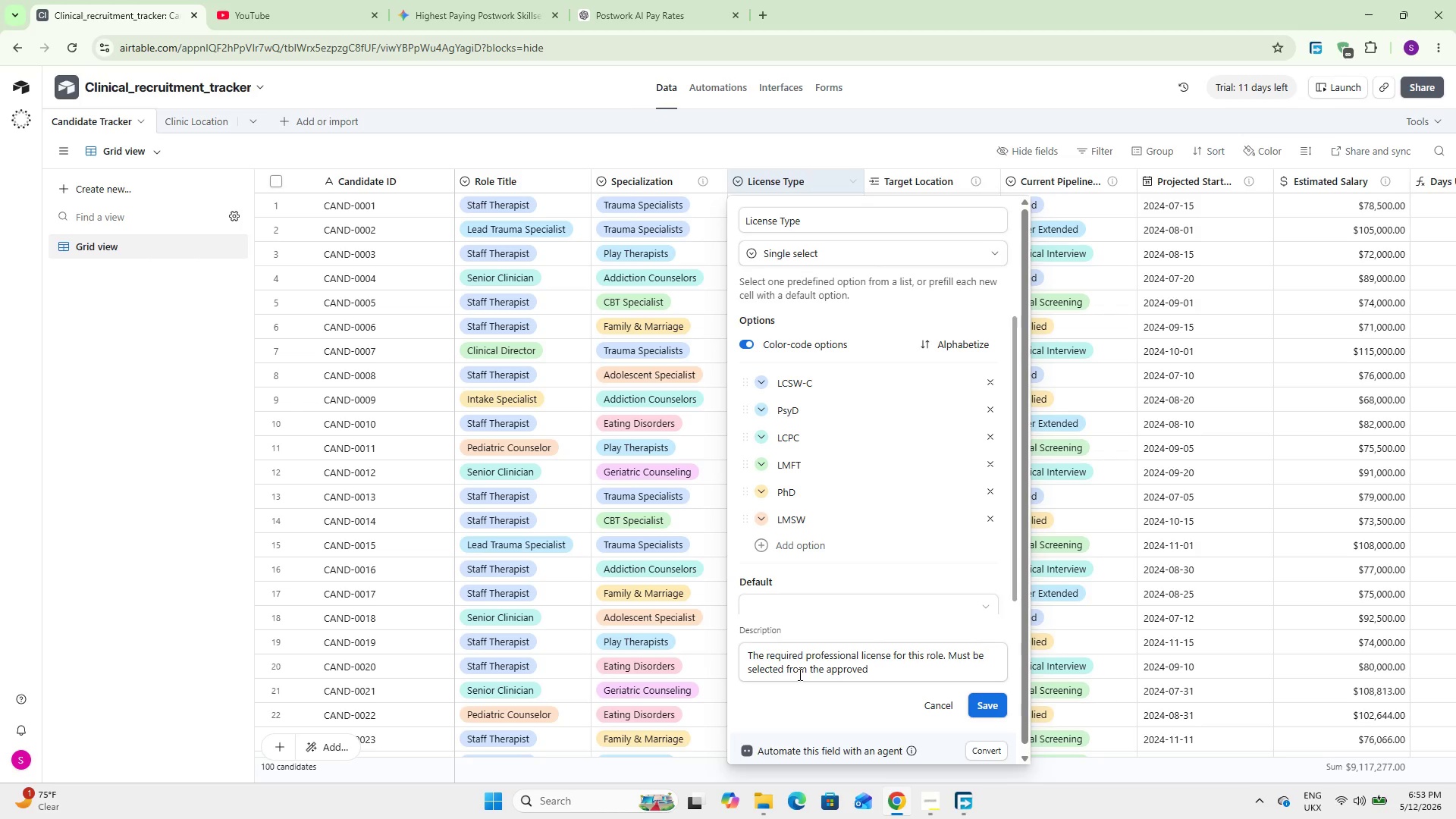 
wait(14.2)
 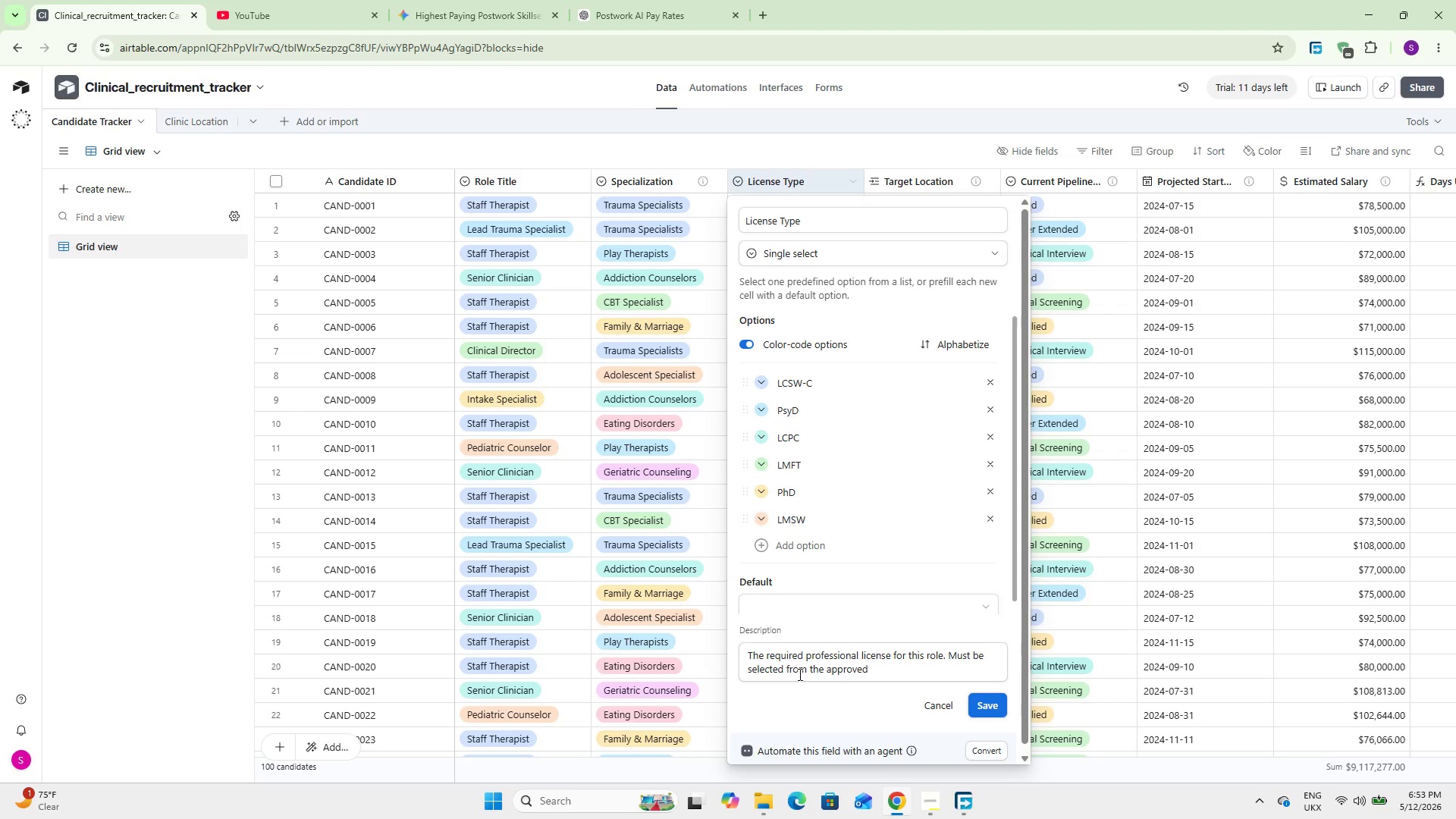 
type( ;)
key(Backspace)
type(list to ensure )
 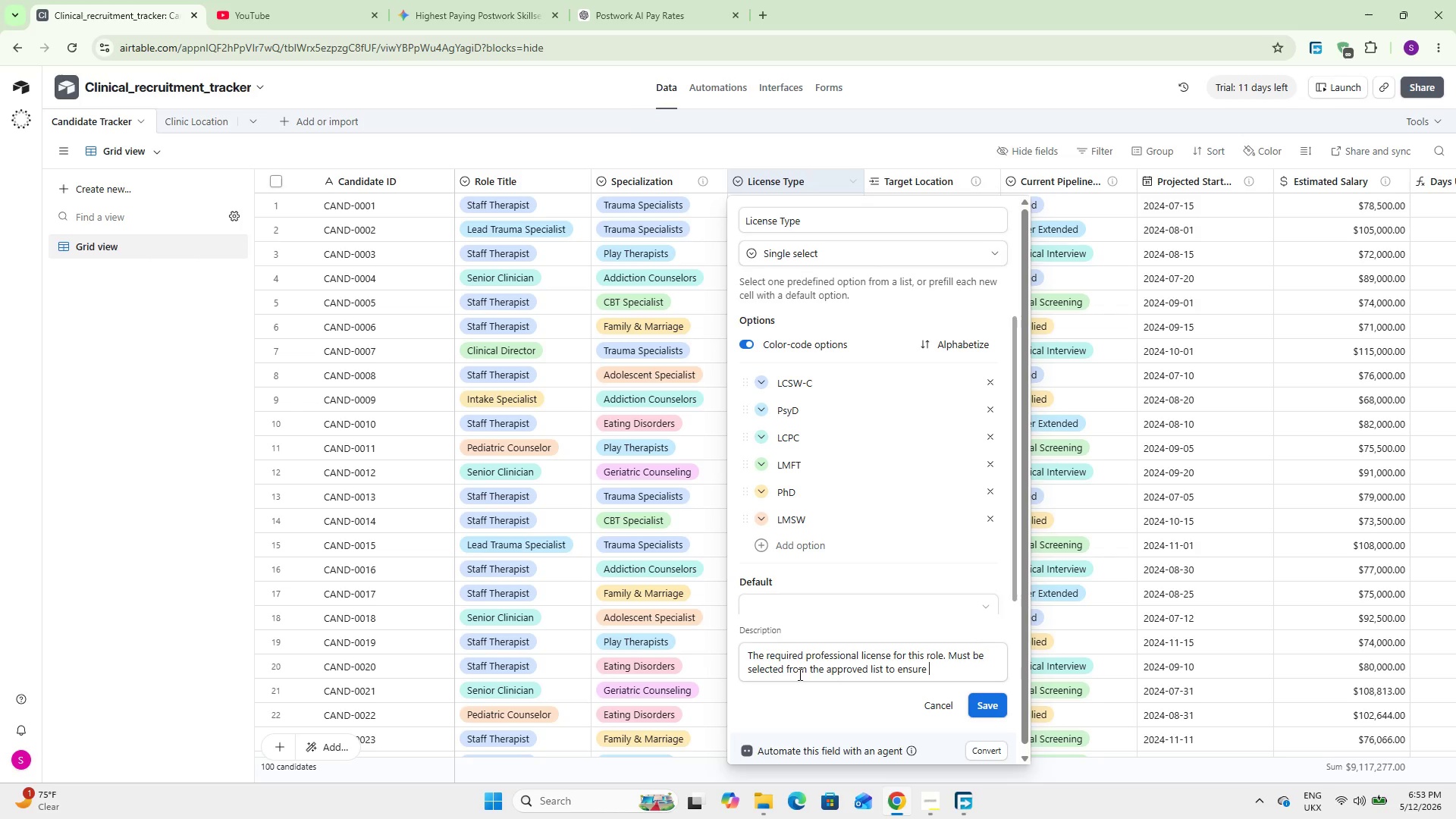 
type(compliance tr)
 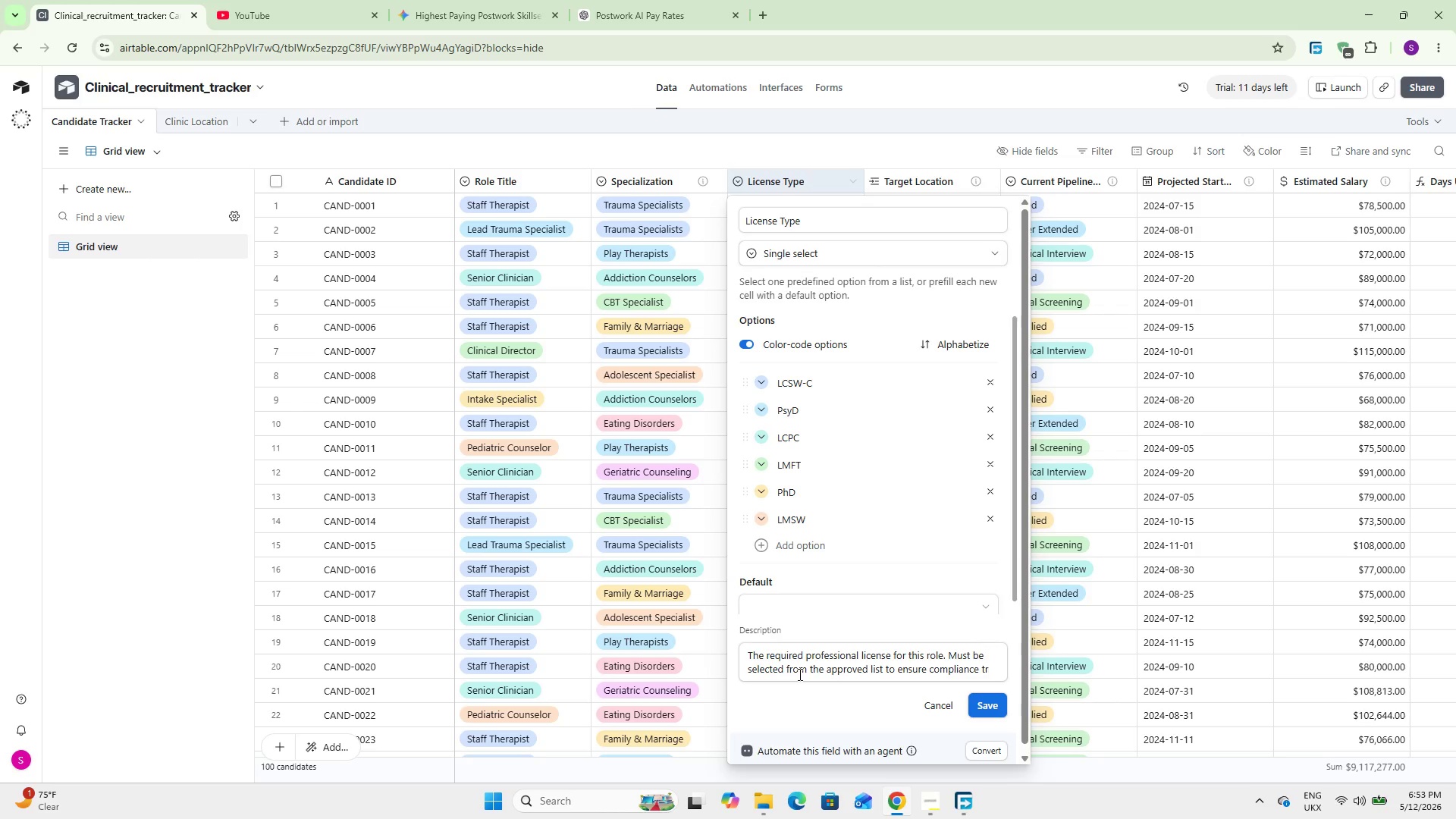 
wait(10.7)
 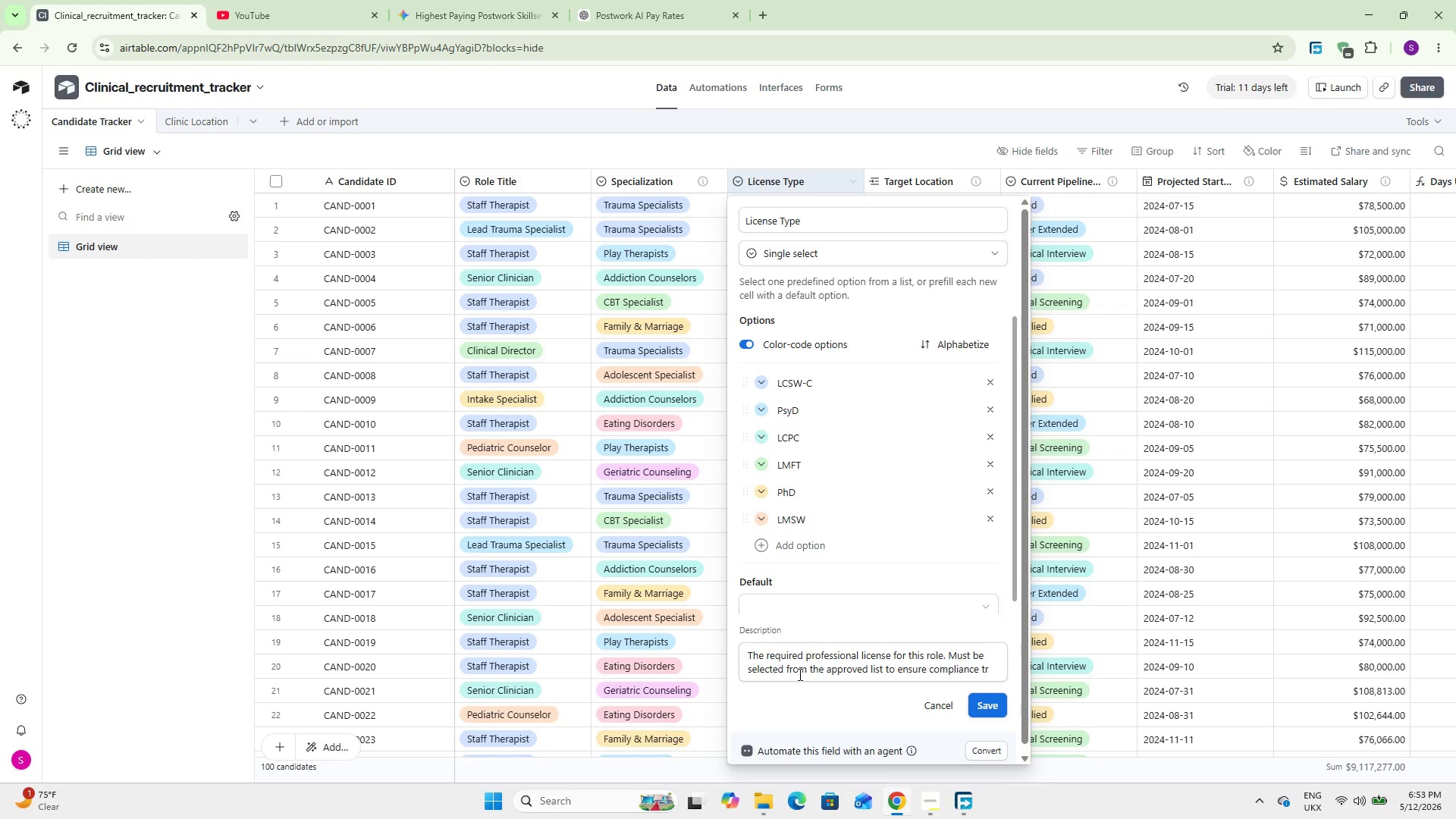 
type(acking accuracy)
 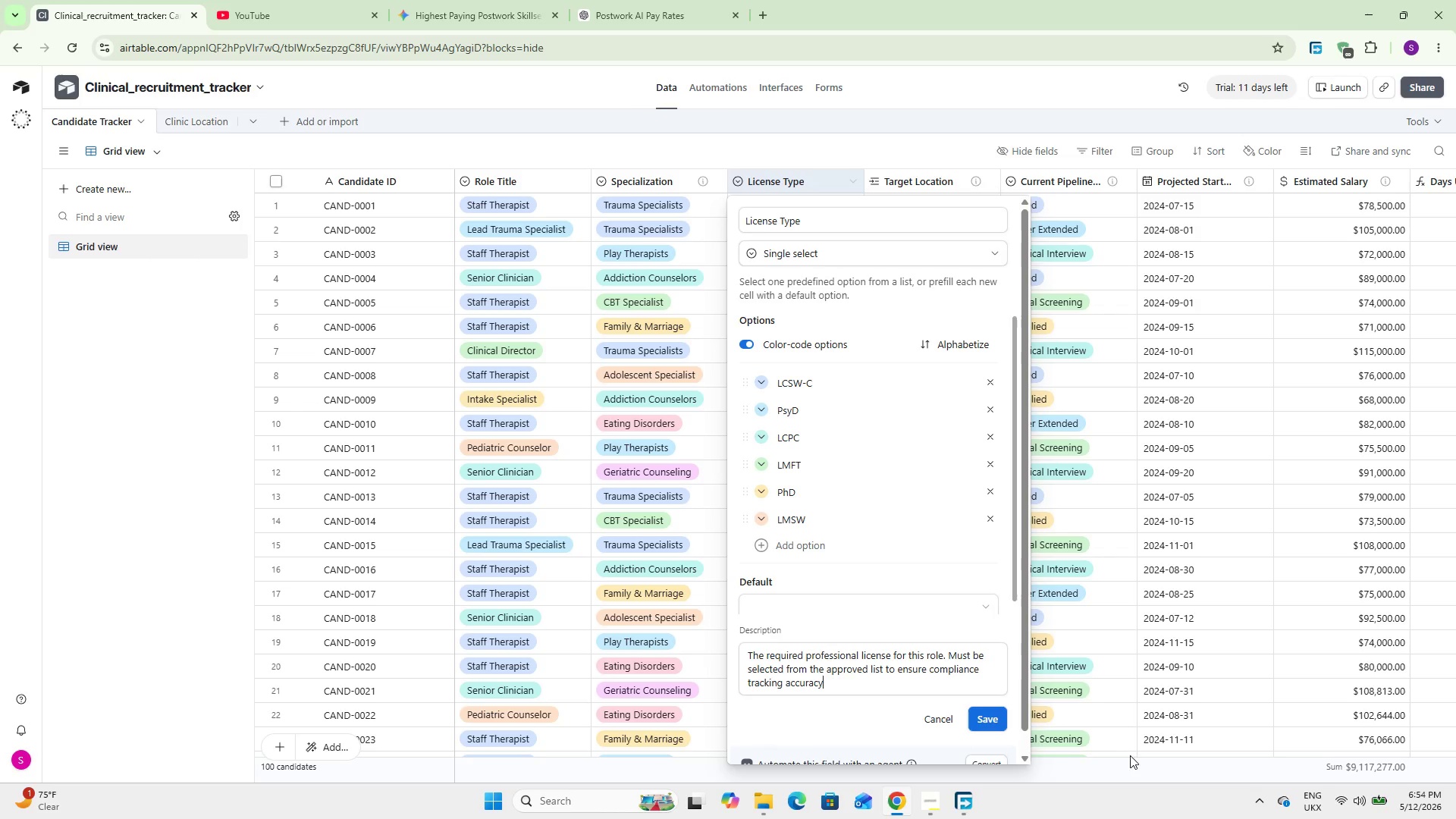 
left_click([998, 722])
 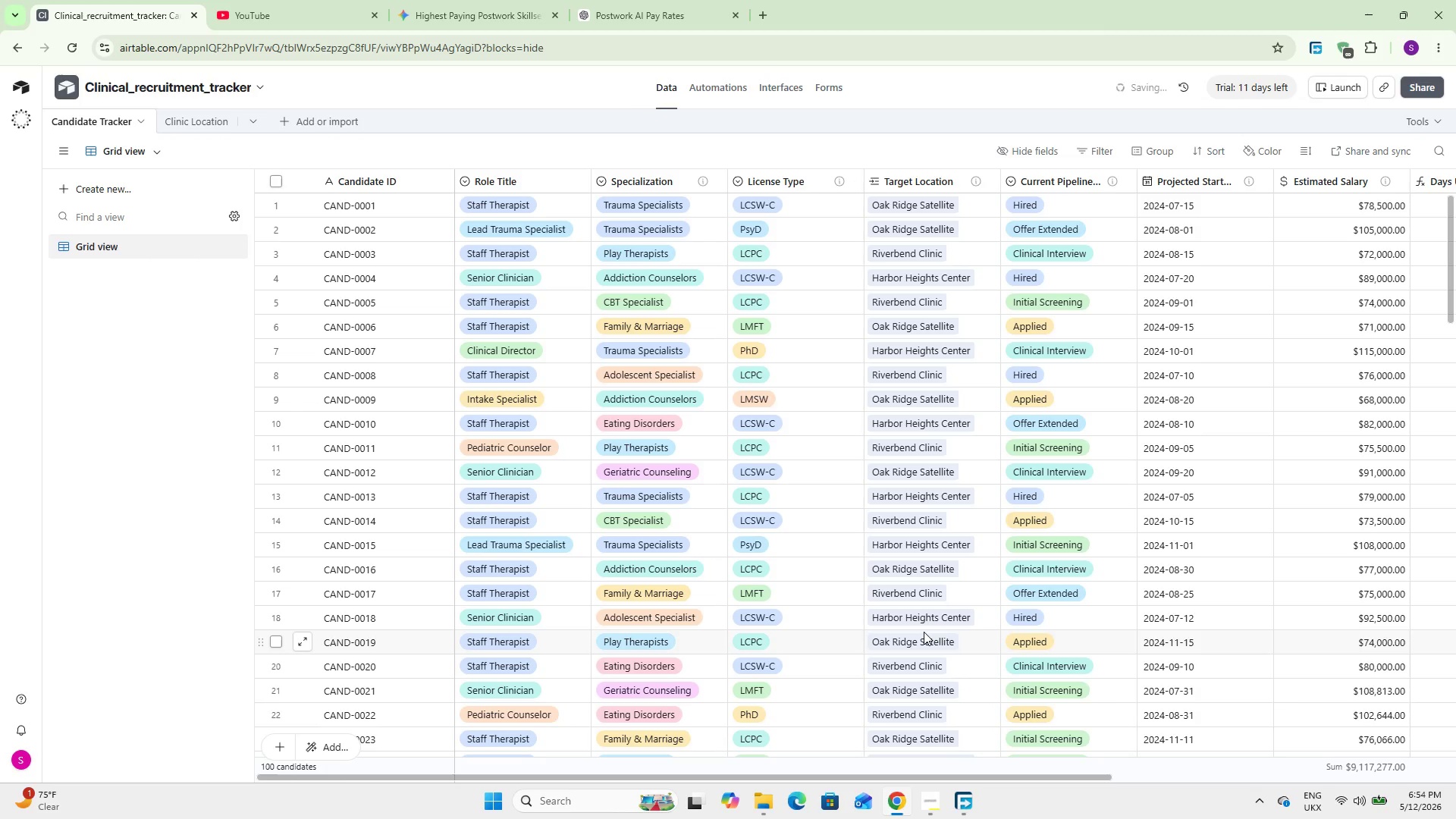 
hold_key(key=ShiftLeft, duration=3.0)
scroll: coordinate [997, 491], scroll_direction: up, amount: 12.0
 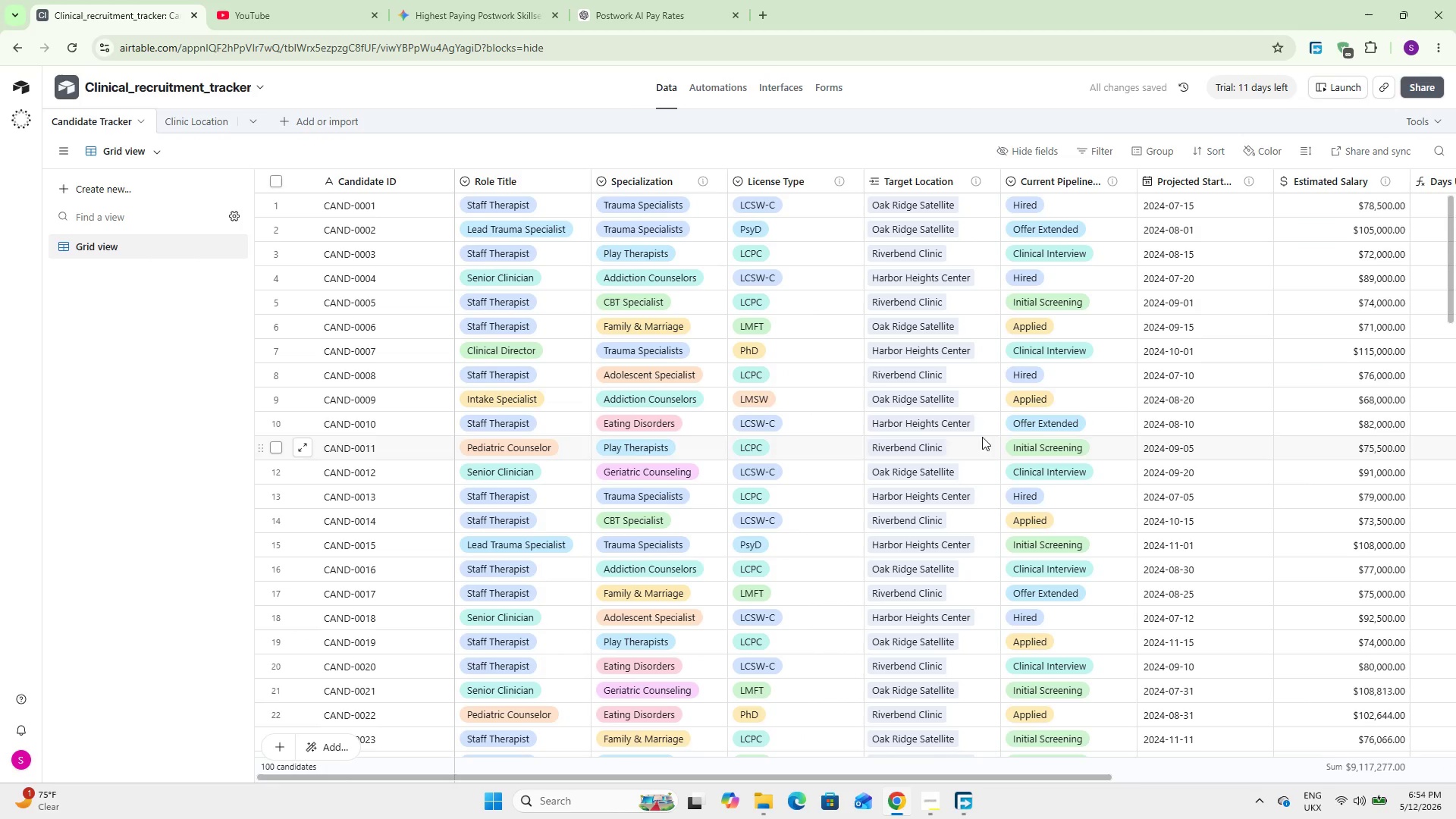 
hold_key(key=ShiftLeft, duration=6.53)
scroll: coordinate [961, 438], scroll_direction: down, amount: 1.0
 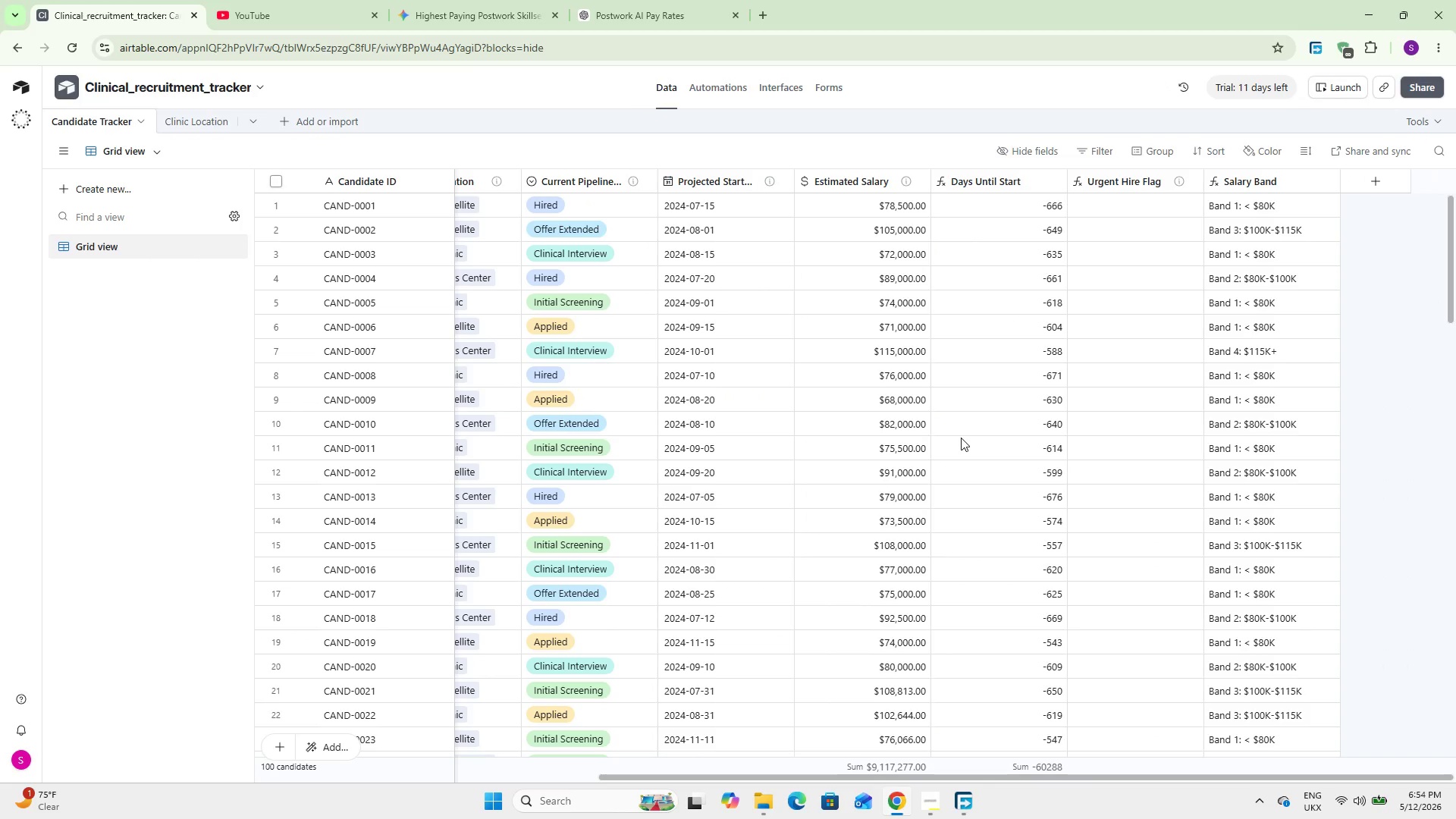 
scroll: coordinate [961, 438], scroll_direction: up, amount: 23.0
 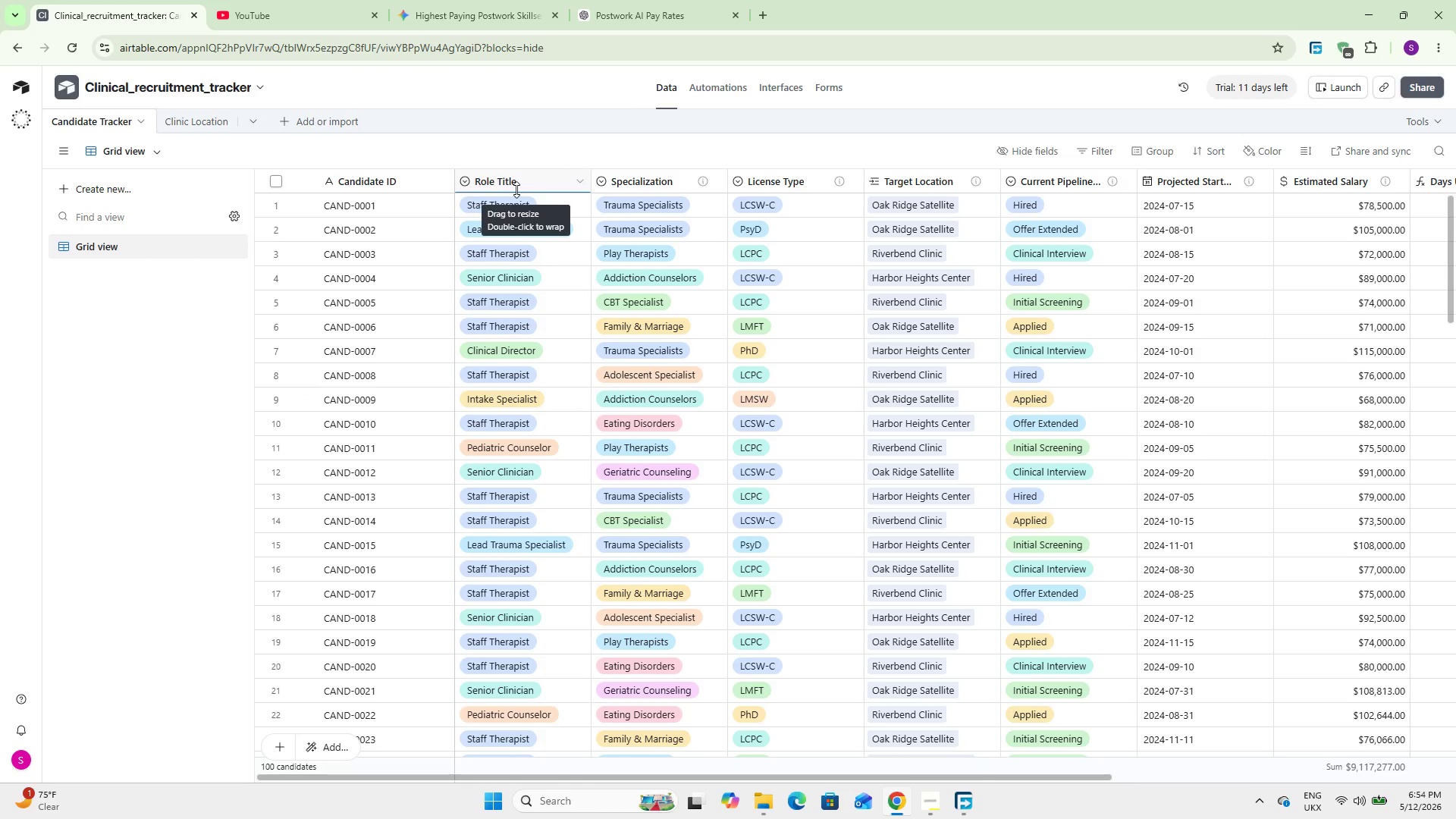 
wait(32.52)
 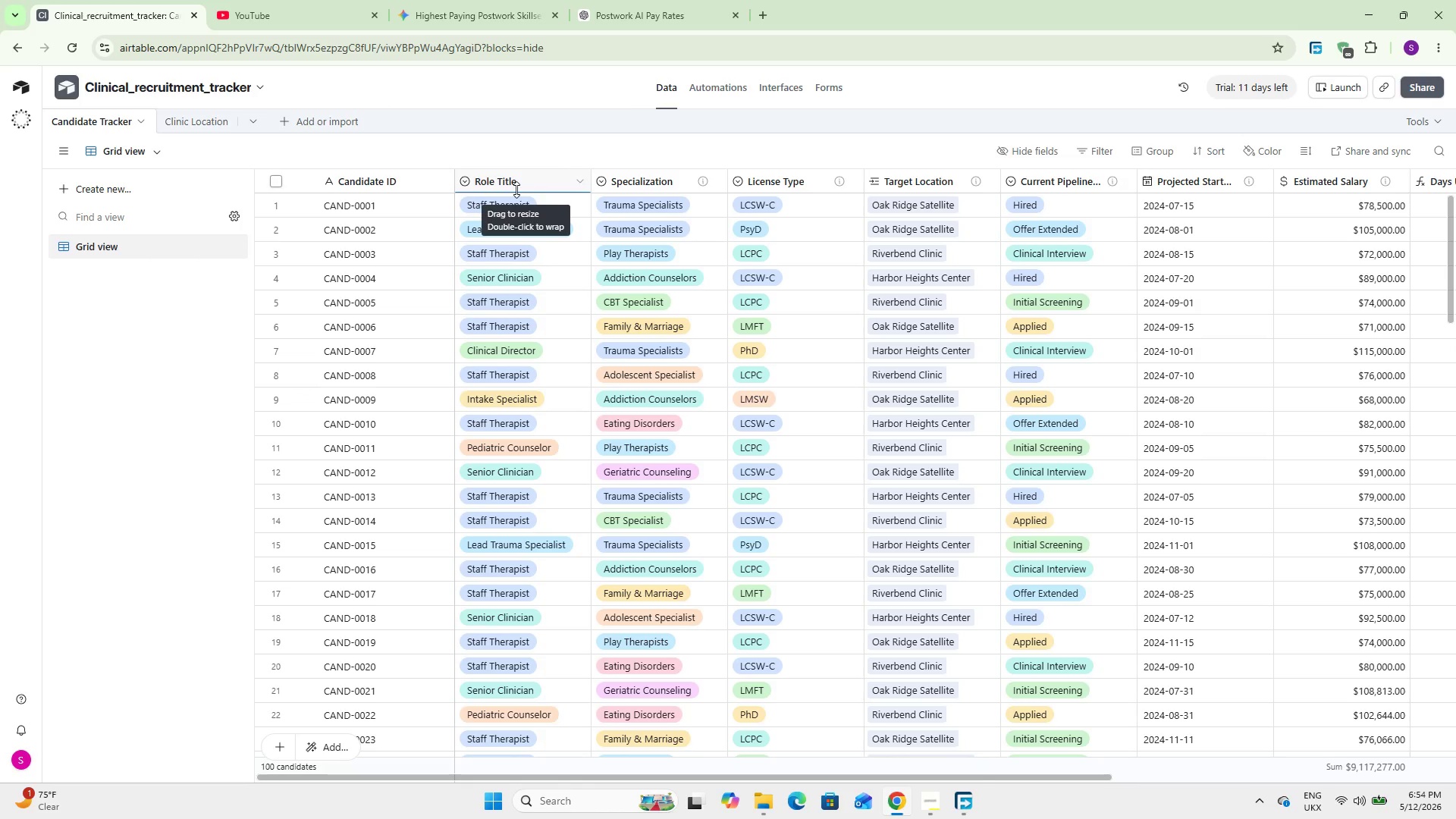 
left_click([187, 124])
 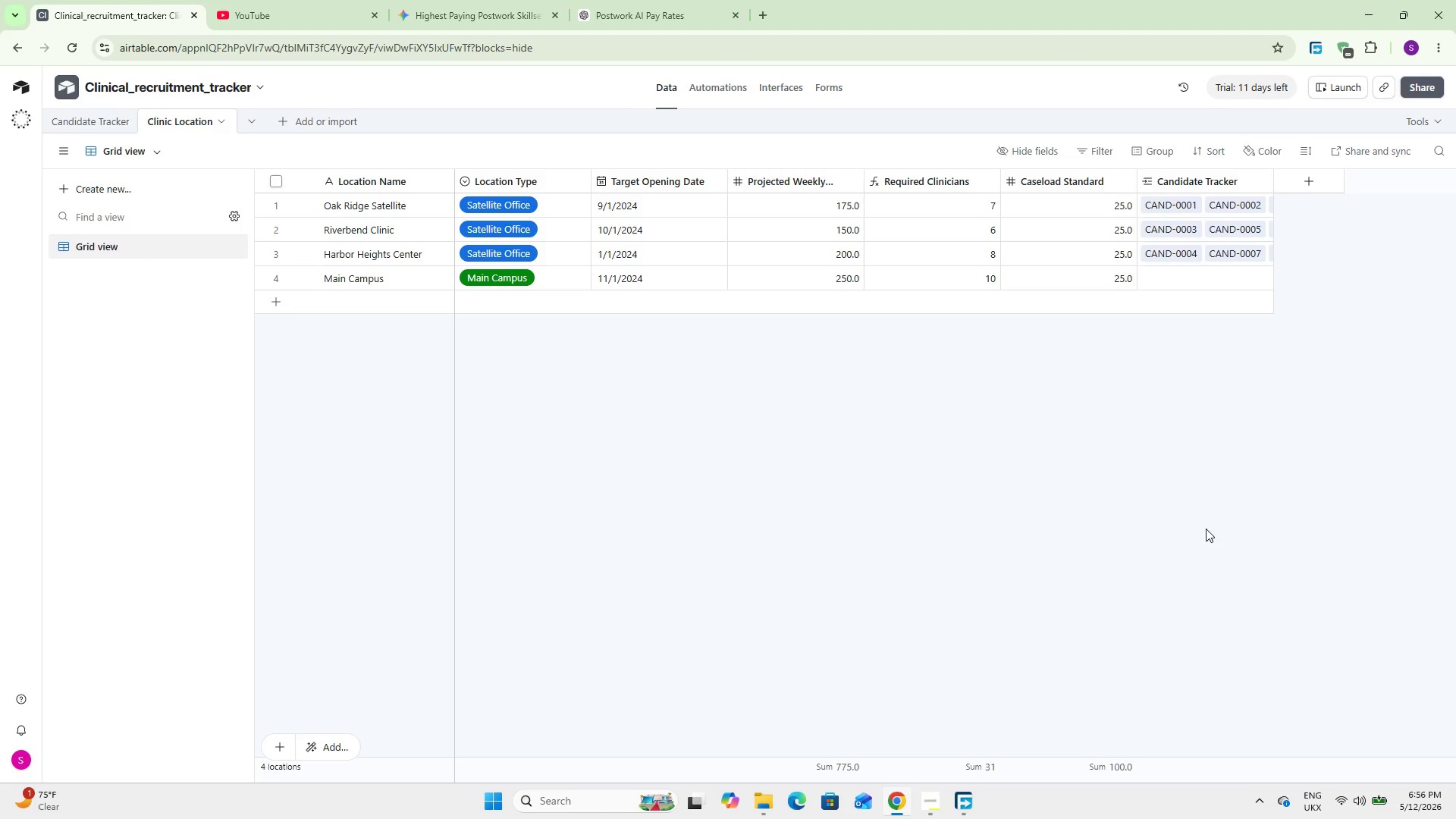 
wait(84.59)
 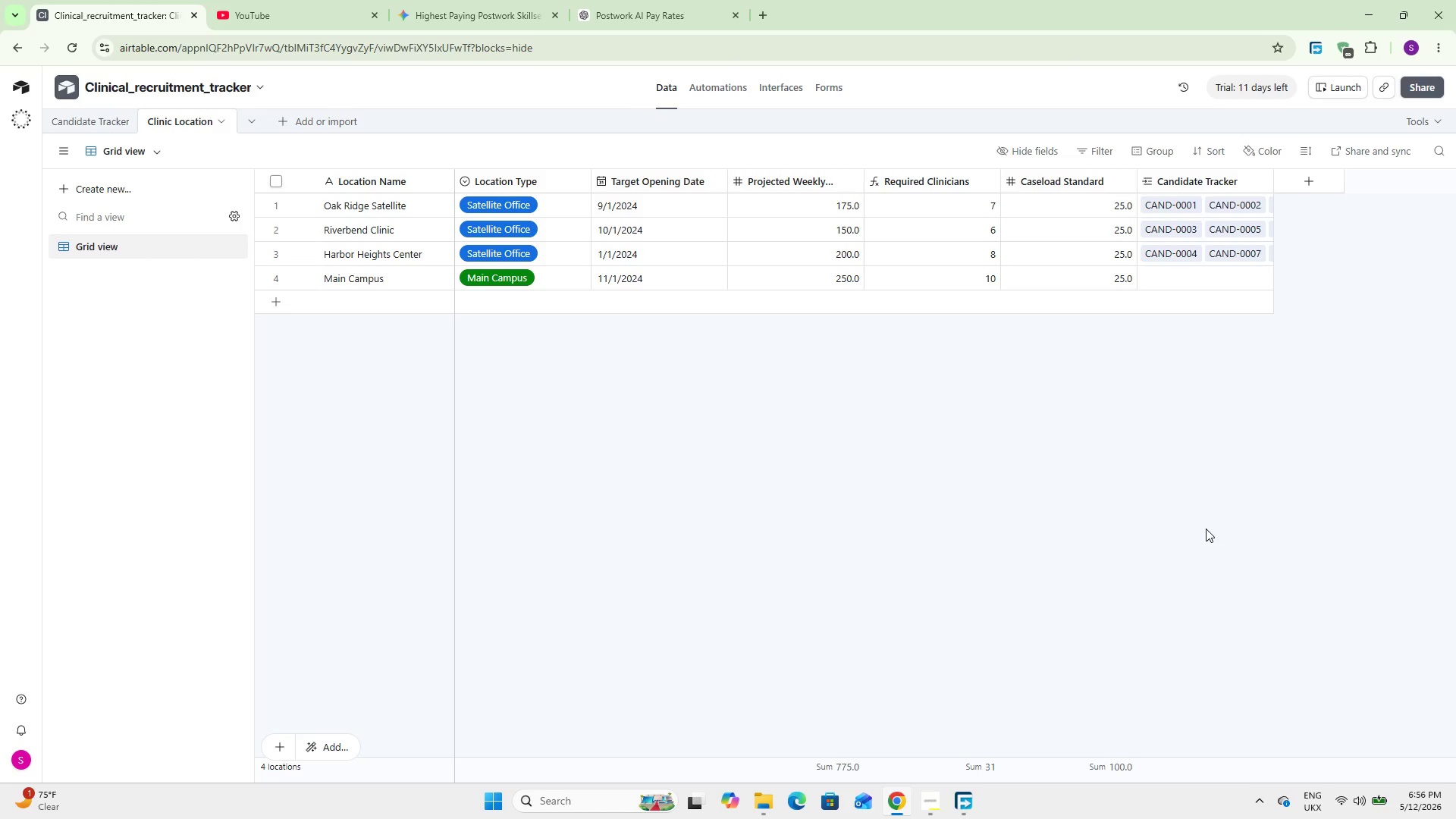 
left_click([1310, 181])
 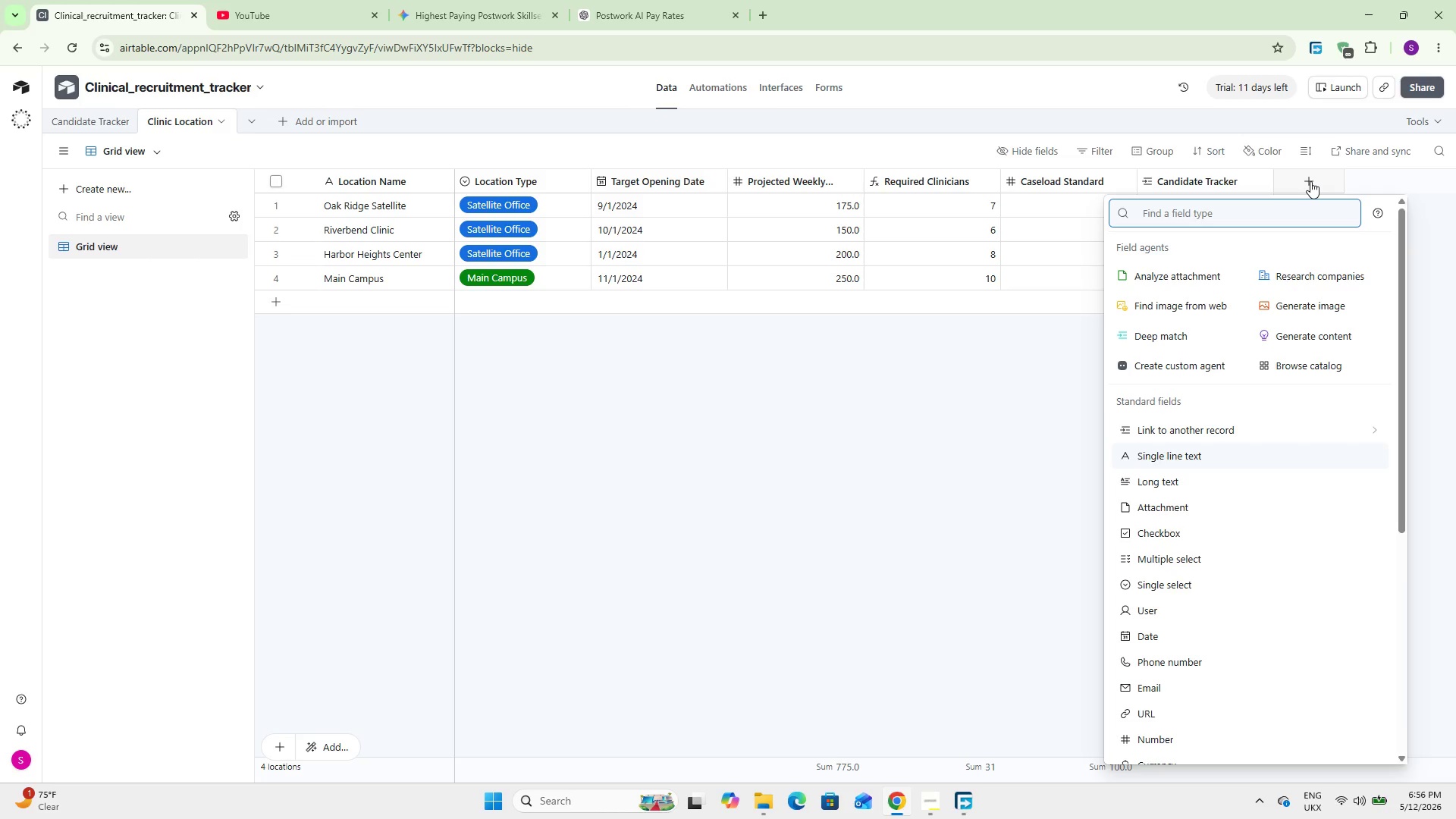 
wait(15.3)
 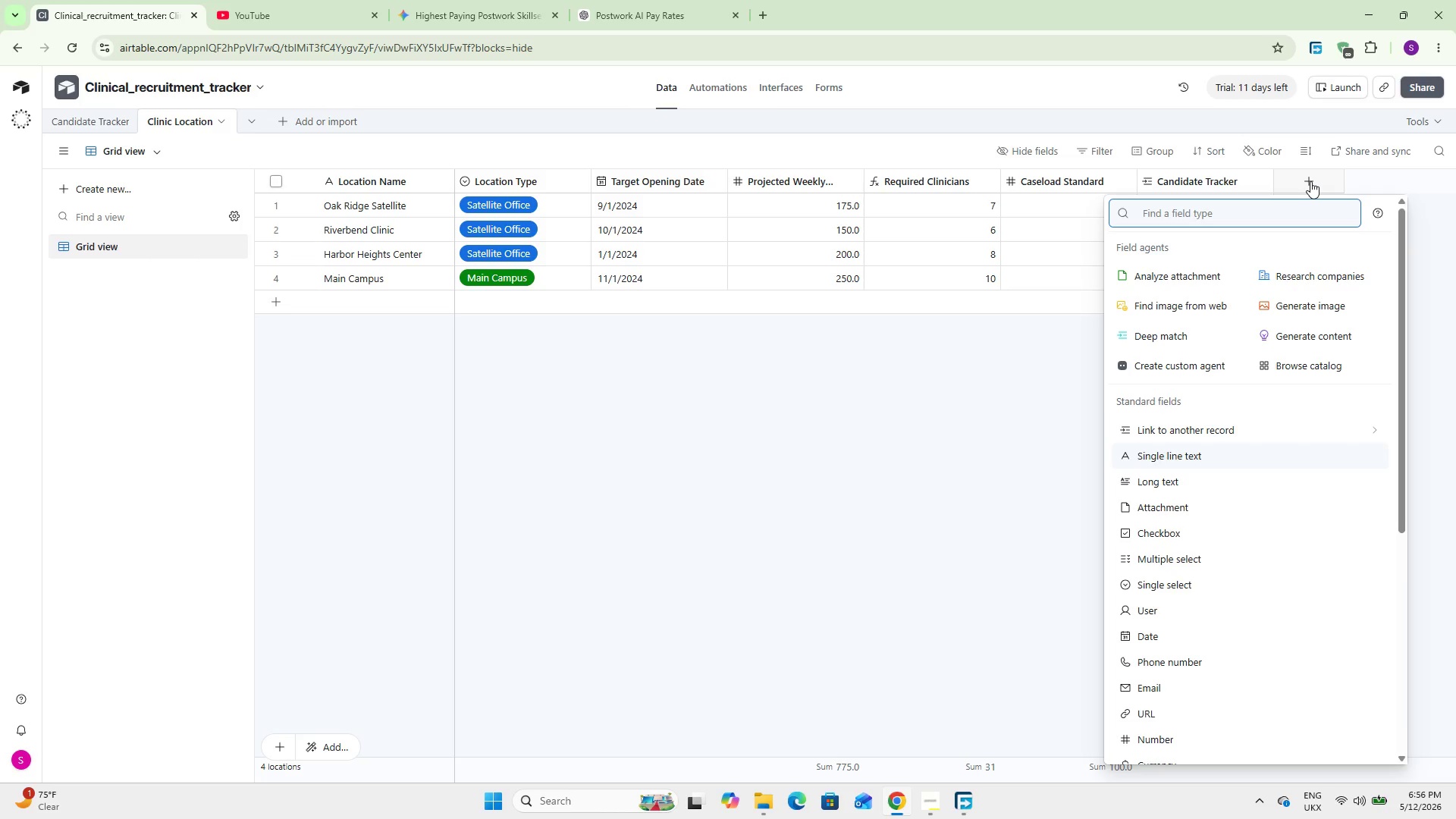 
type(roll)
 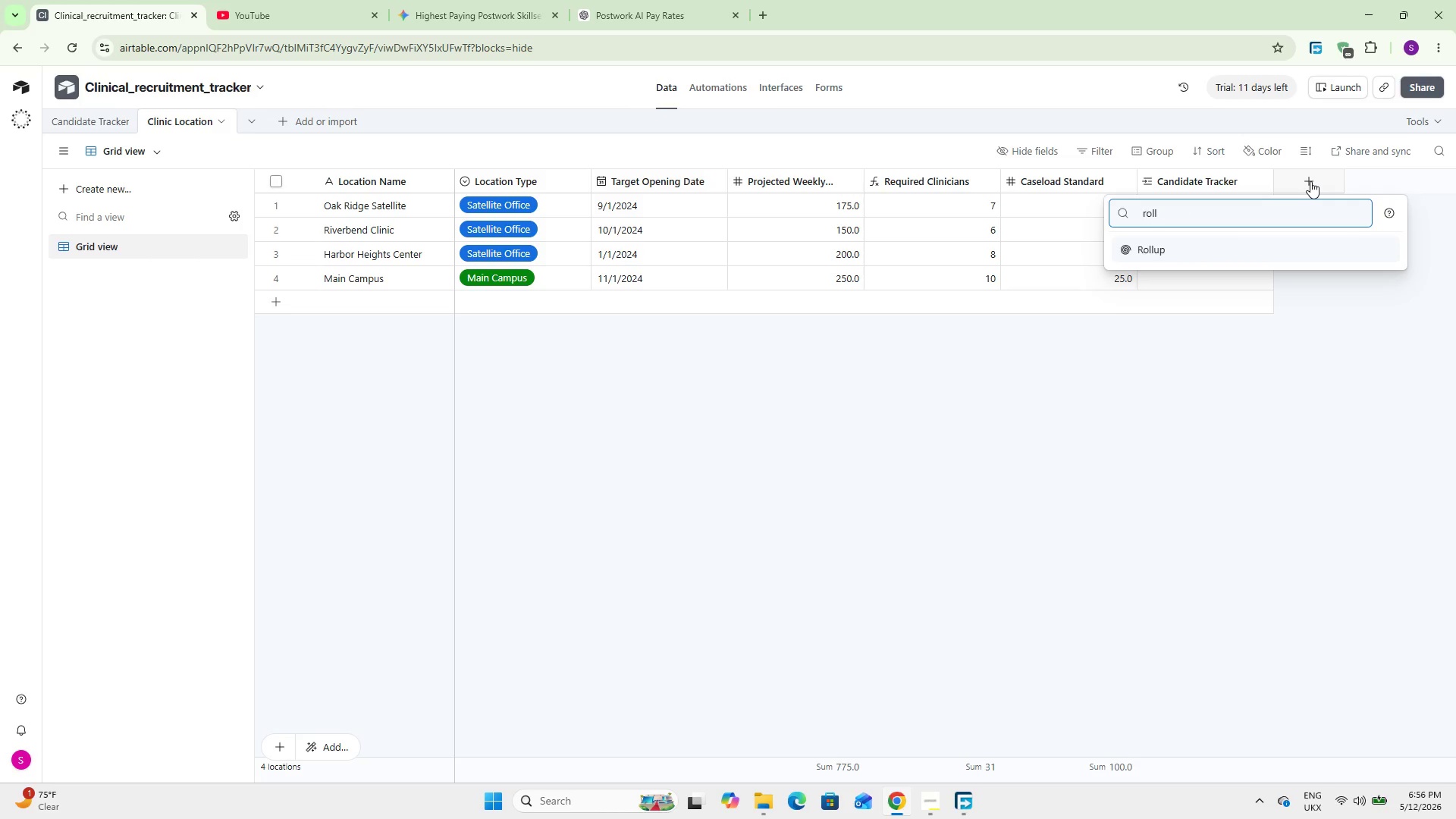 
key(Enter)
 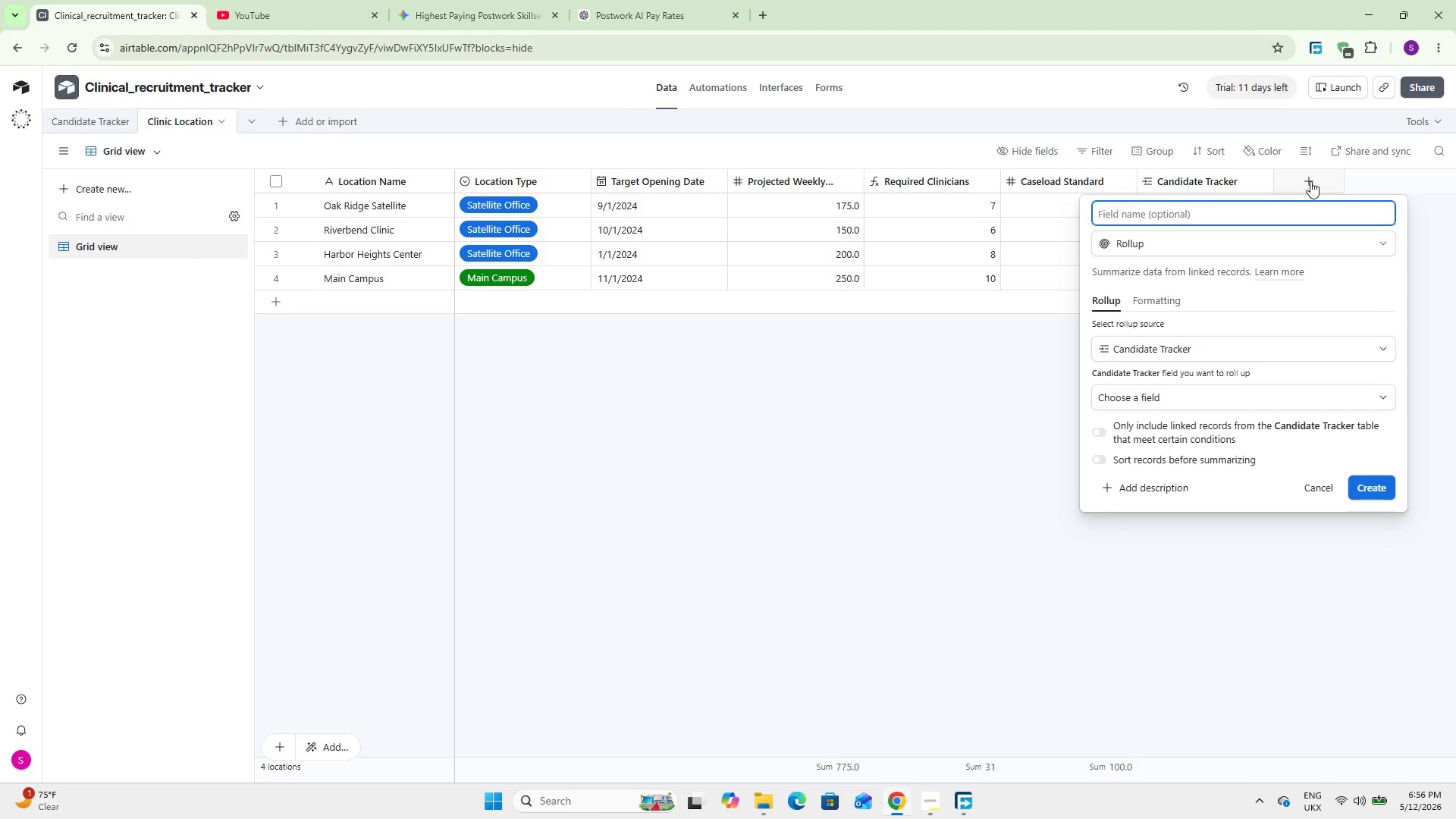 
type(Active Hired Count)
 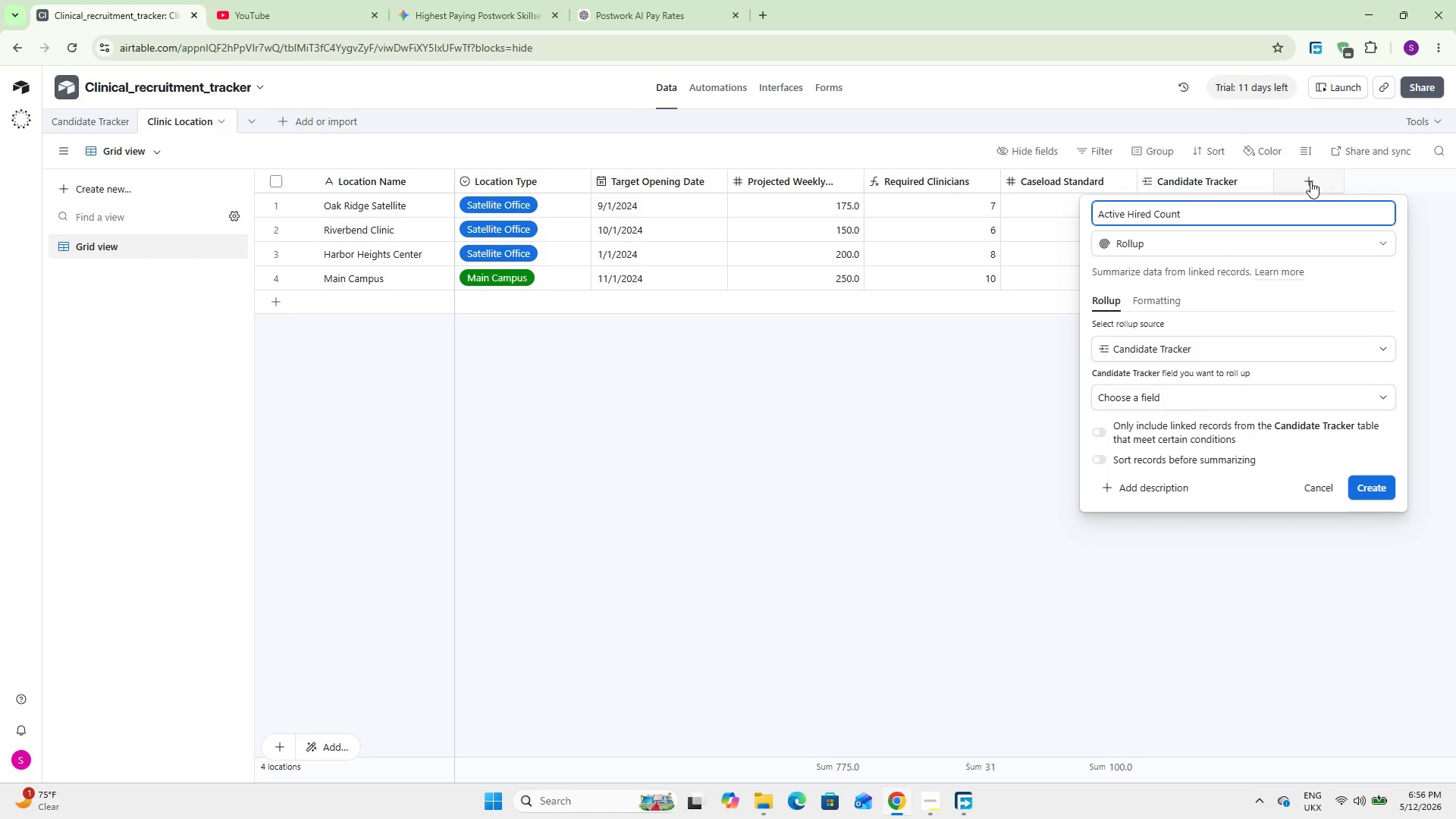 
wait(27.72)
 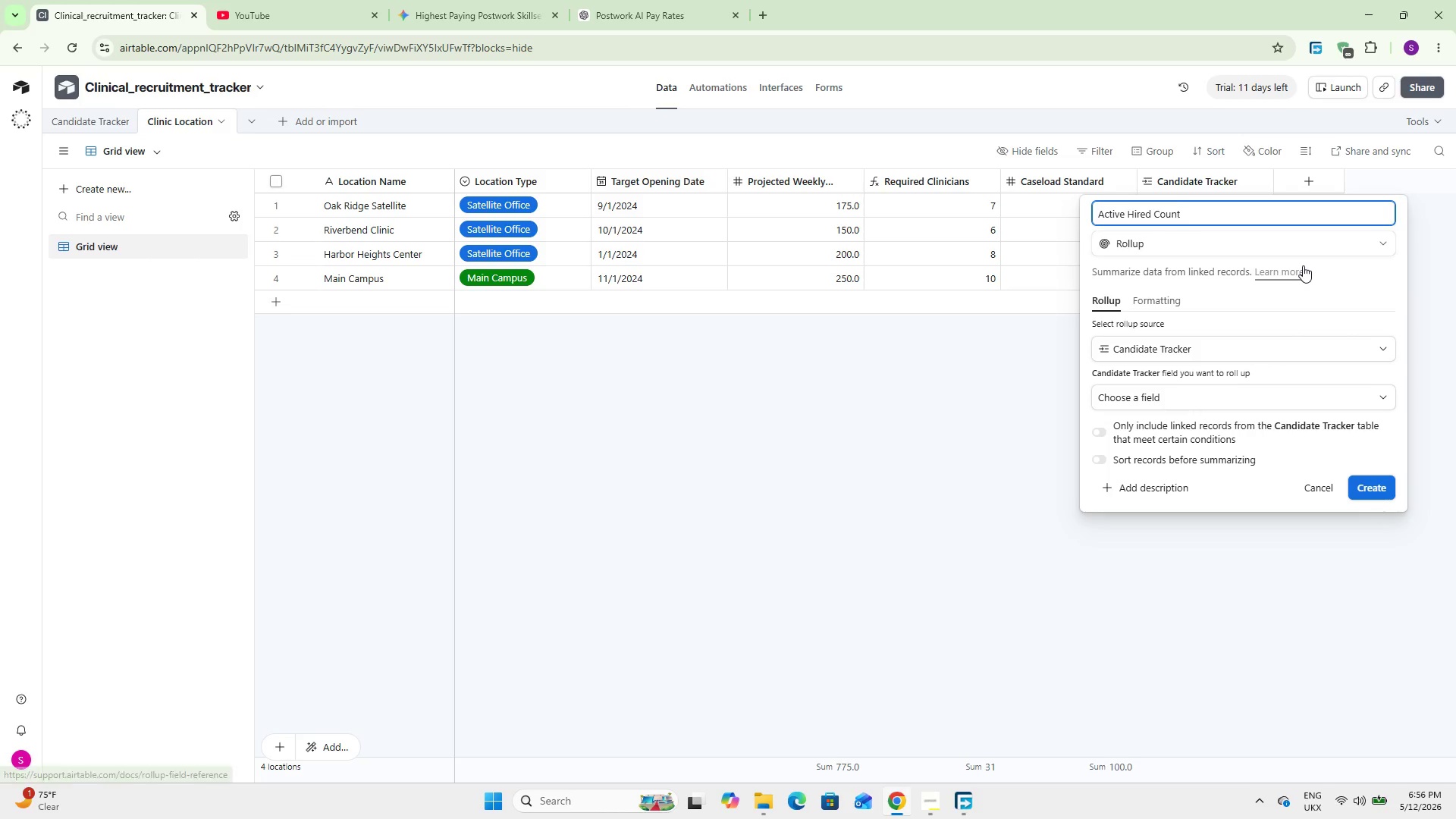 
double_click([1212, 338])
 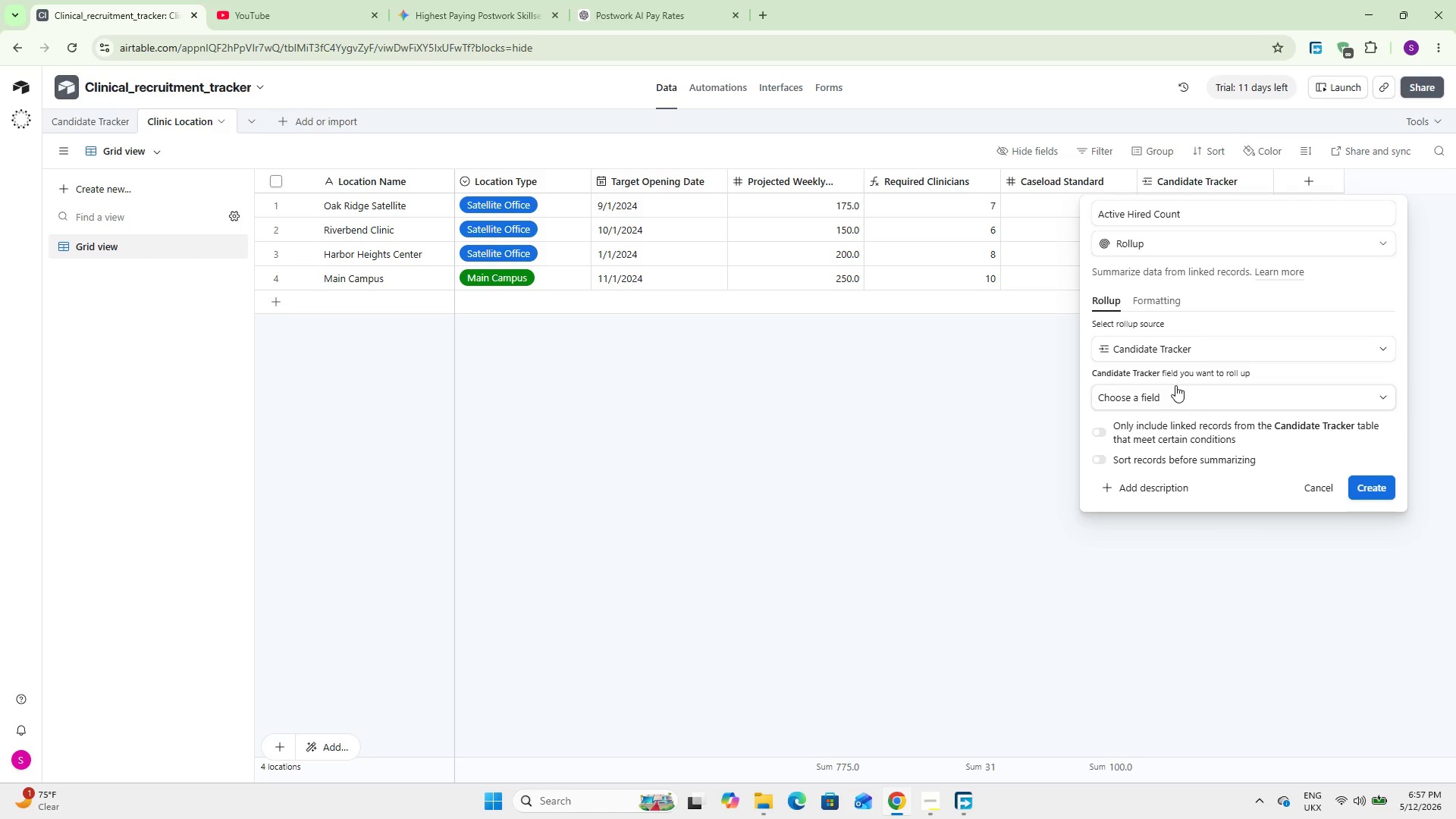 
wait(10.03)
 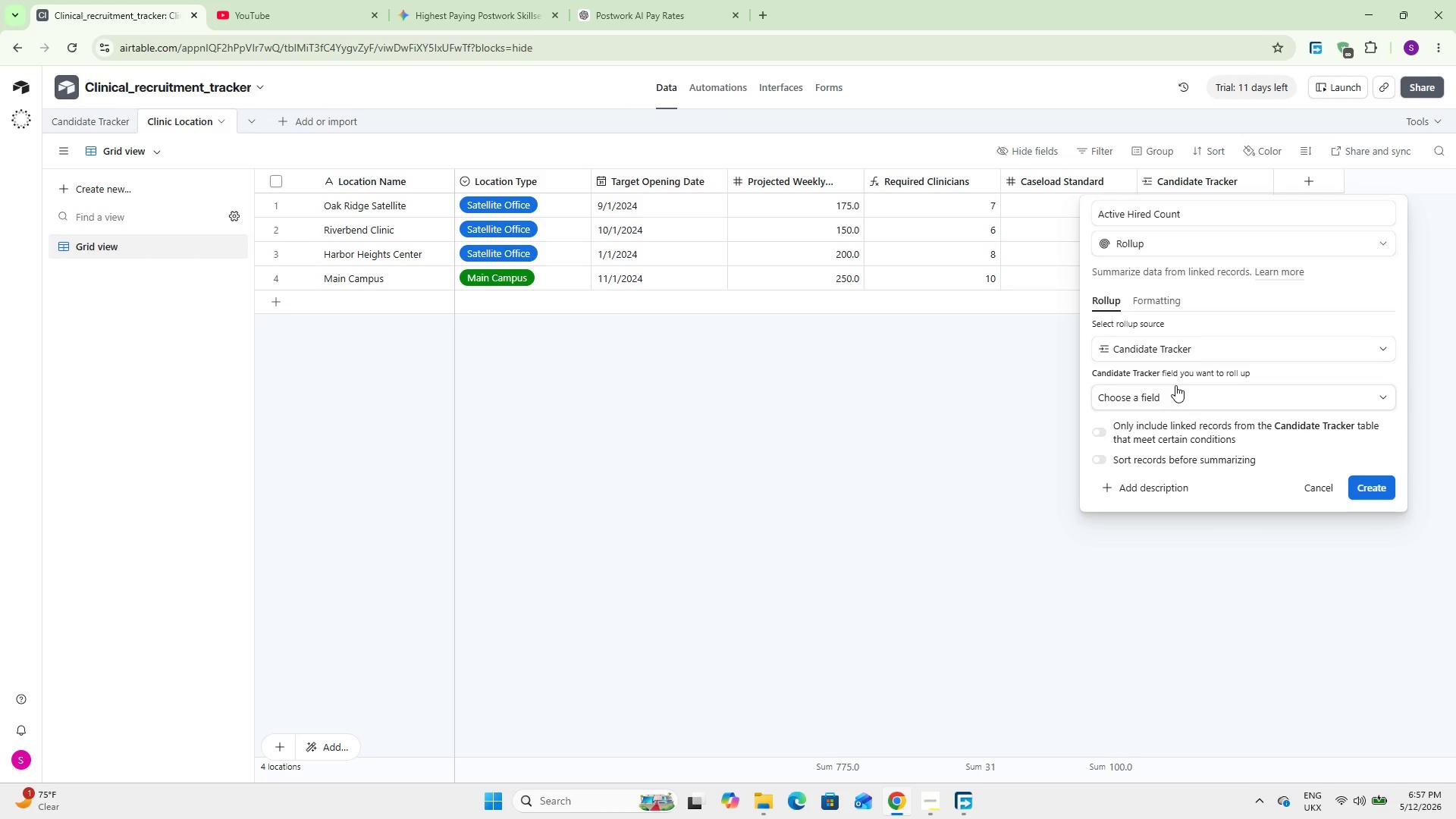 
left_click([1175, 385])
 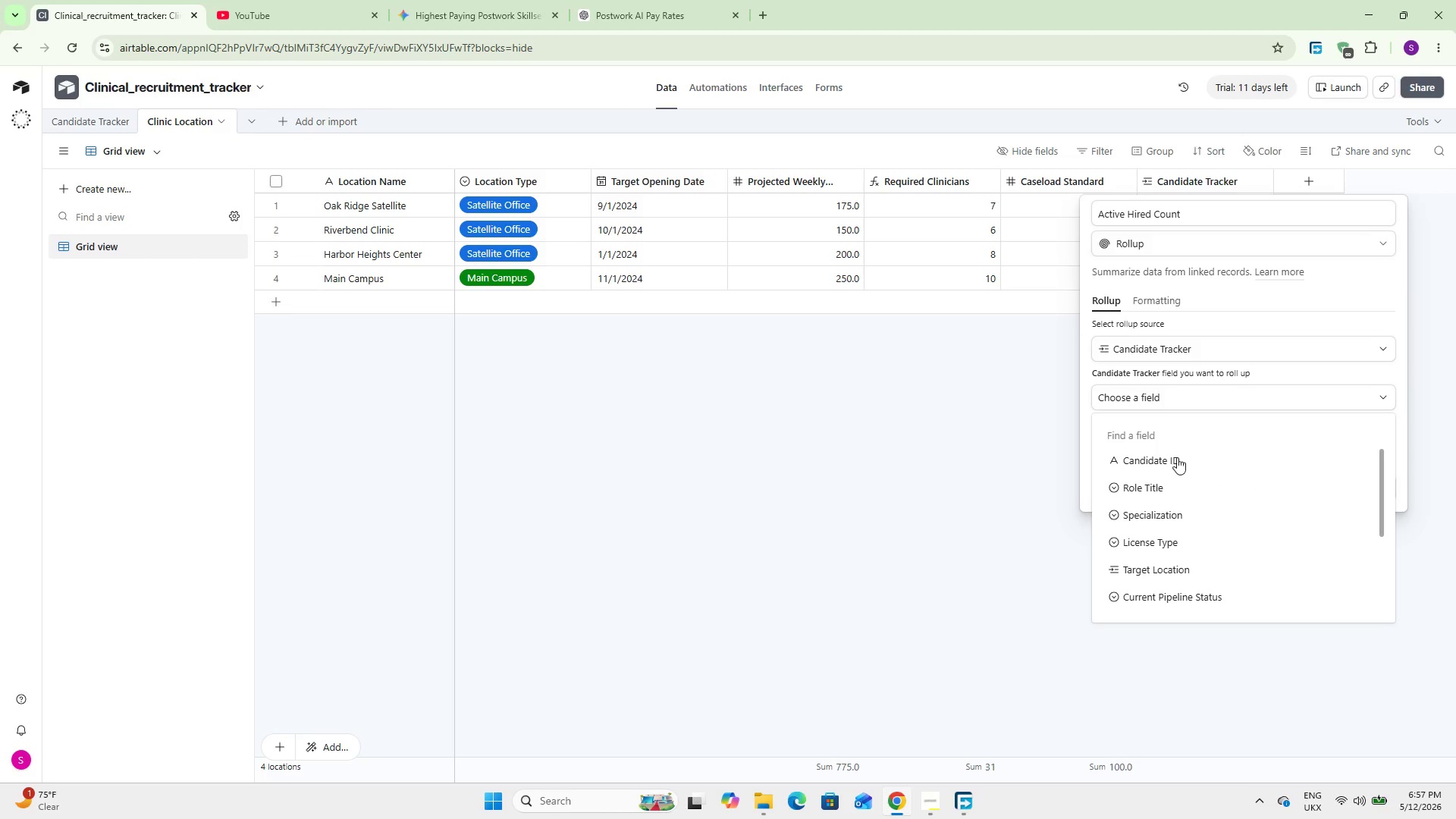 
scroll: coordinate [1186, 483], scroll_direction: down, amount: 2.0
 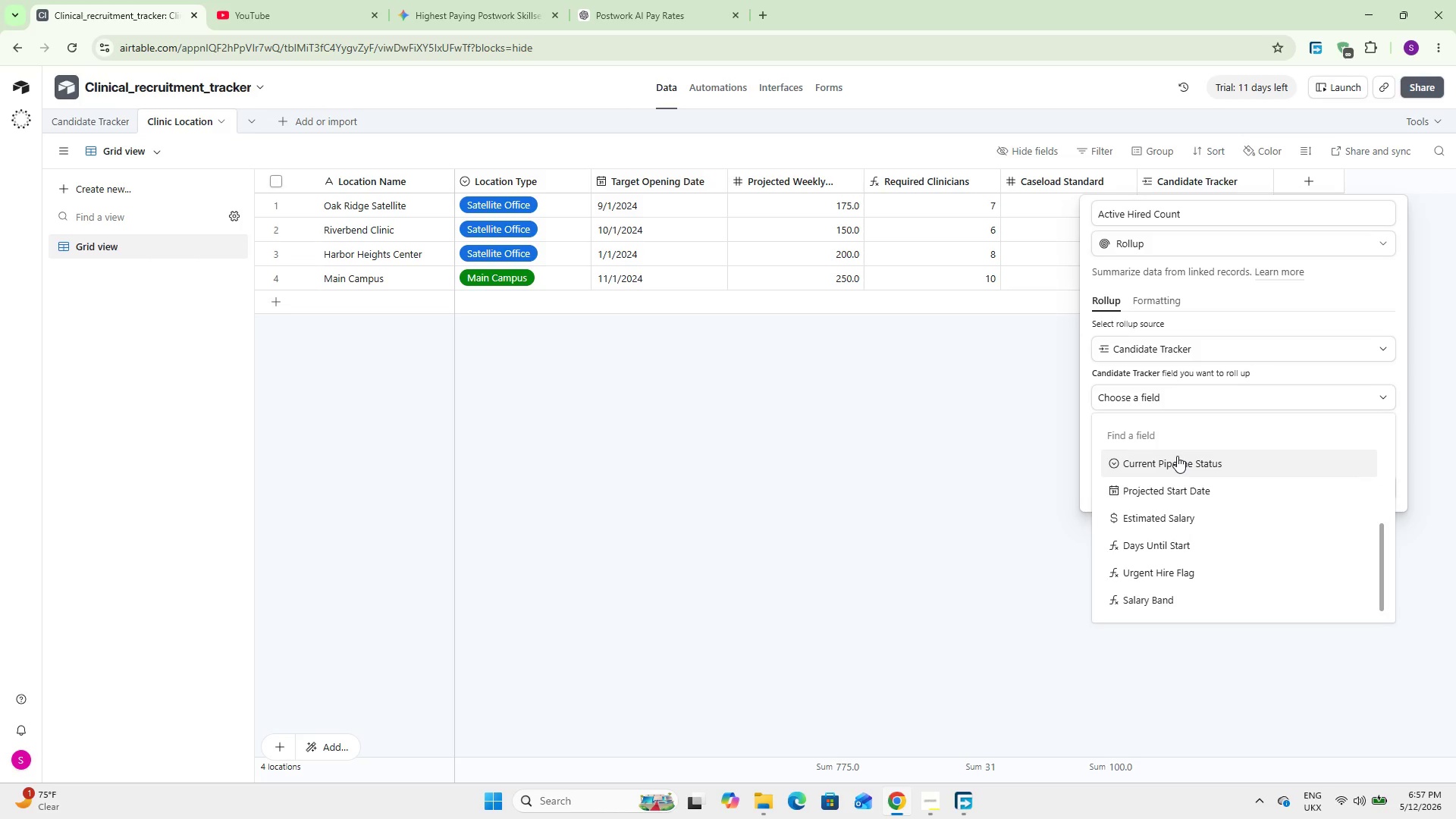 
left_click([1177, 456])
 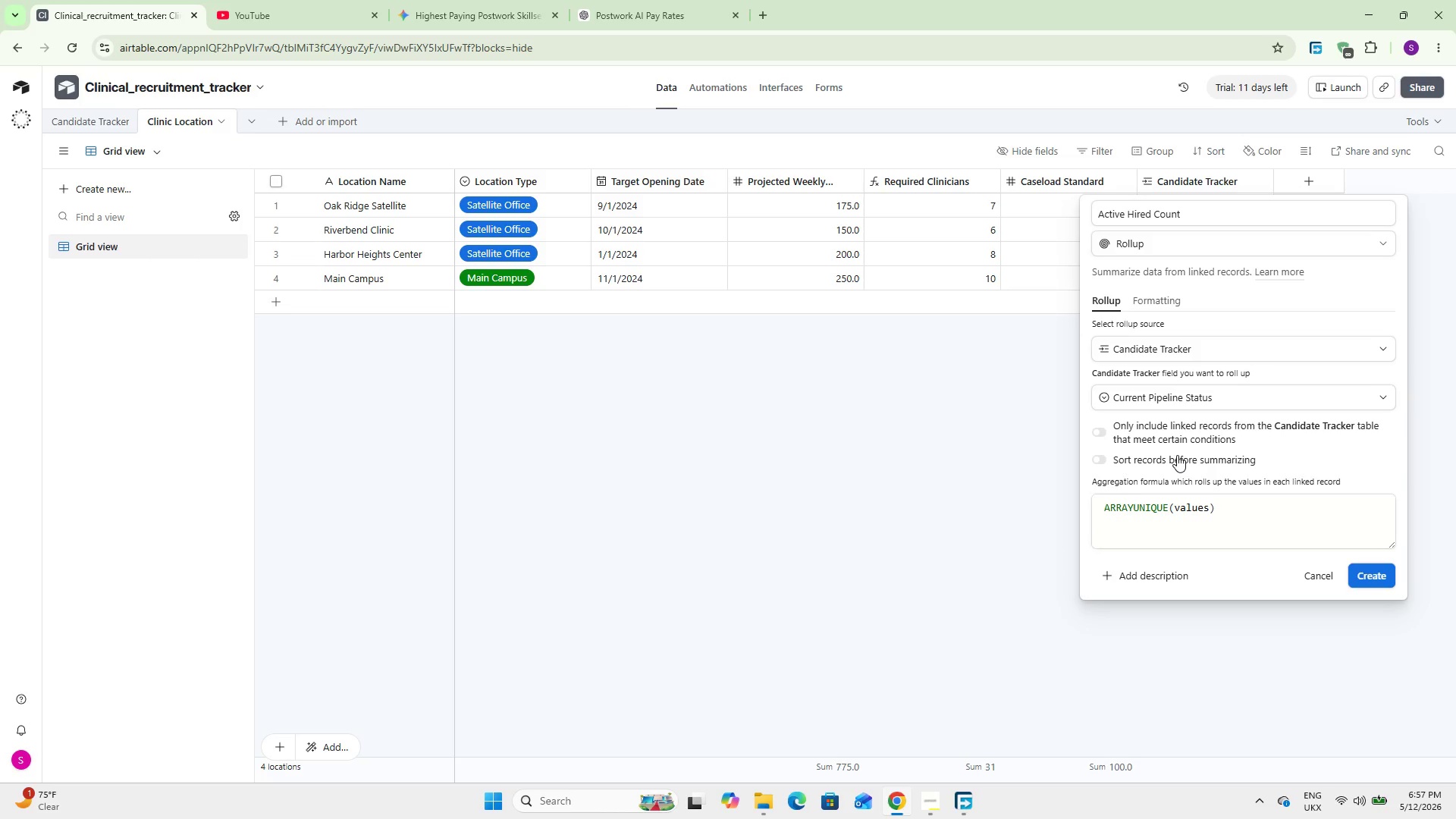 
wait(12.0)
 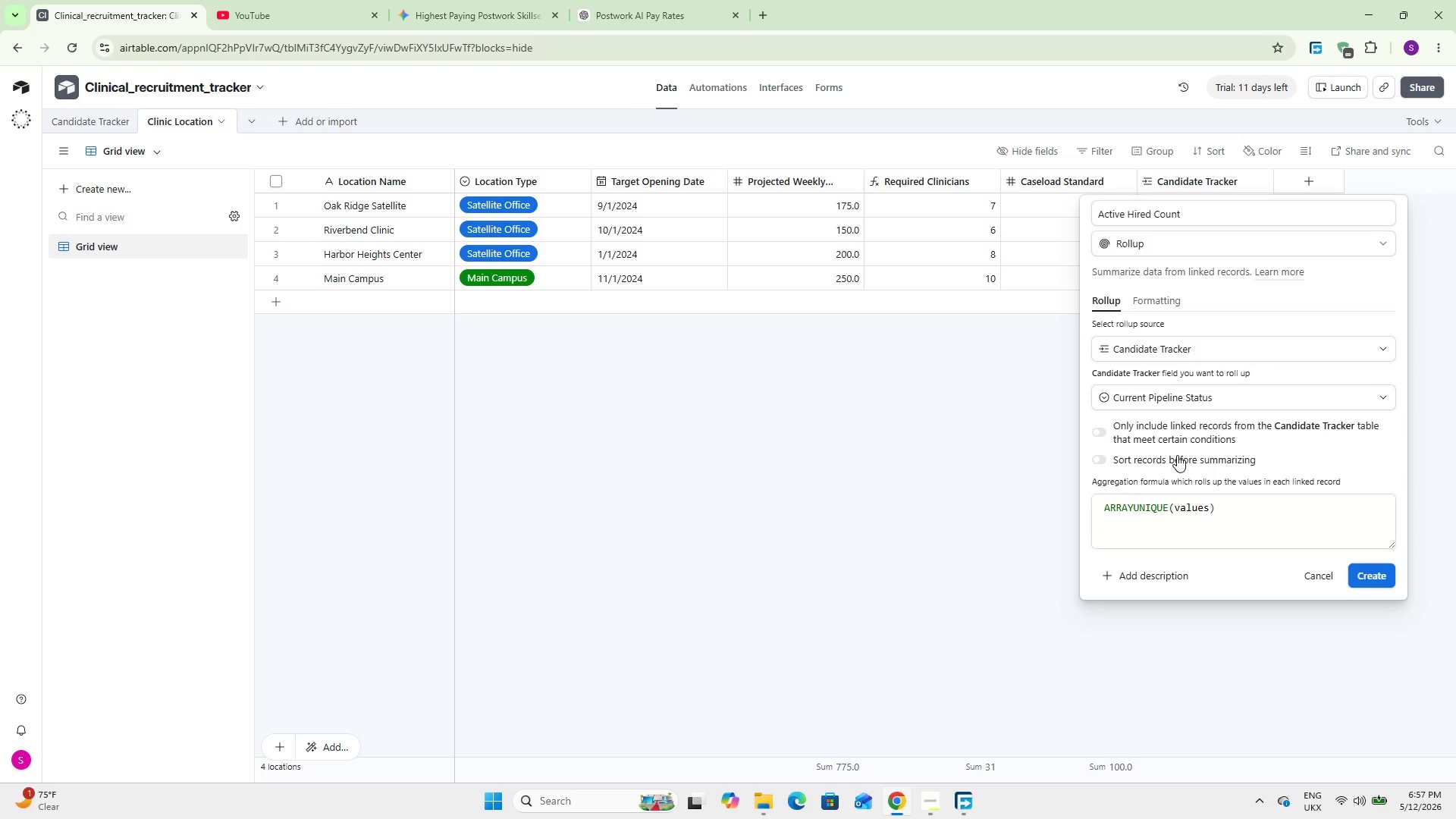 
double_click([1183, 498])
 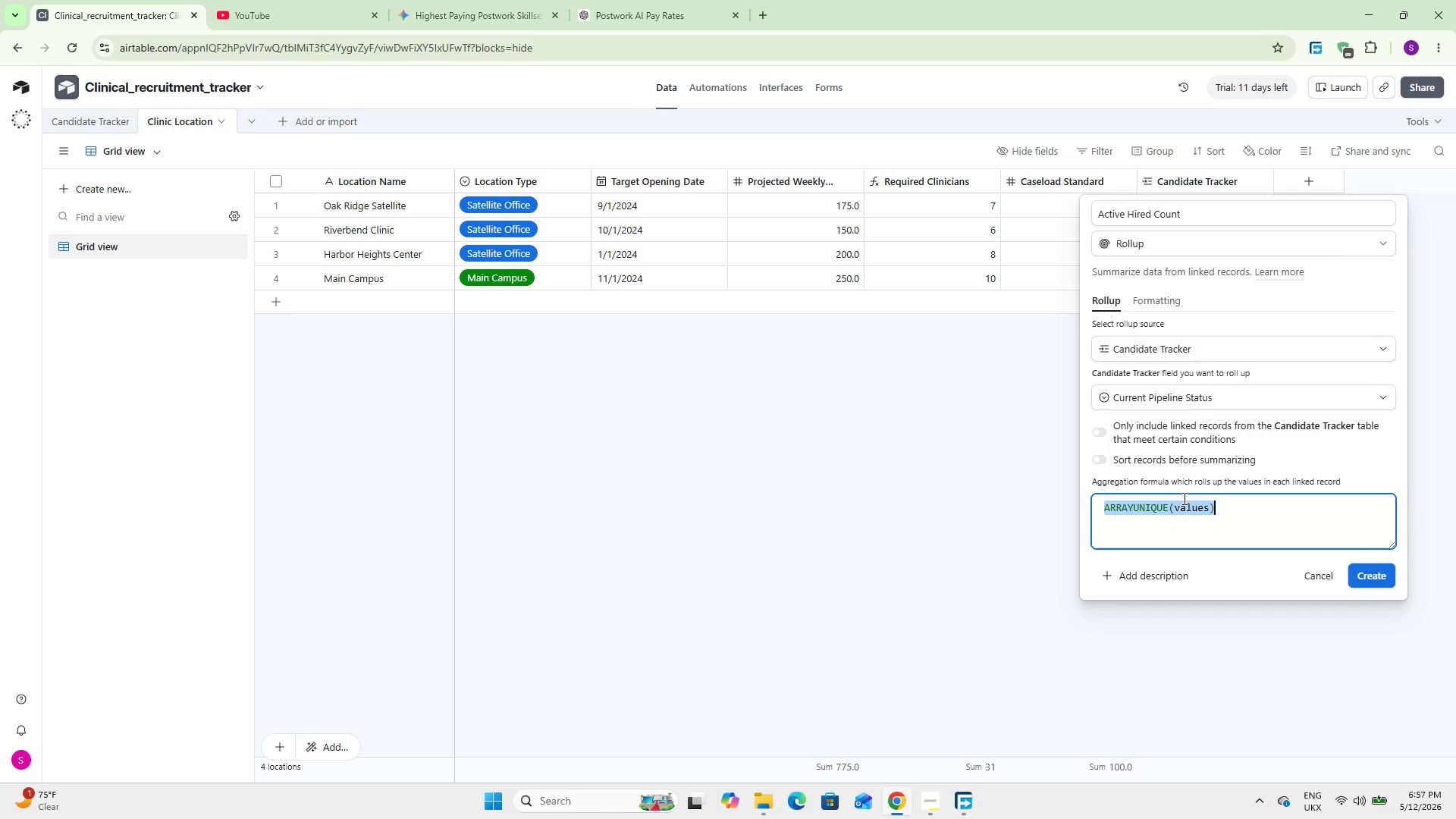 
triple_click([1183, 498])
 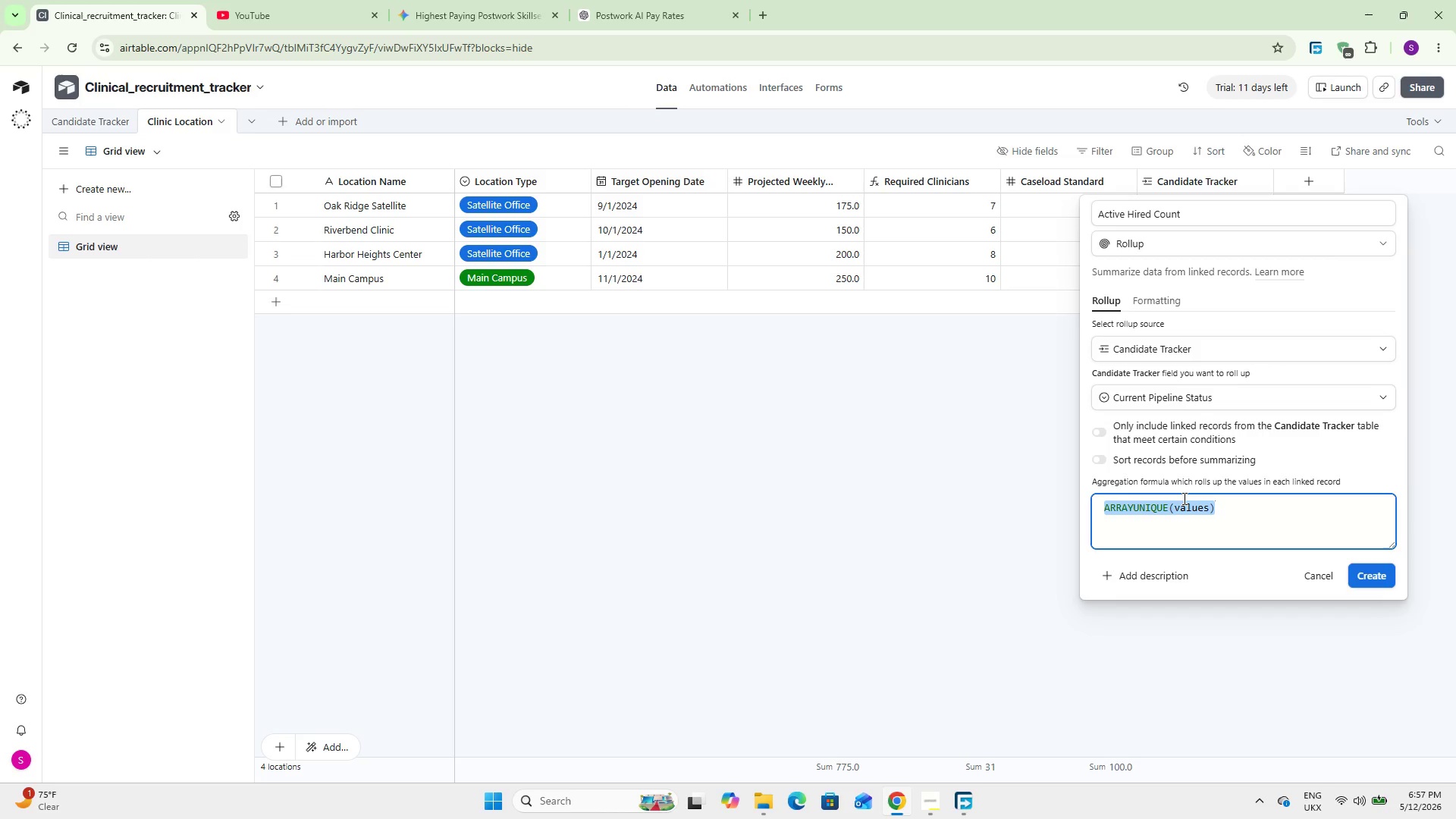 
wait(19.55)
 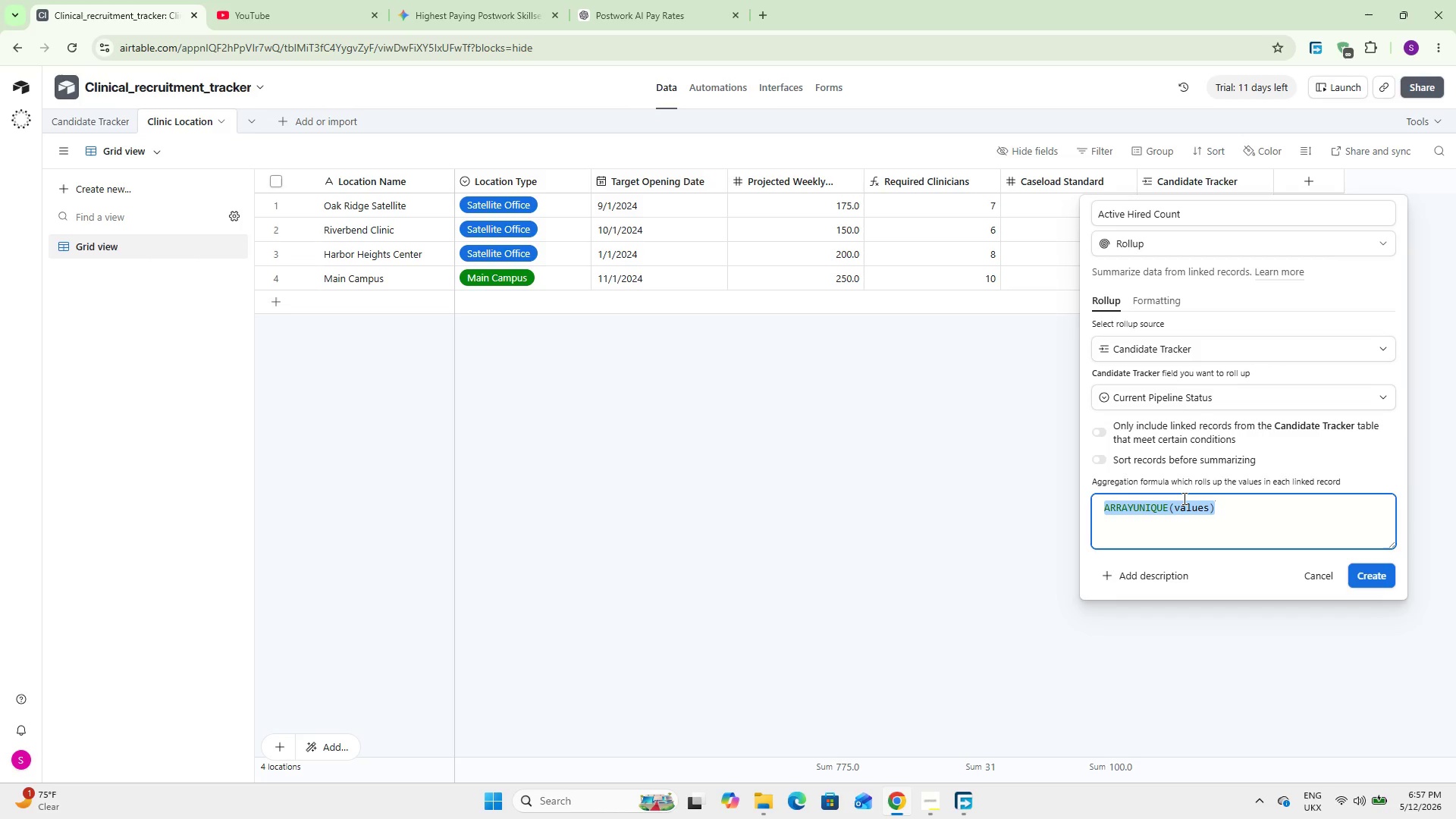 
key(Backspace)
type(CUNTIF)
 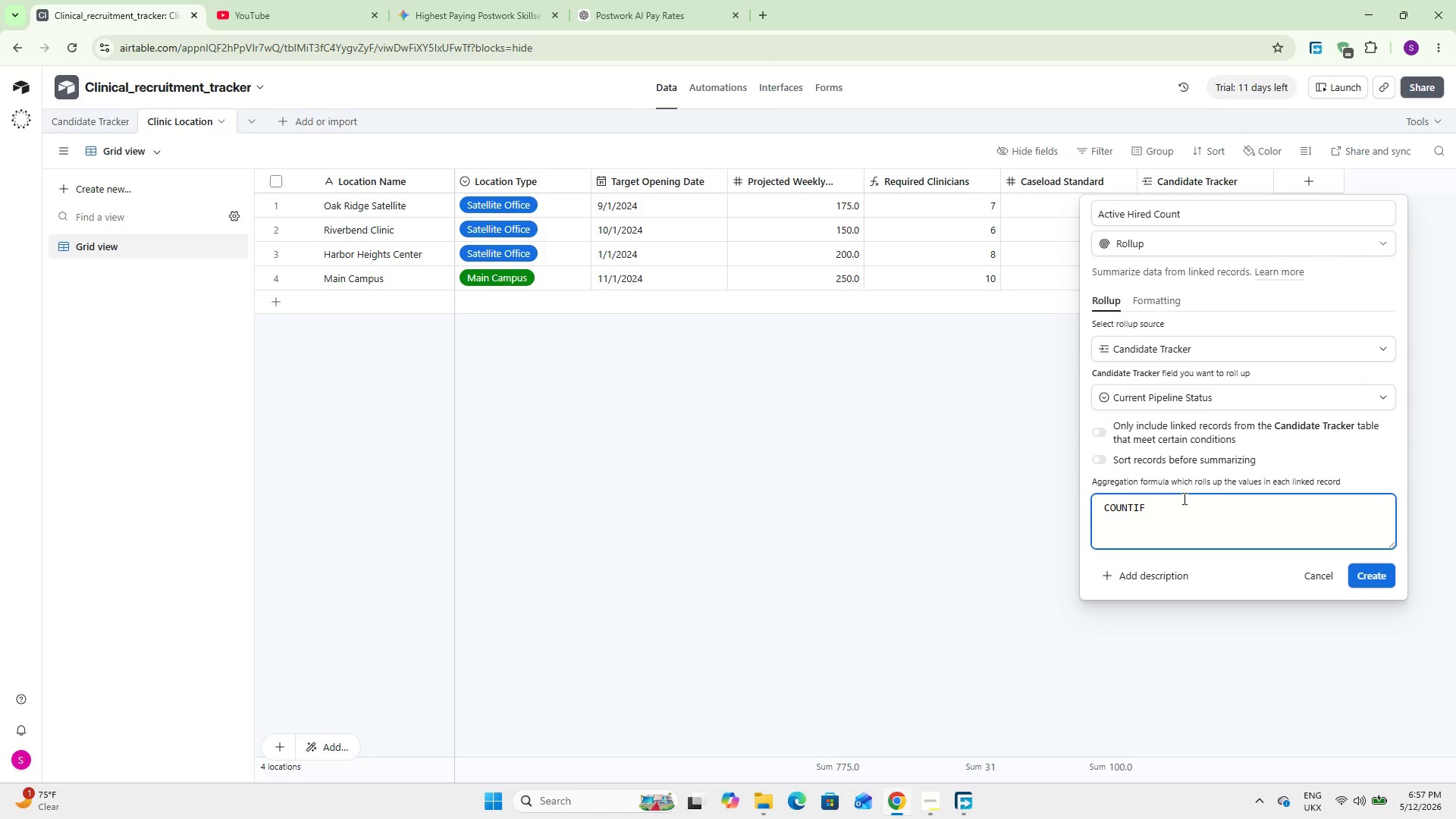 
hold_key(key=O, duration=0.36)
 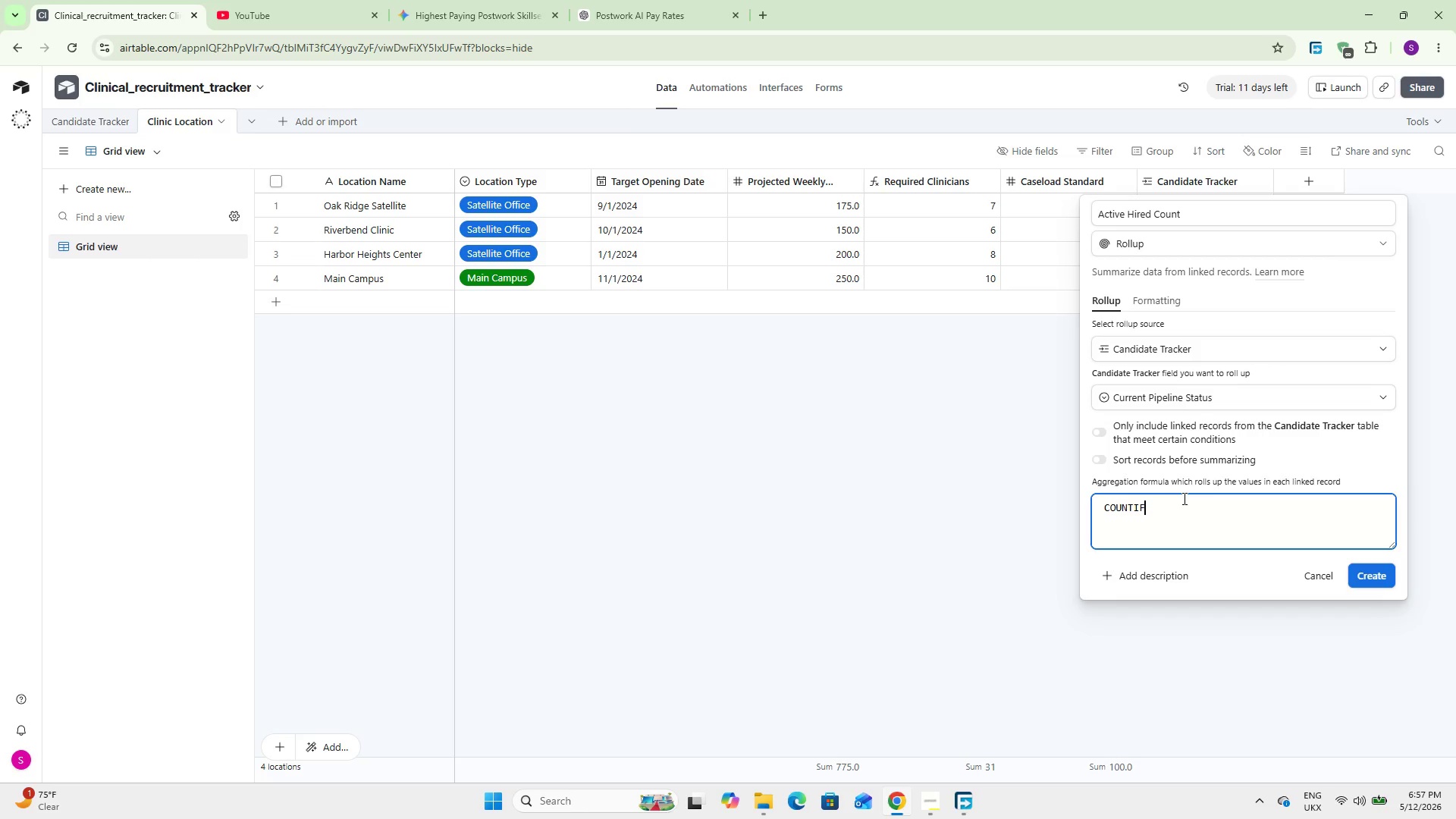 
key(Backspace)
 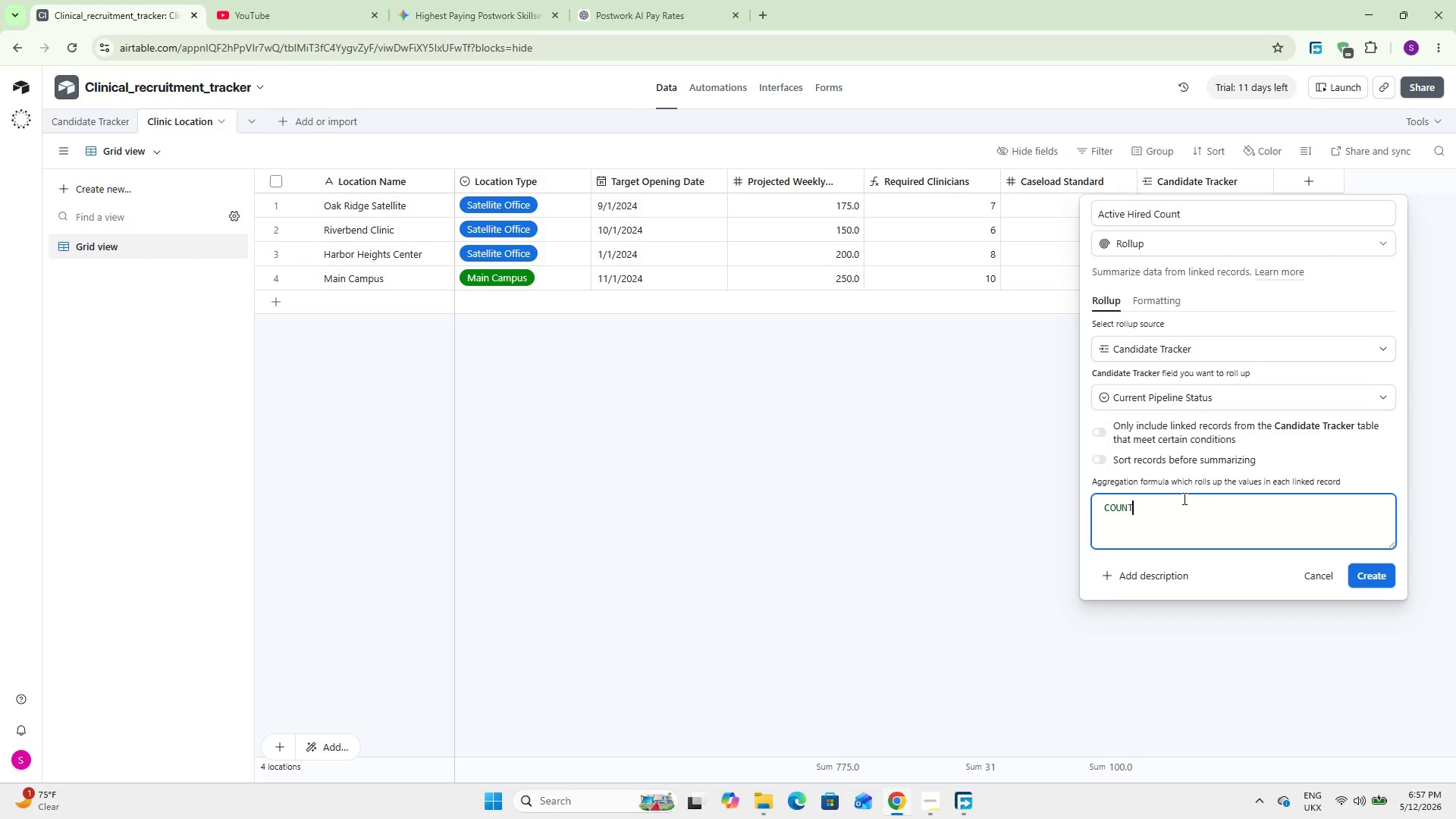 
key(Backspace)
 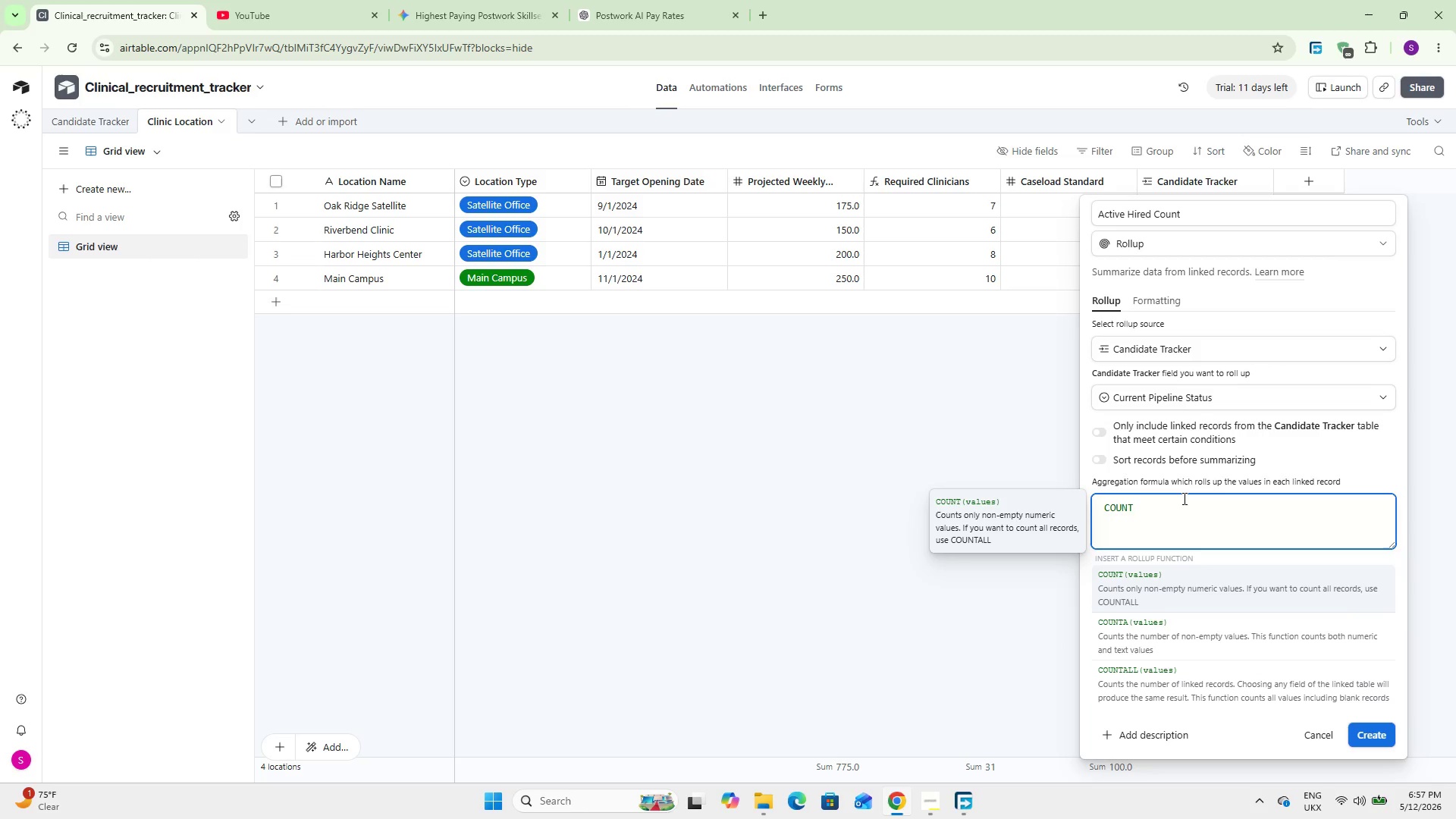 
key(Shift+A)
 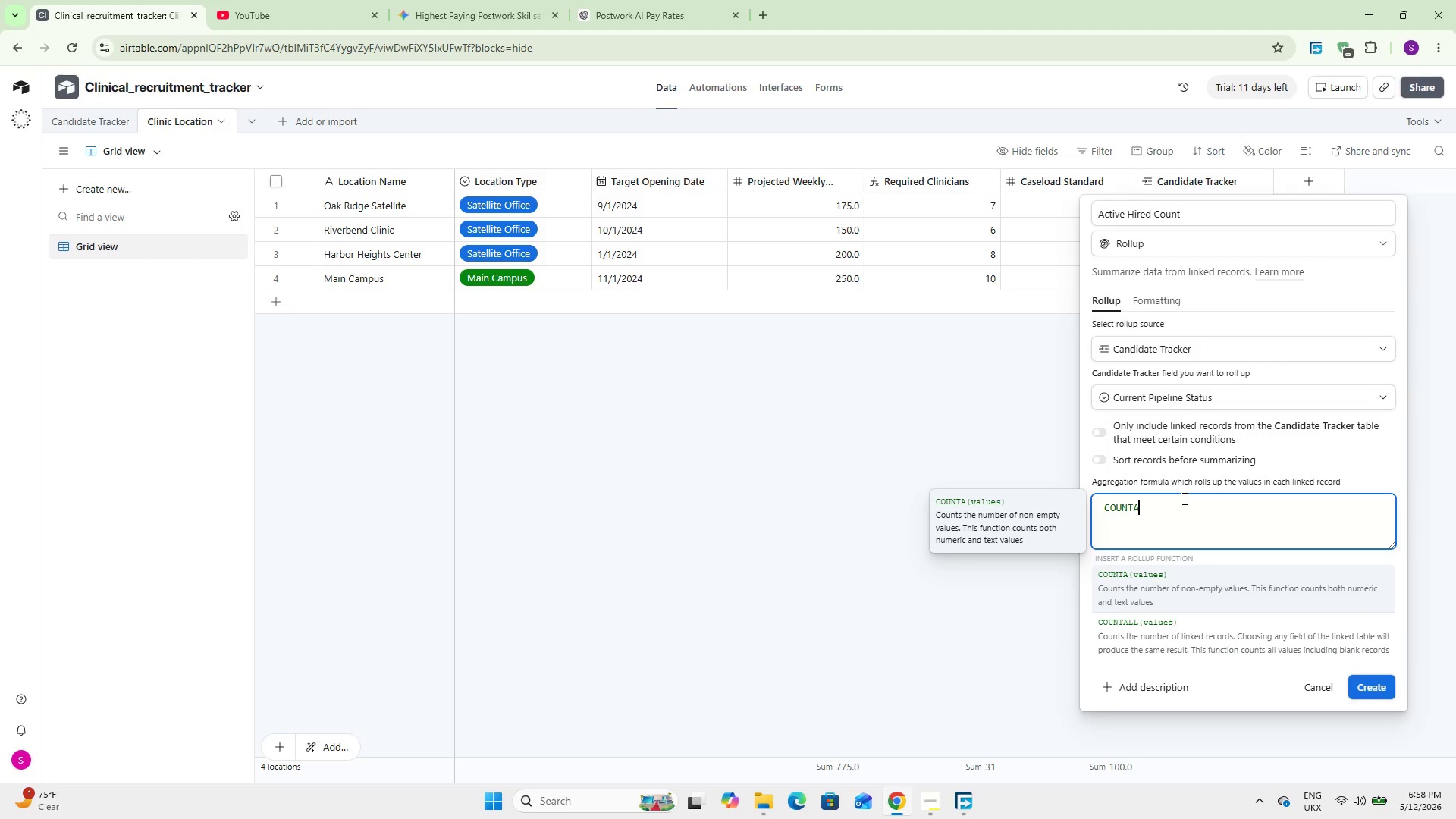 
key(Enter)
 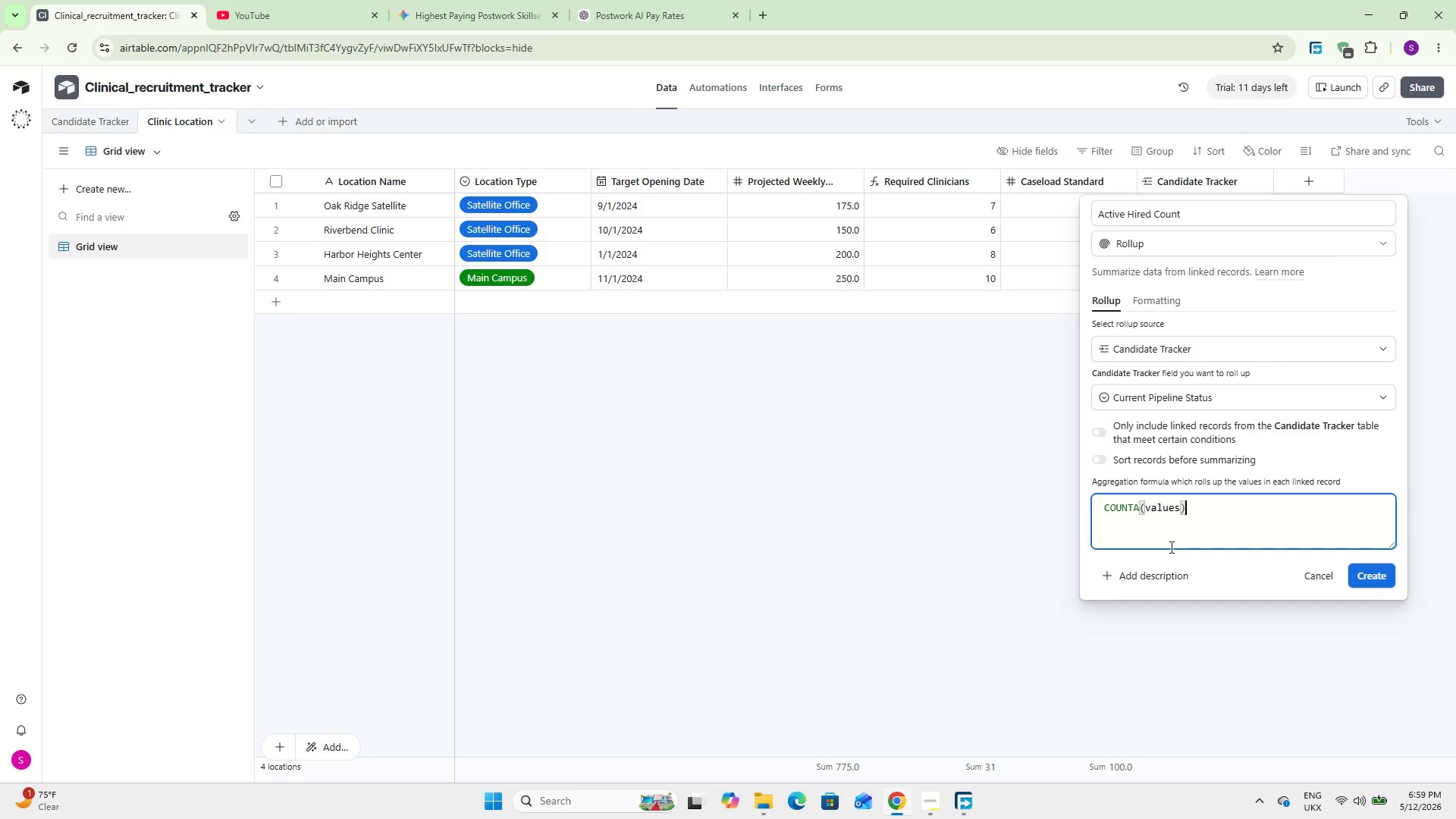 
wait(68.01)
 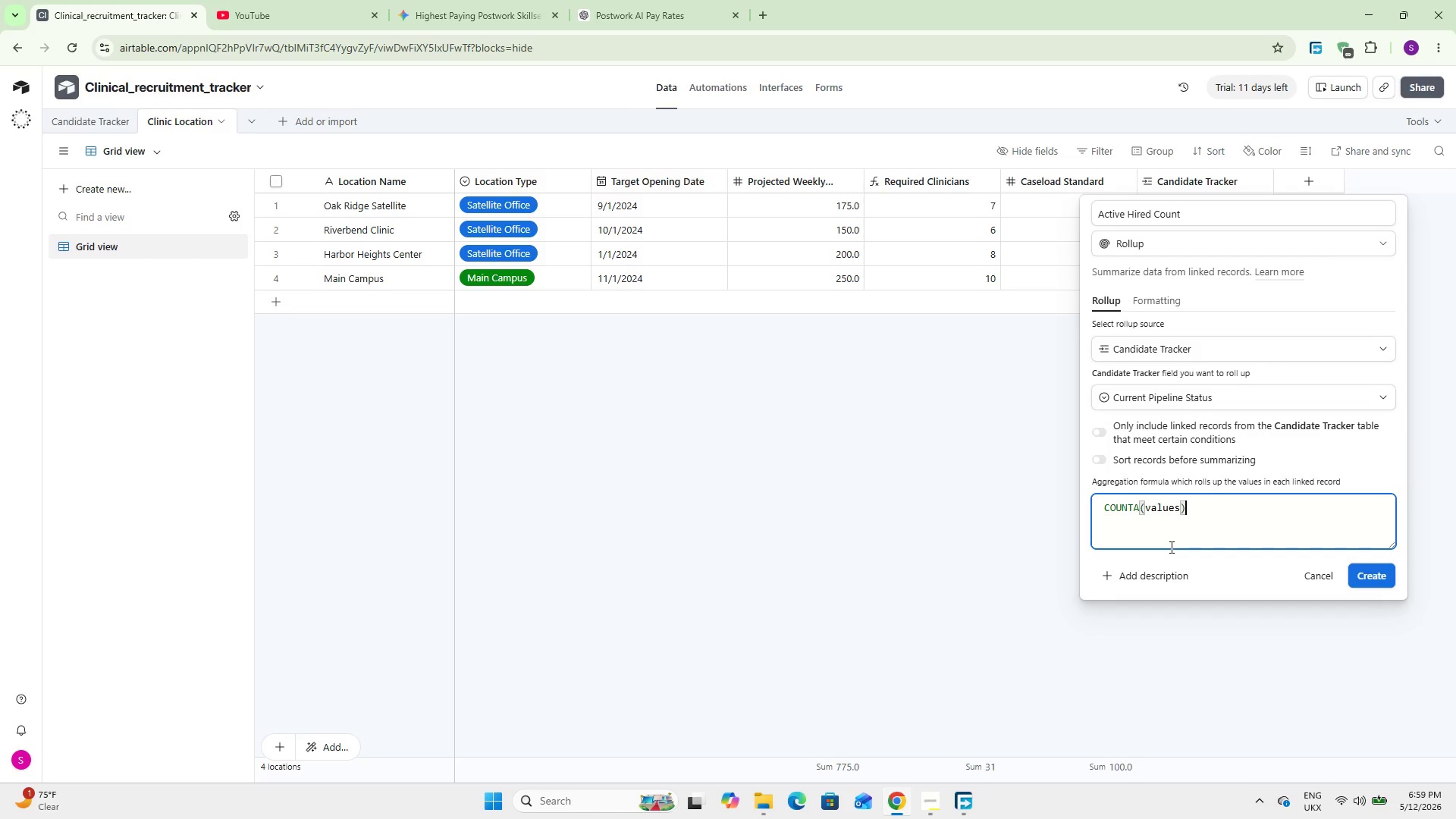 
left_click([1169, 416])
 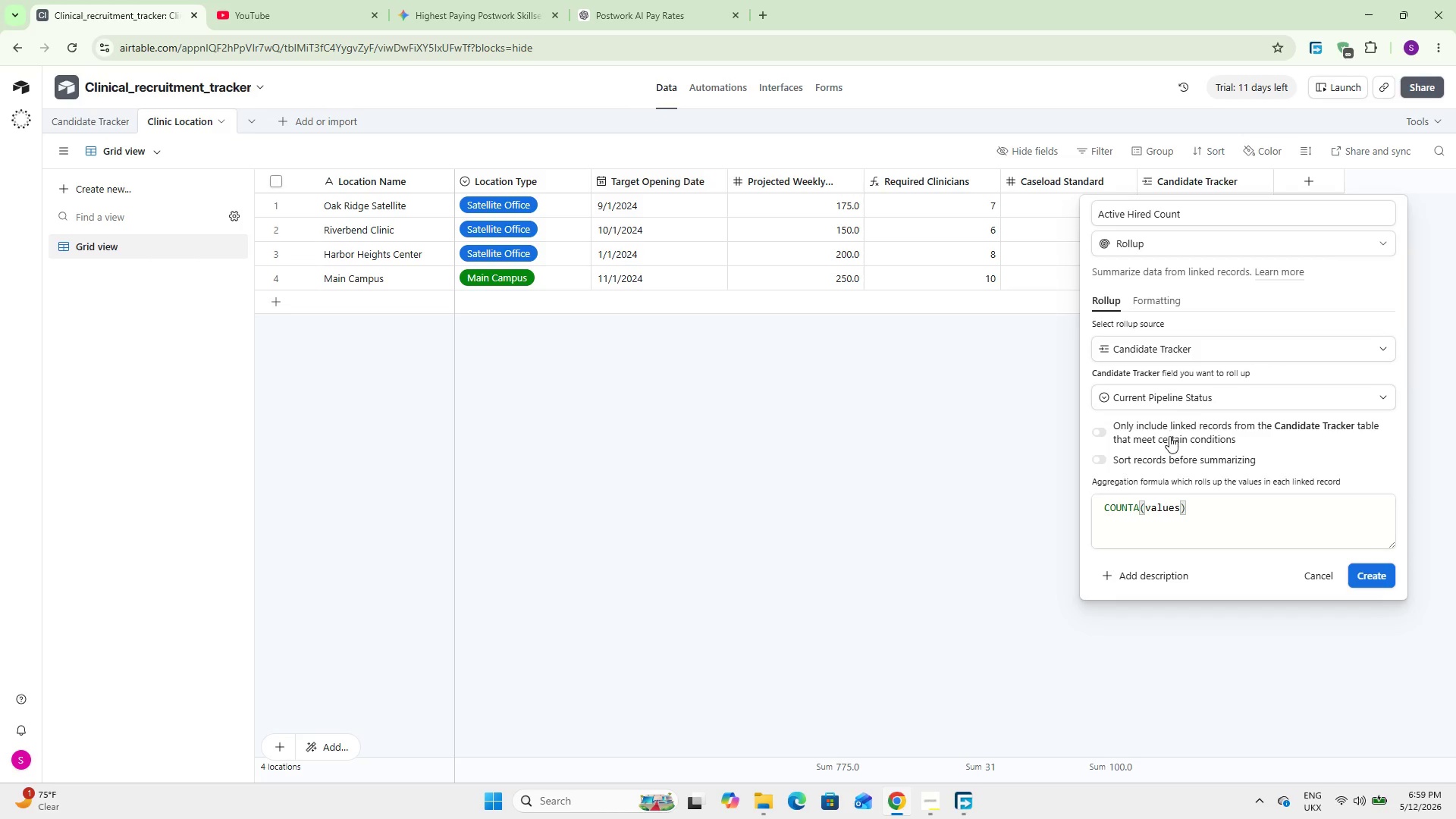 
left_click([1169, 436])
 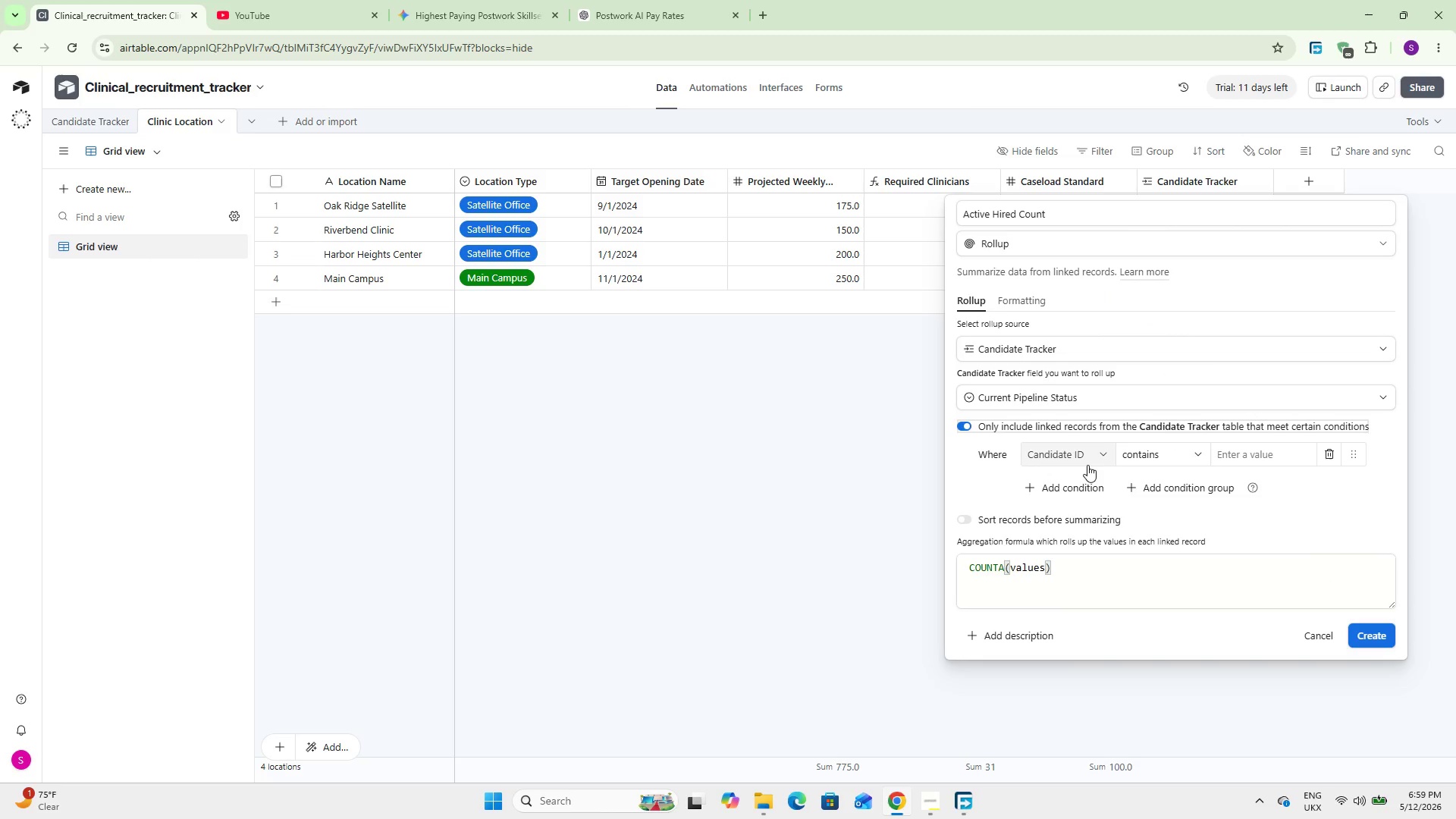 
left_click([1086, 463])
 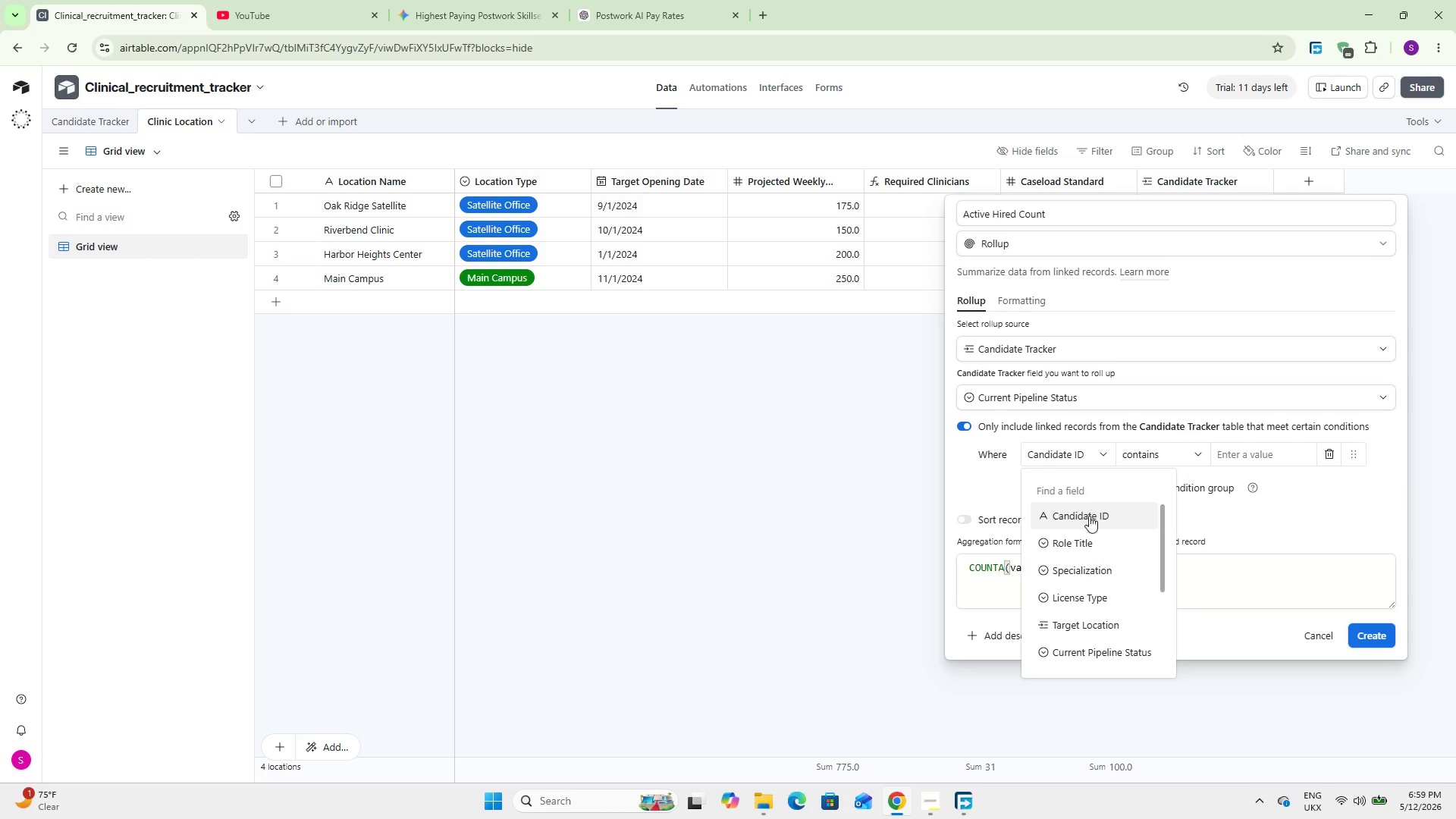 
scroll: coordinate [1090, 614], scroll_direction: down, amount: 2.0
 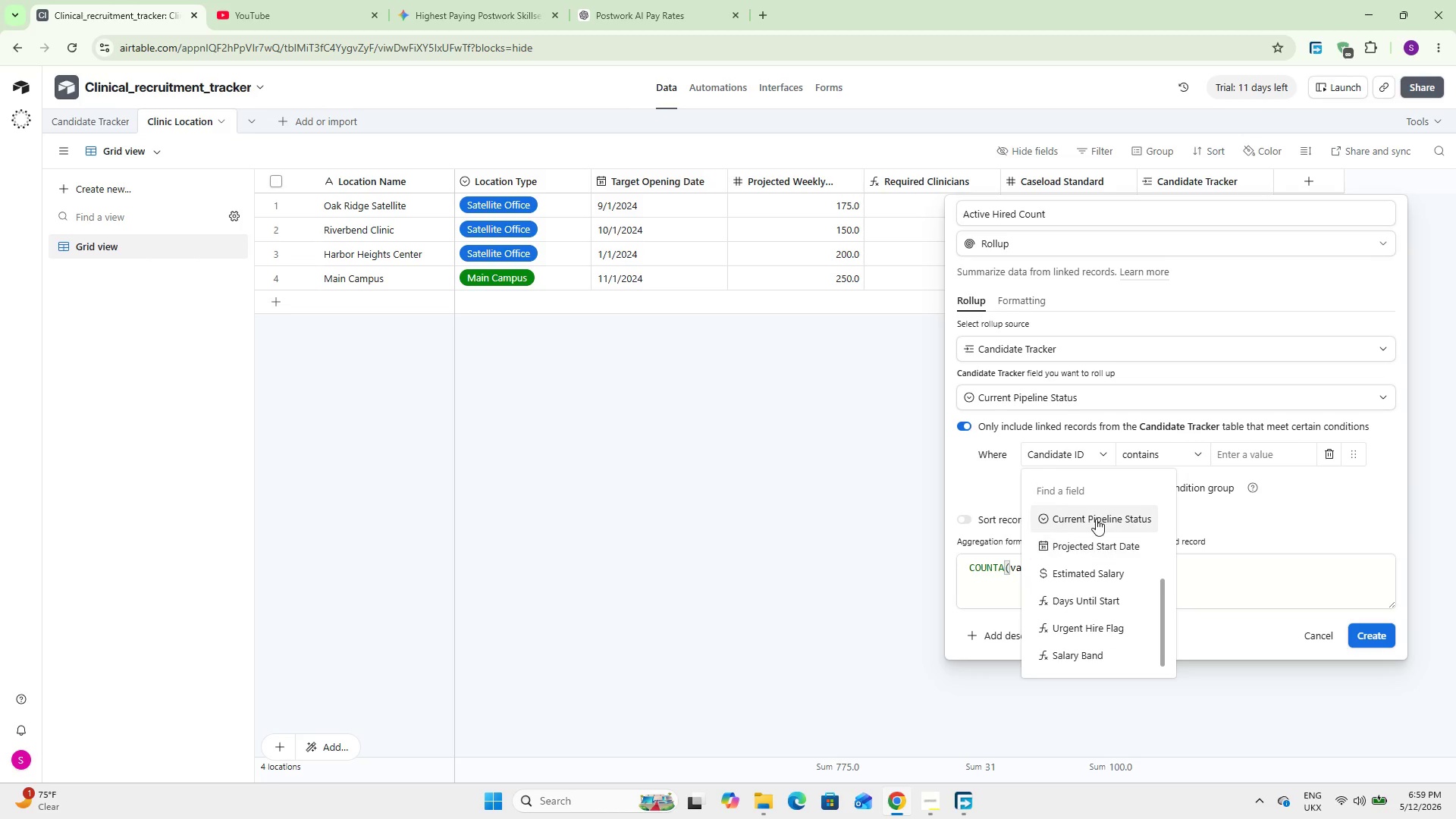 
left_click([1096, 519])
 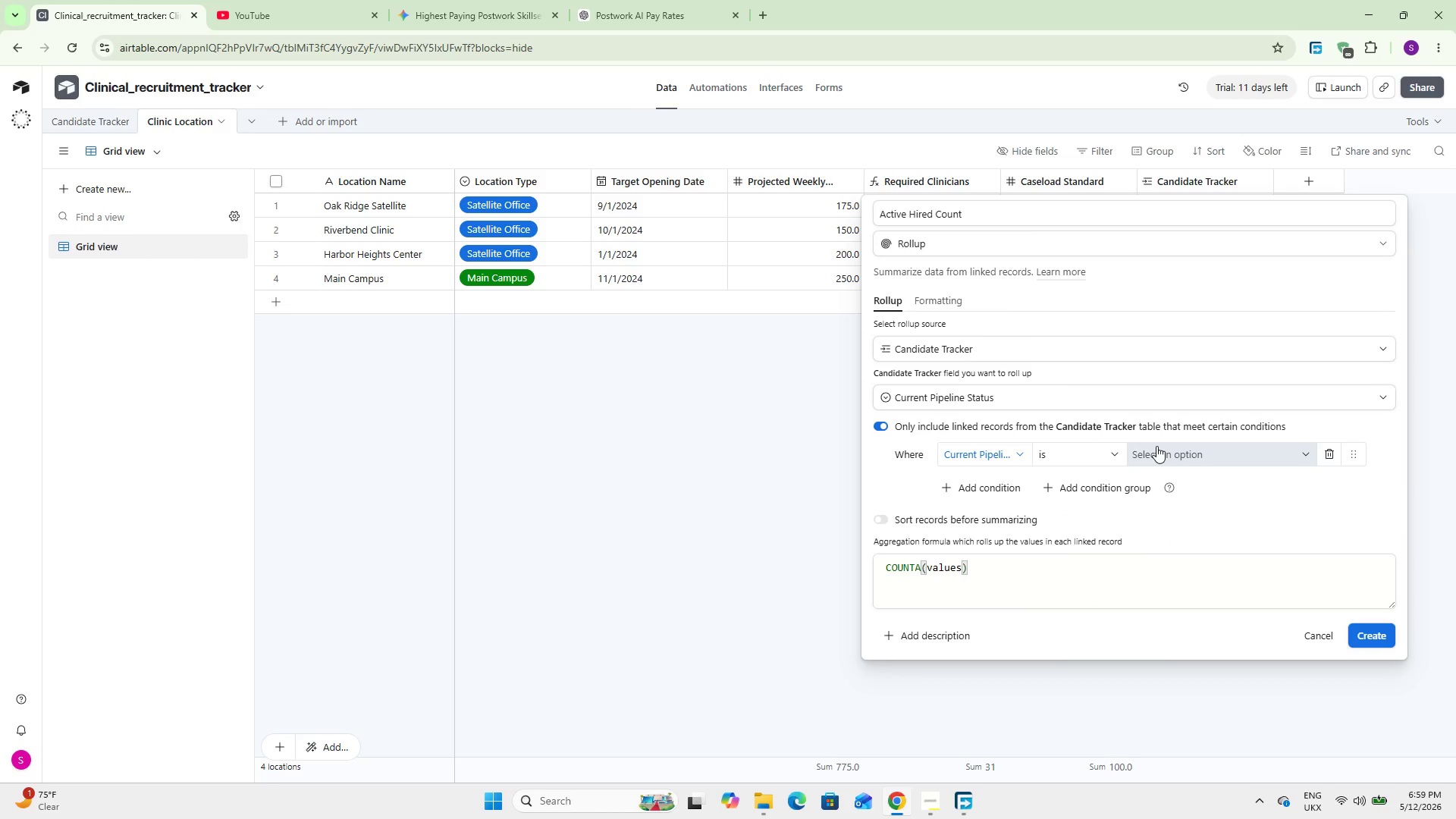 
left_click([1156, 446])
 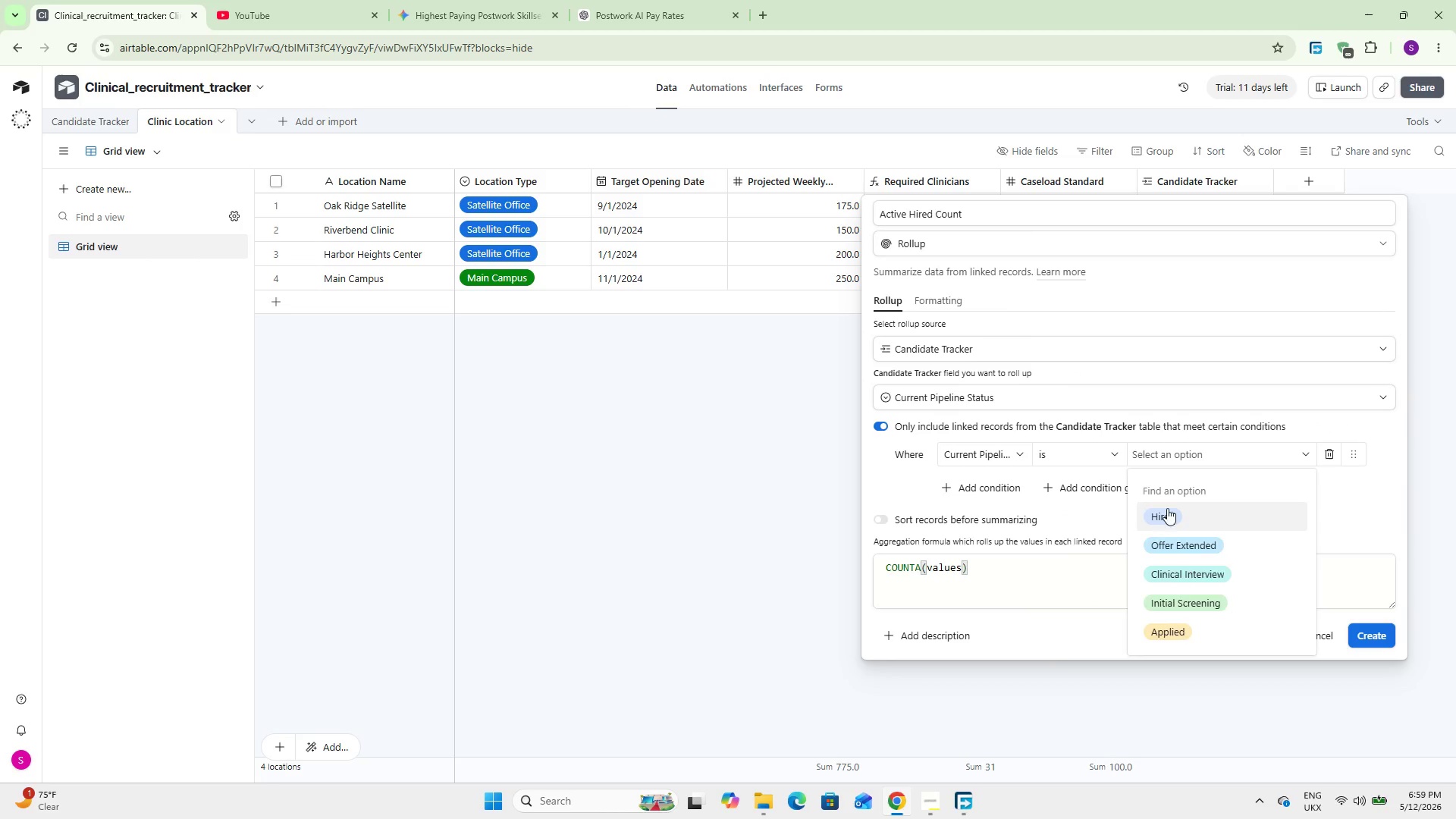 
left_click([1166, 515])
 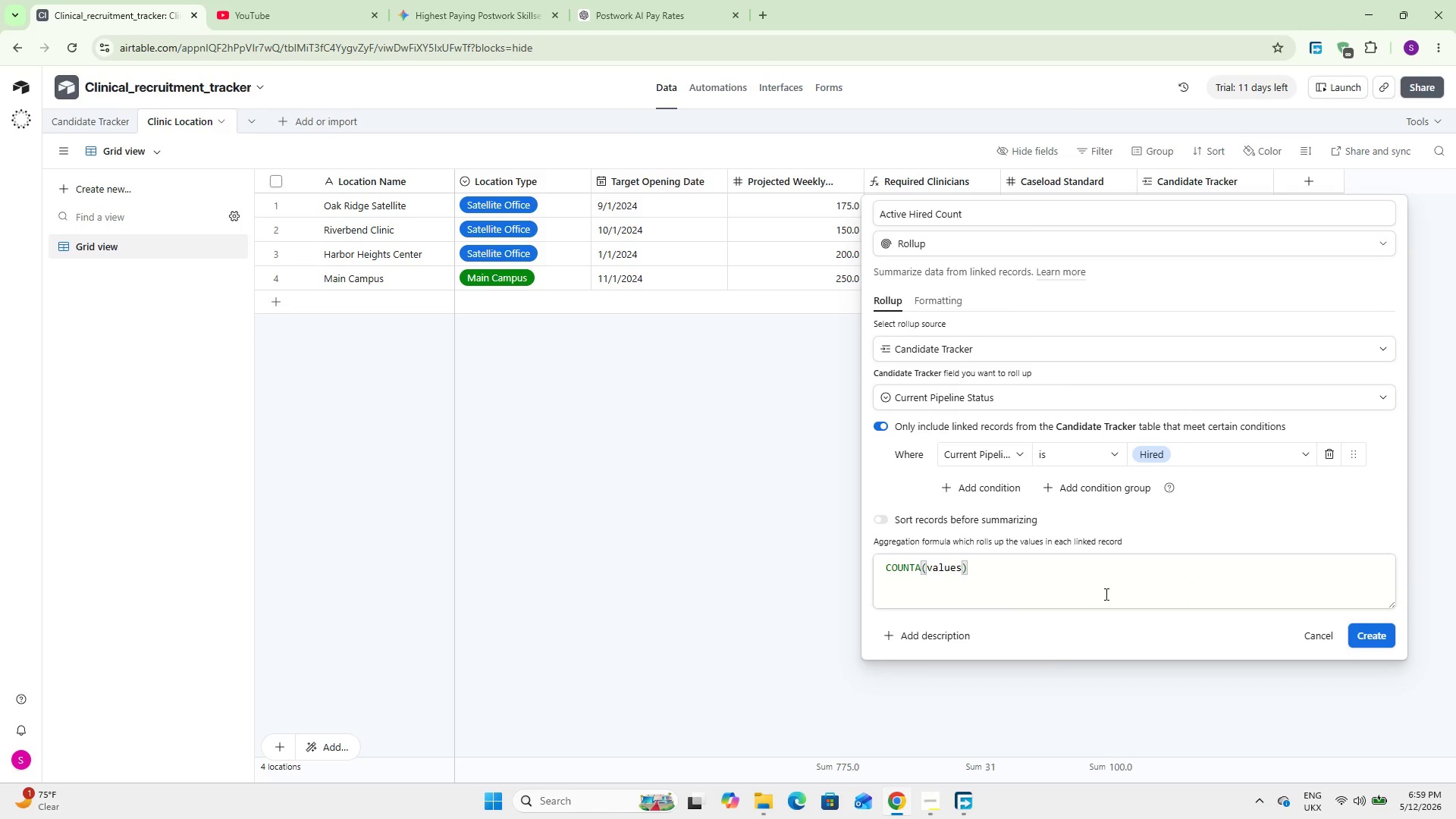 
left_click([1104, 590])
 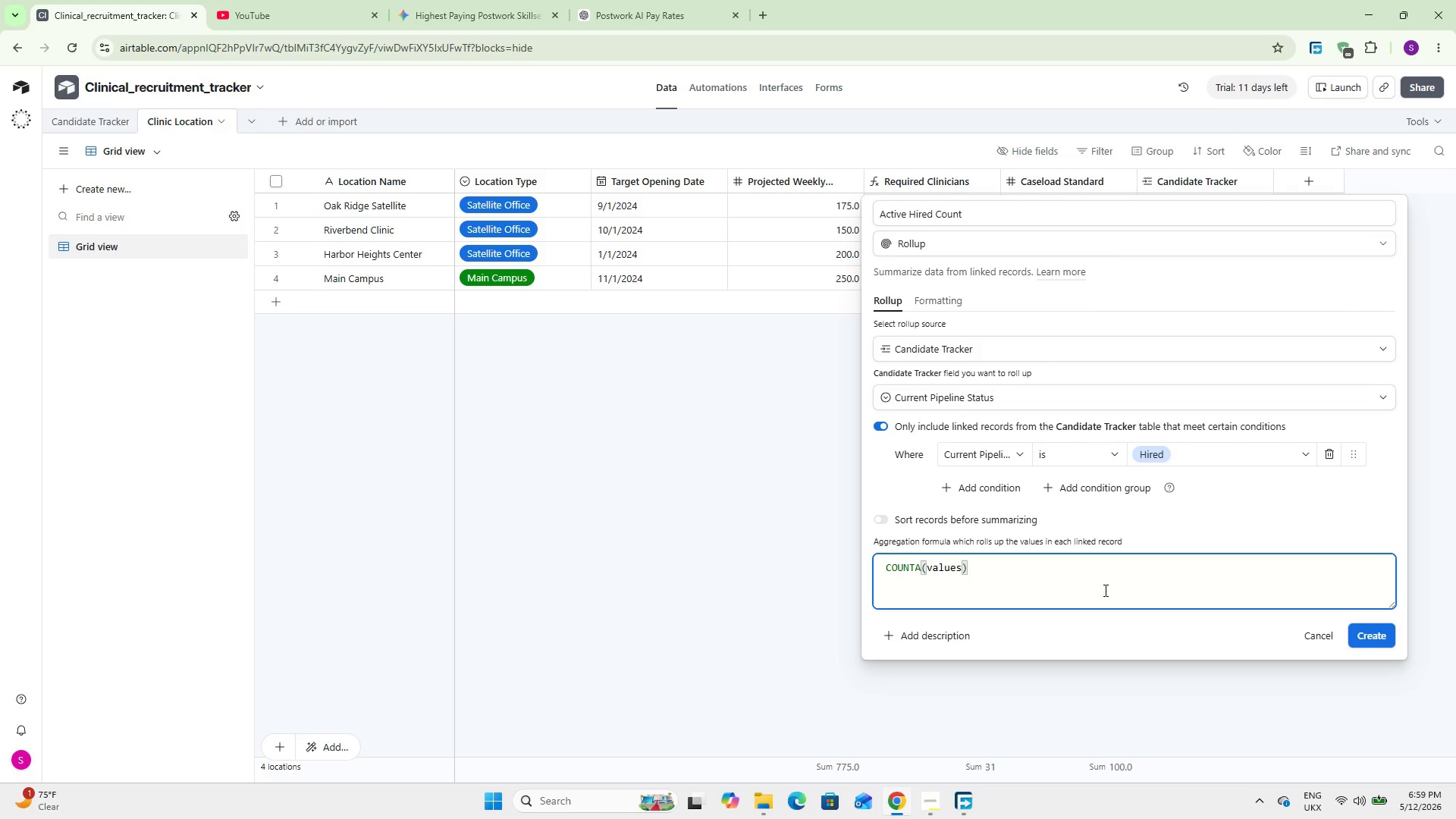 
wait(5.97)
 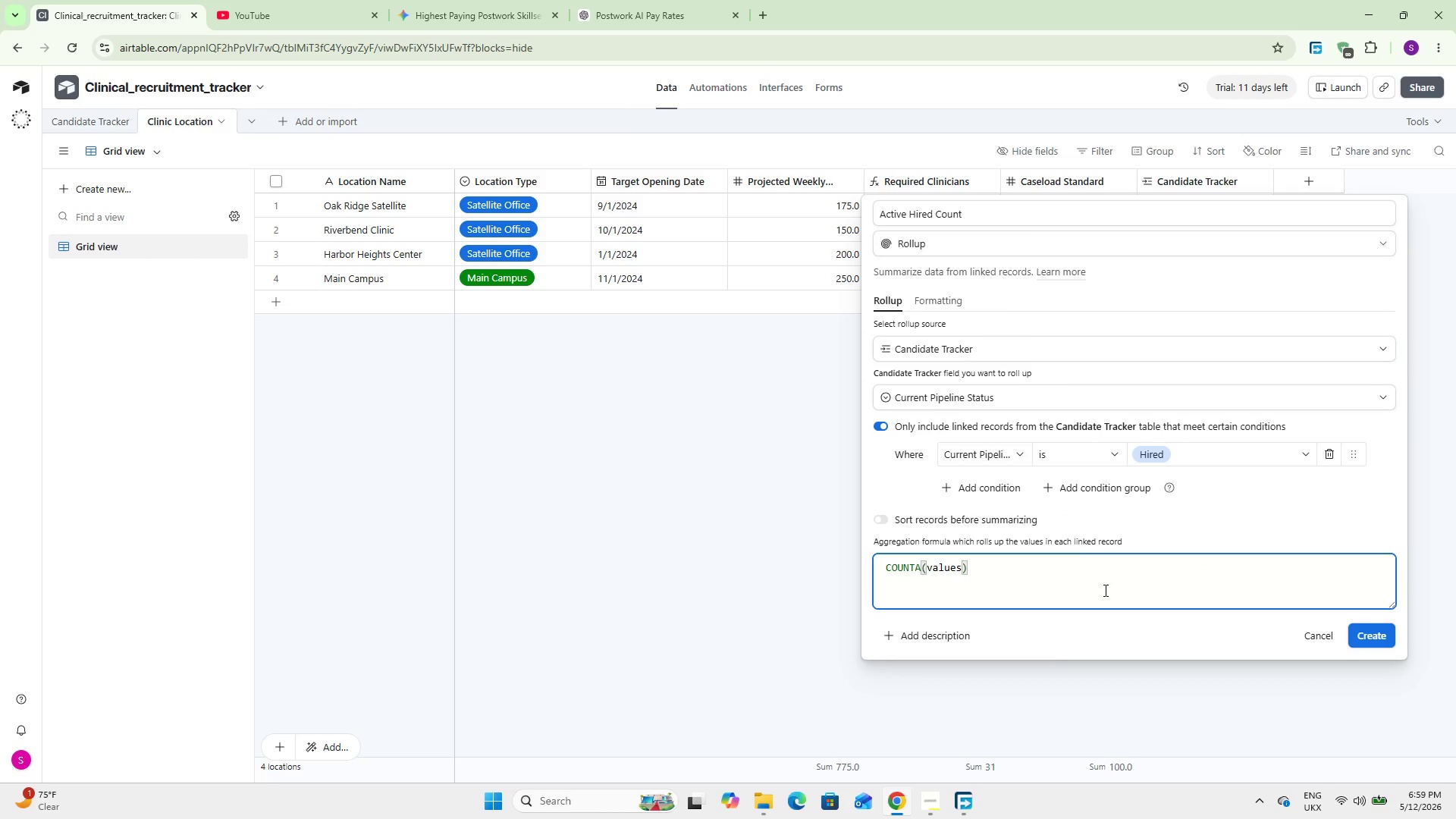 
left_click([1372, 629])
 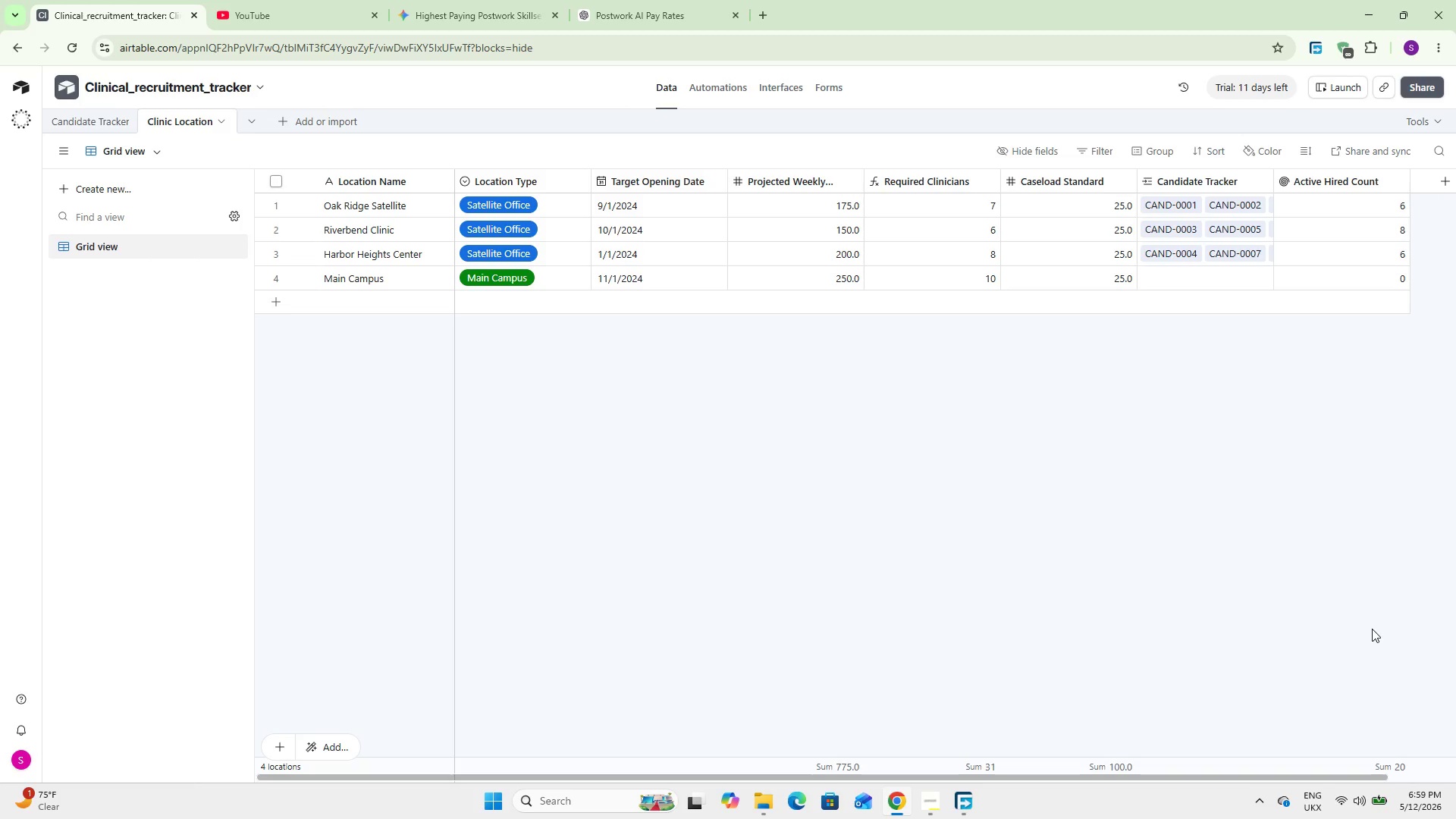 
wait(16.77)
 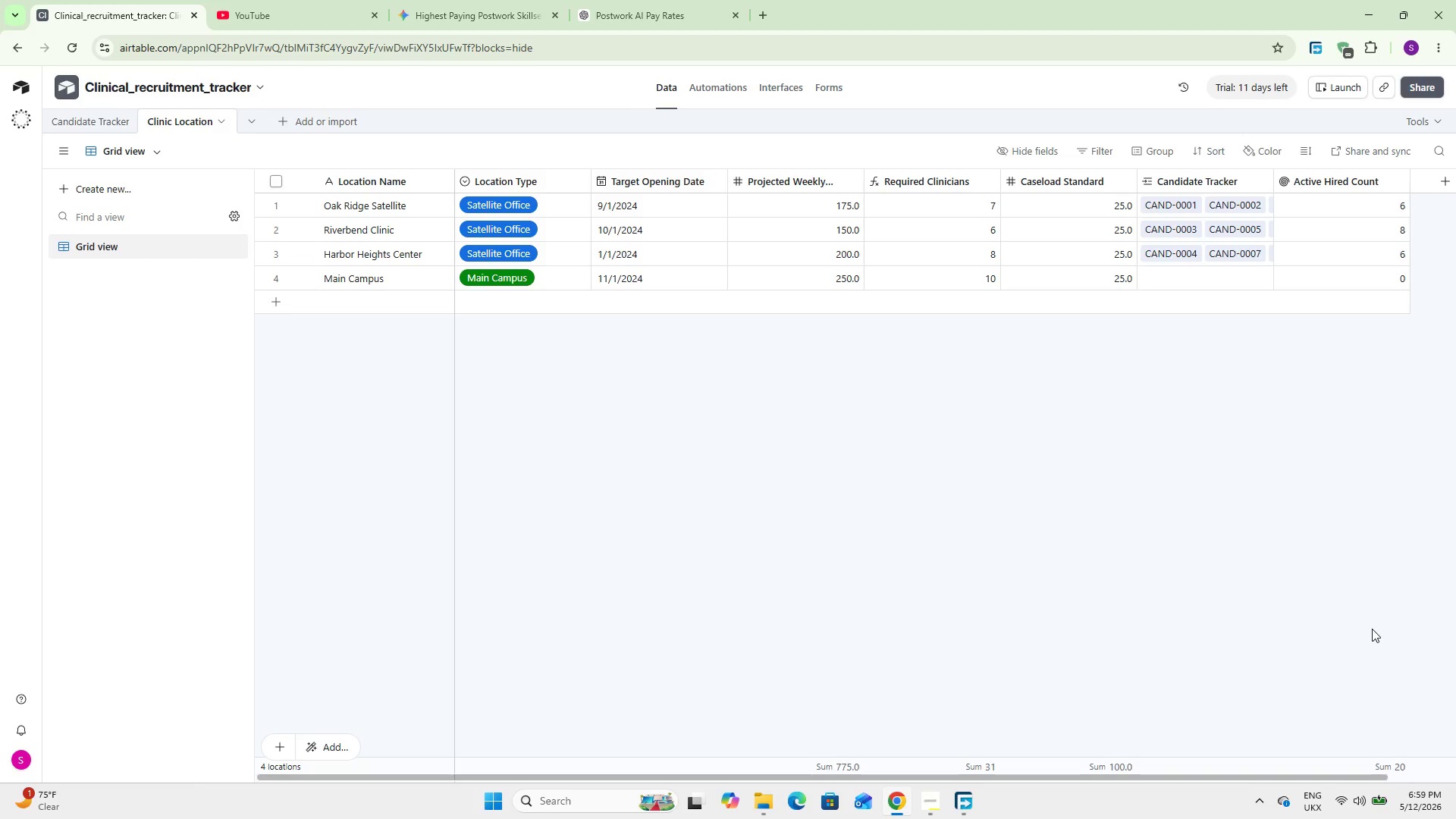 
hold_key(key=ShiftLeft, duration=0.59)
scroll: coordinate [1261, 474], scroll_direction: down, amount: 5.0
 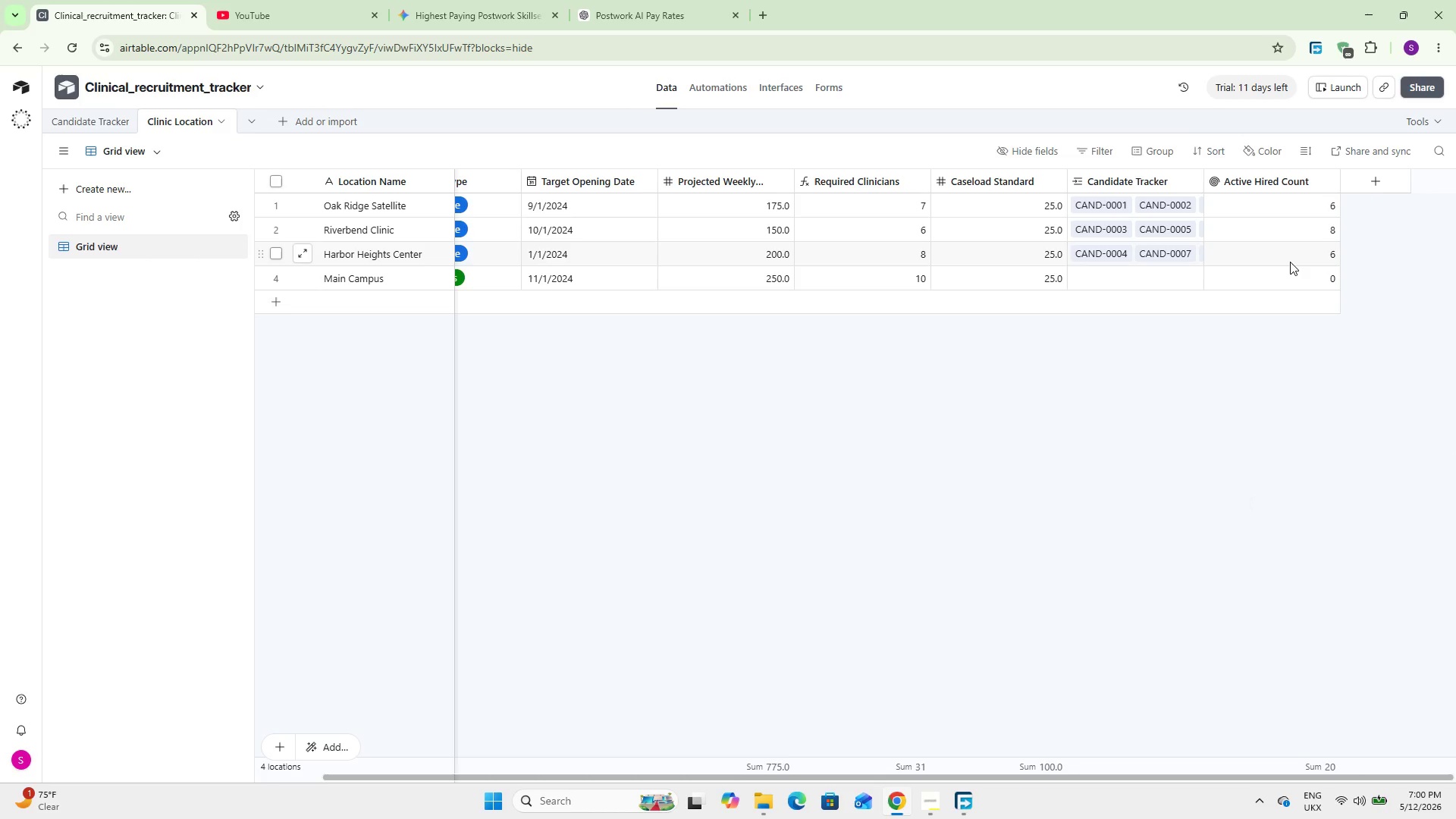 
wait(52.53)
 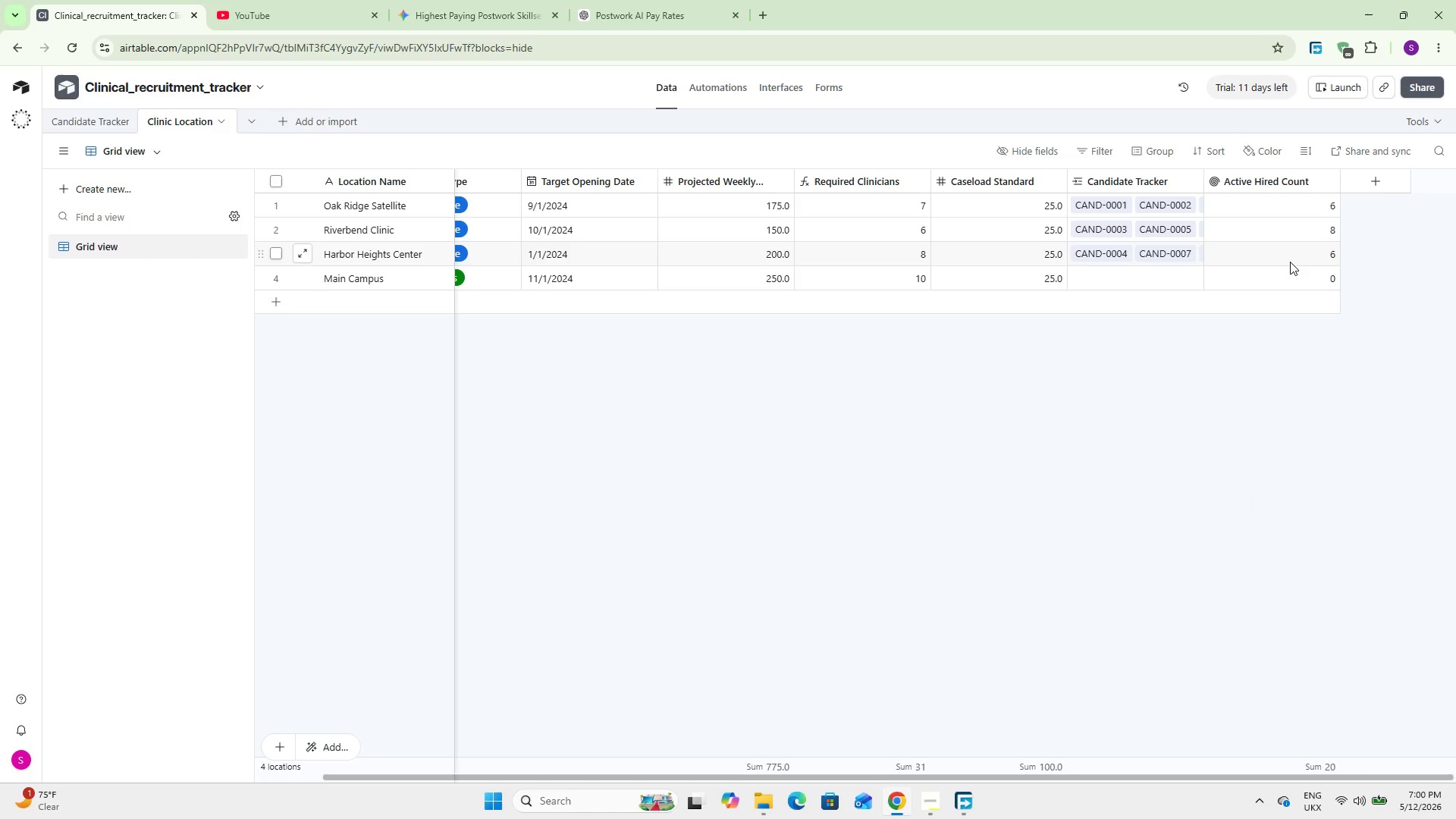 
left_click([1356, 187])
 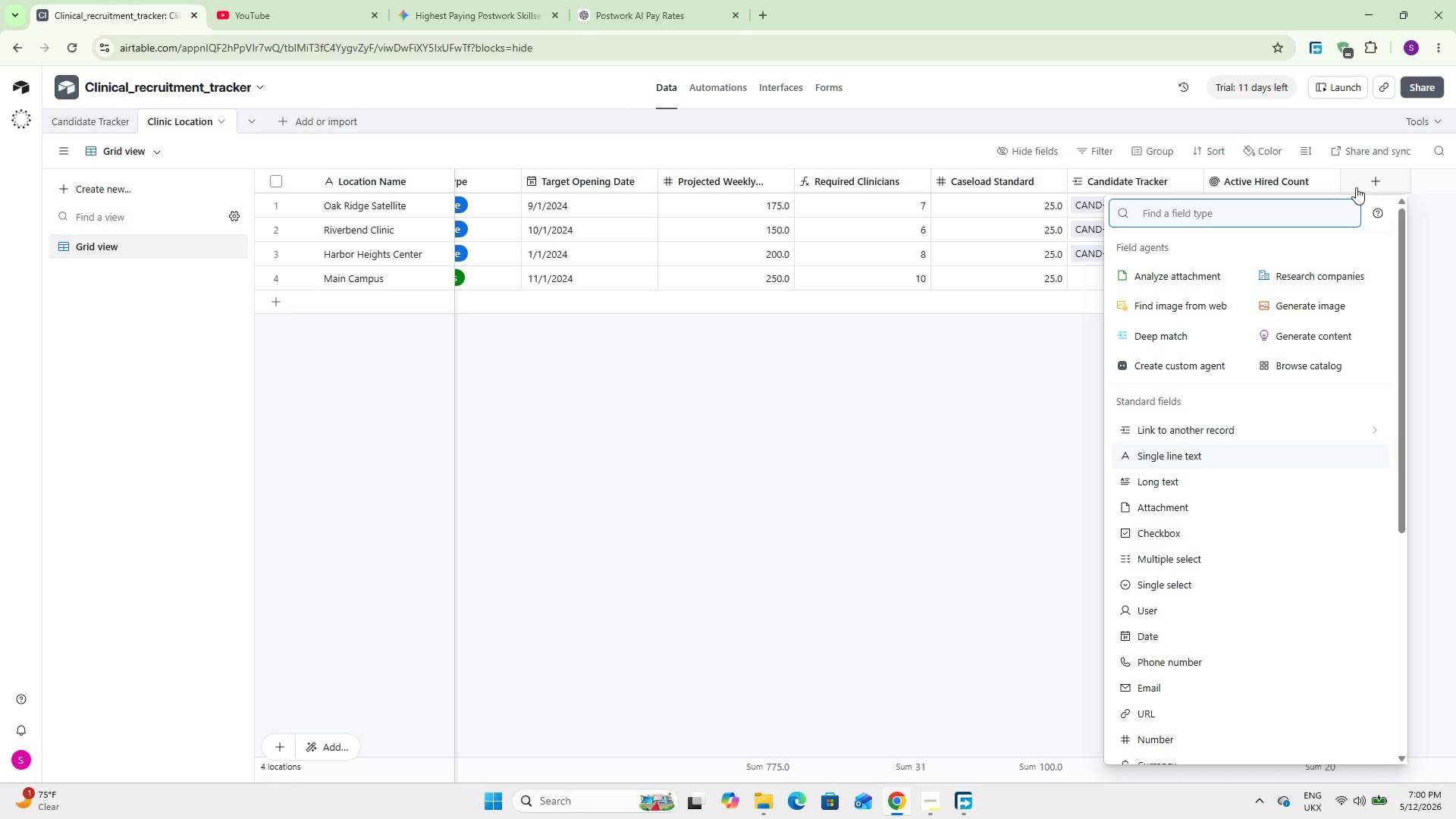 
type(for)
 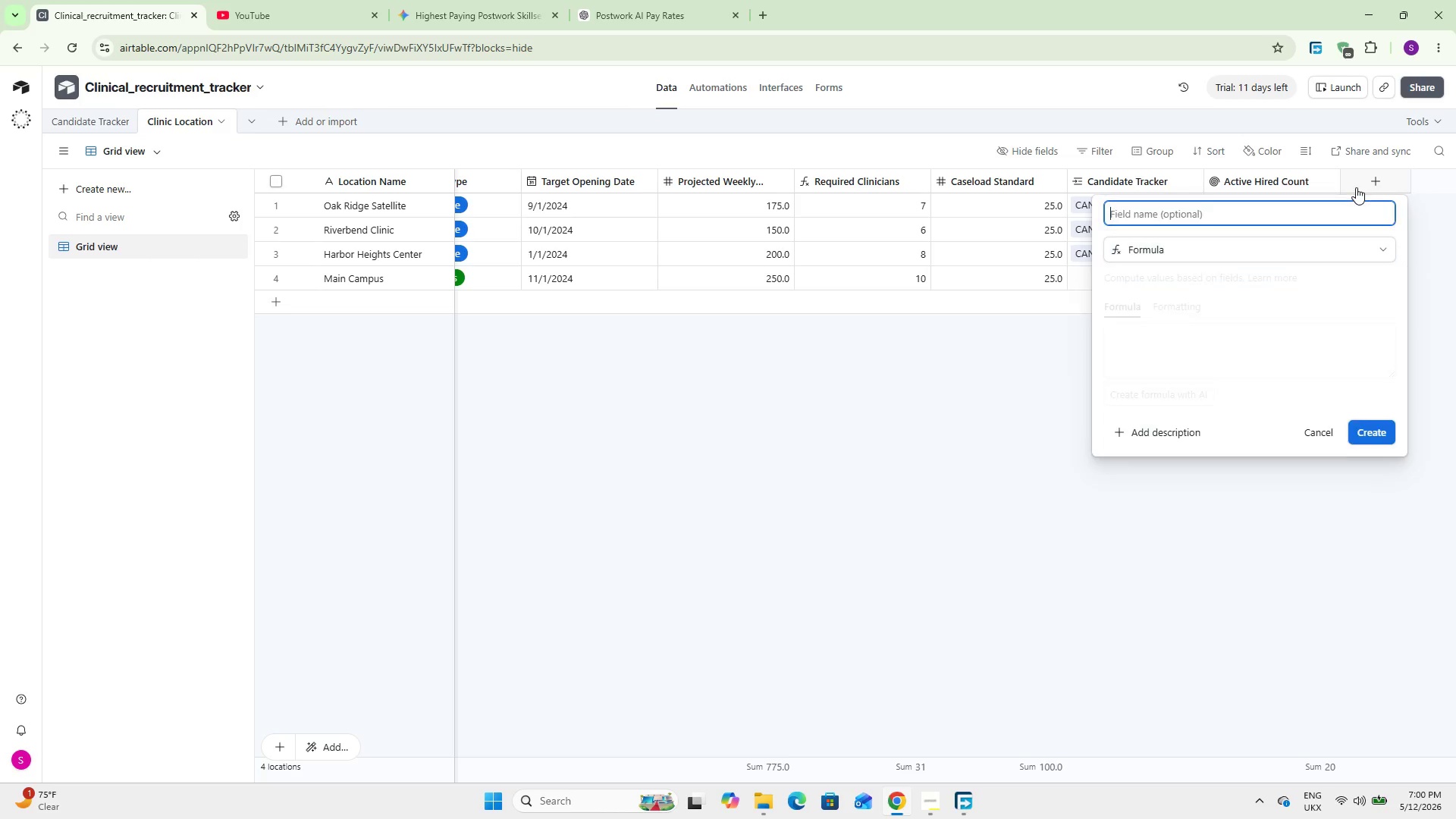 
key(Enter)
 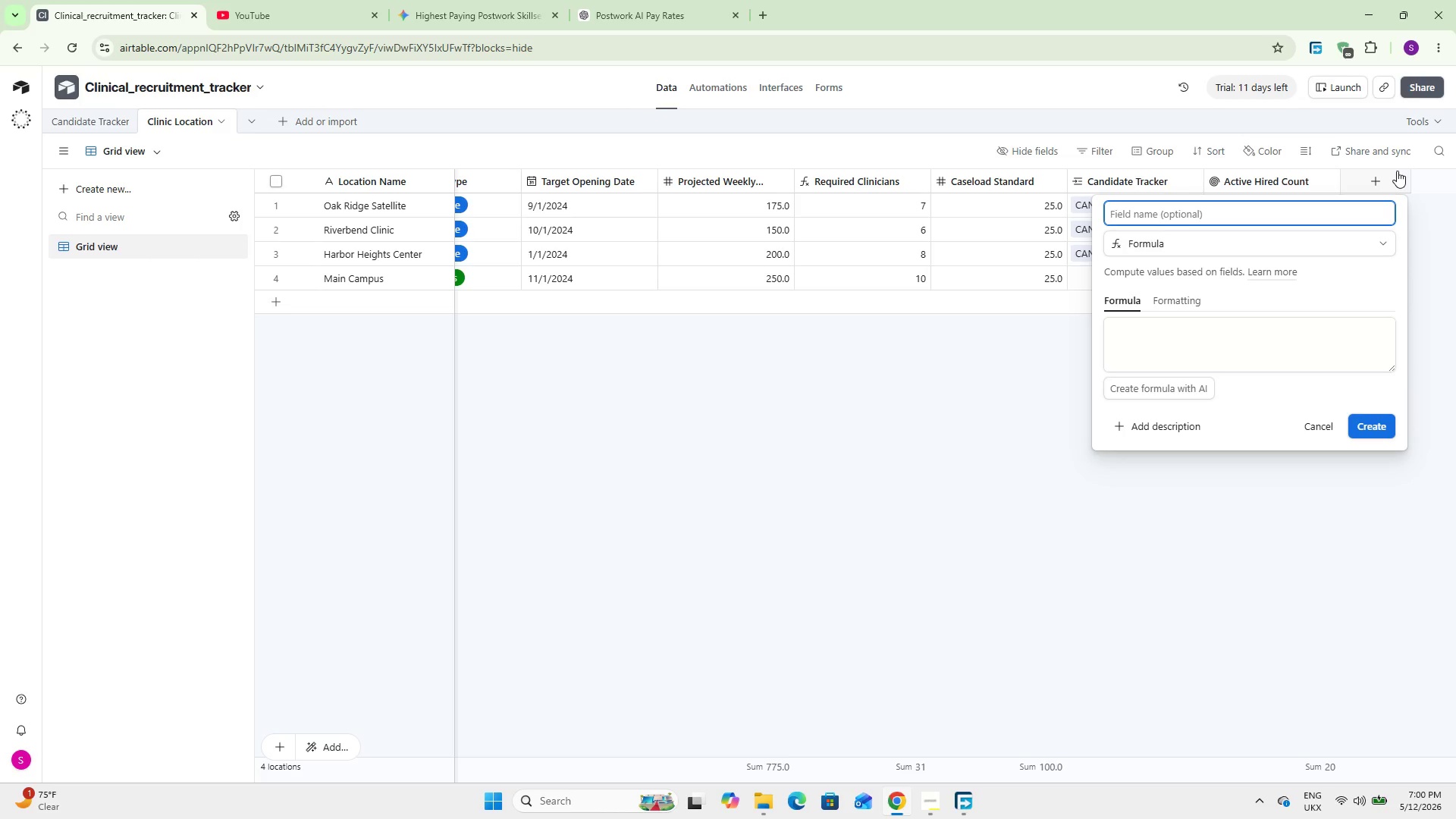 
wait(5.62)
 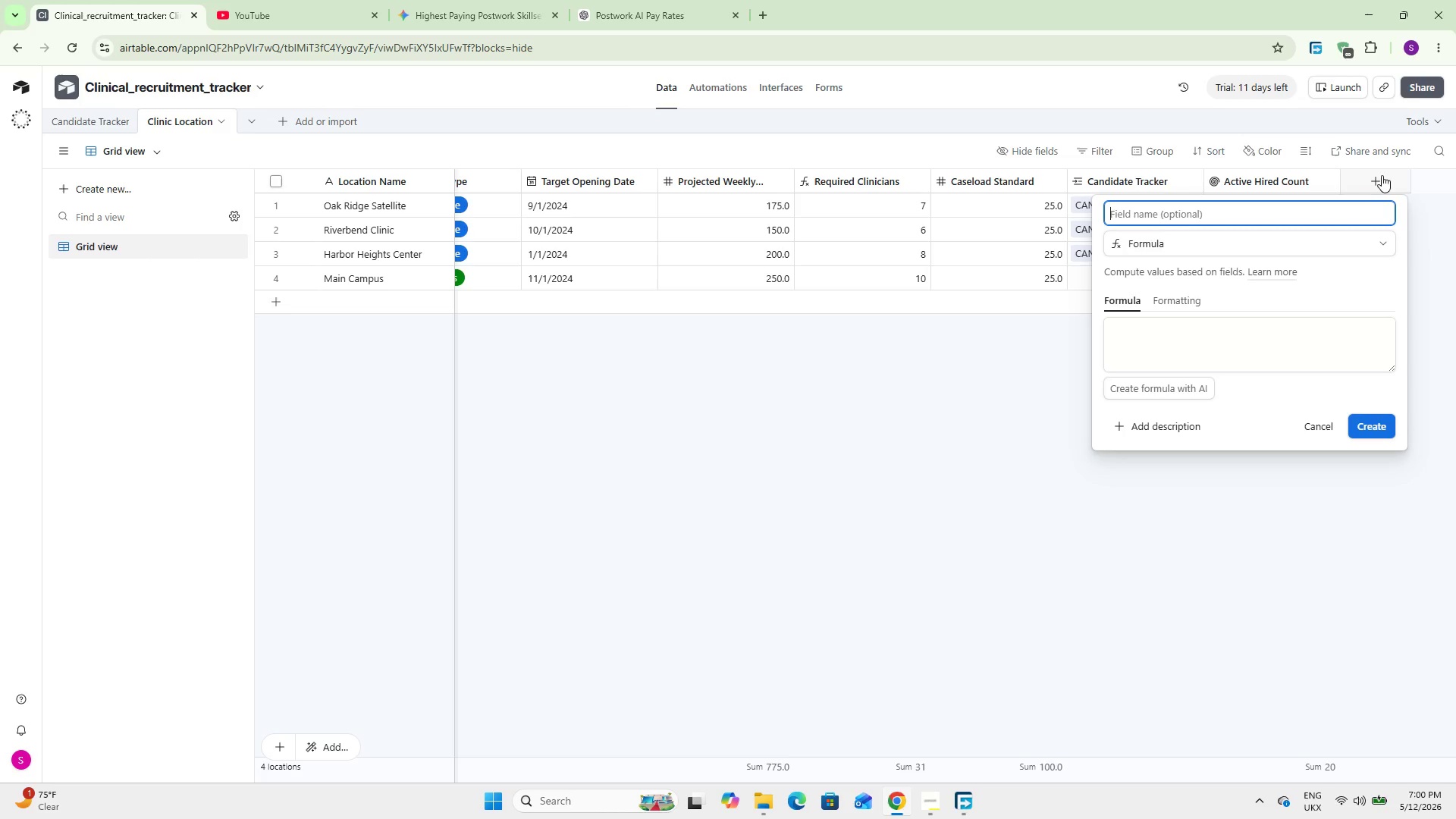 
type(Remaining Gap)
 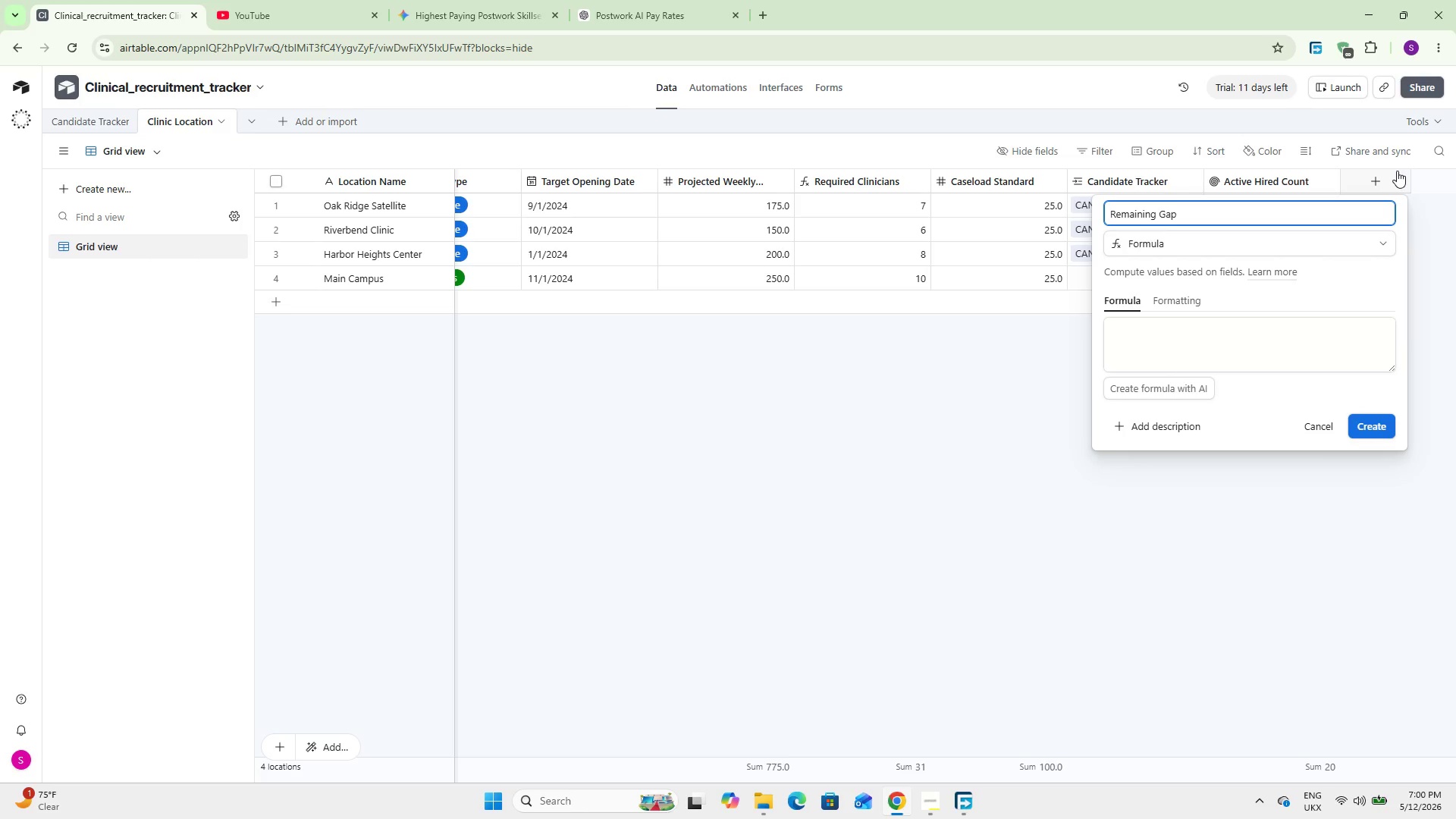 
left_click([1289, 348])
 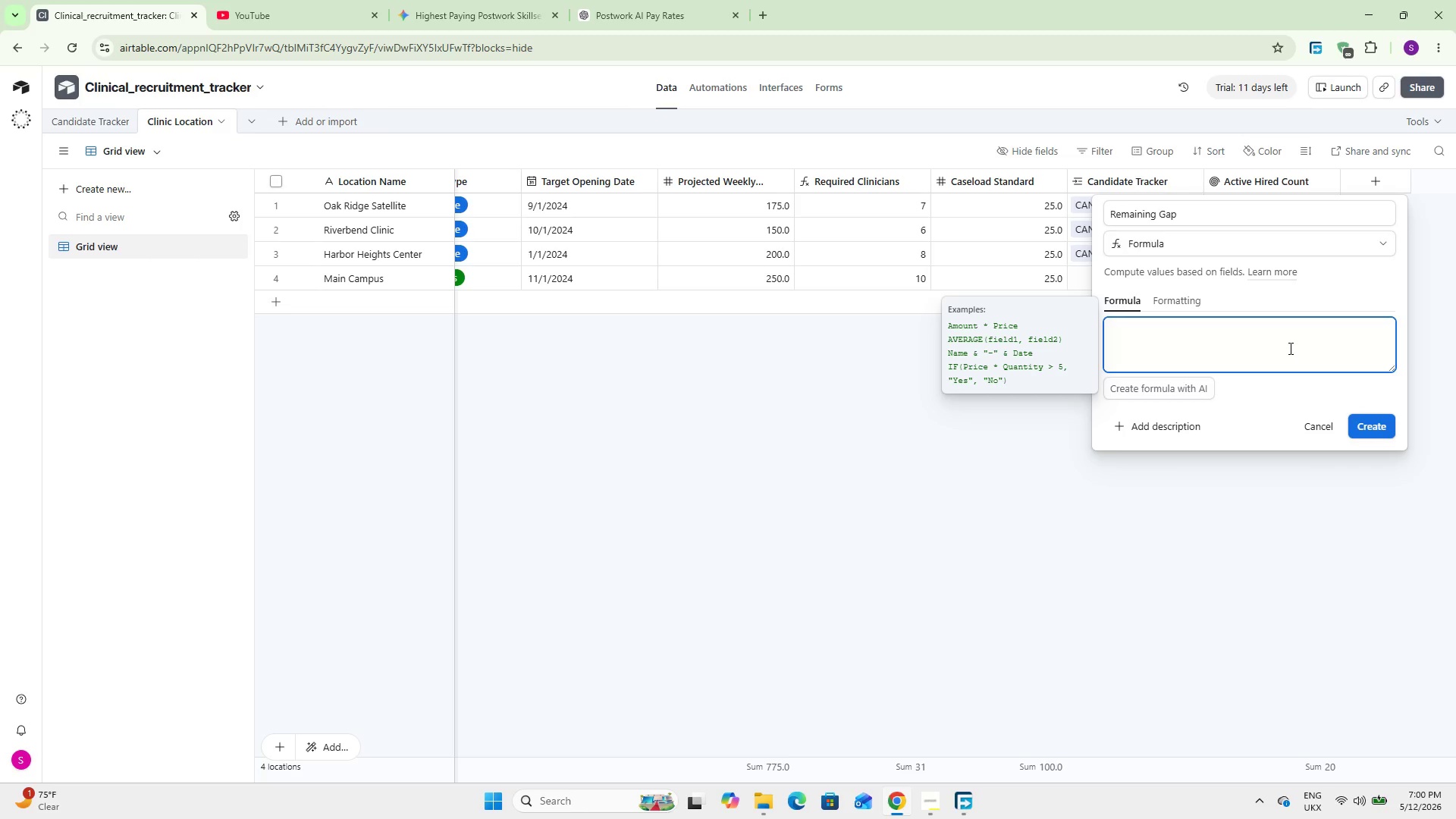 
wait(5.38)
 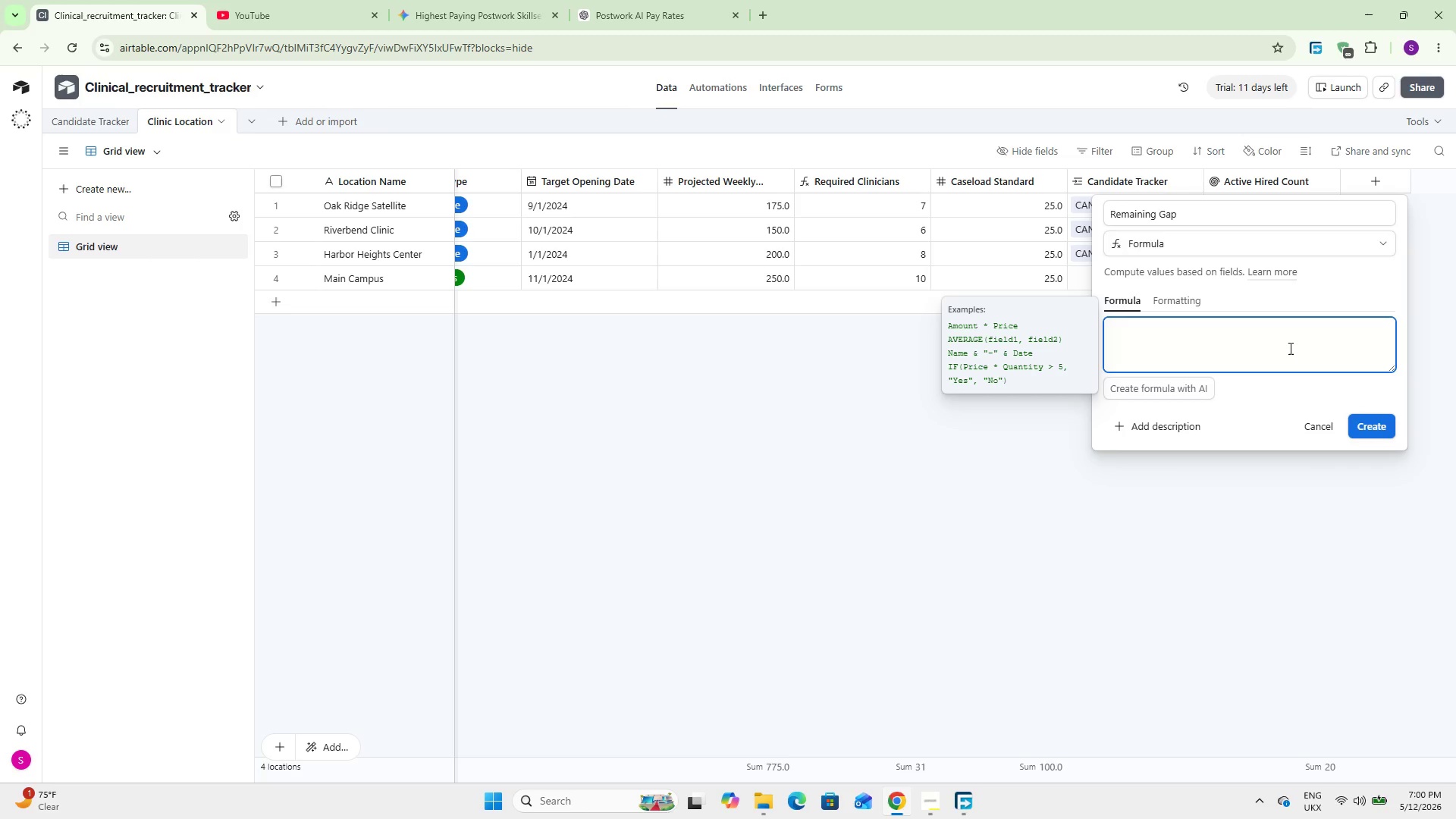 
type(IF()
 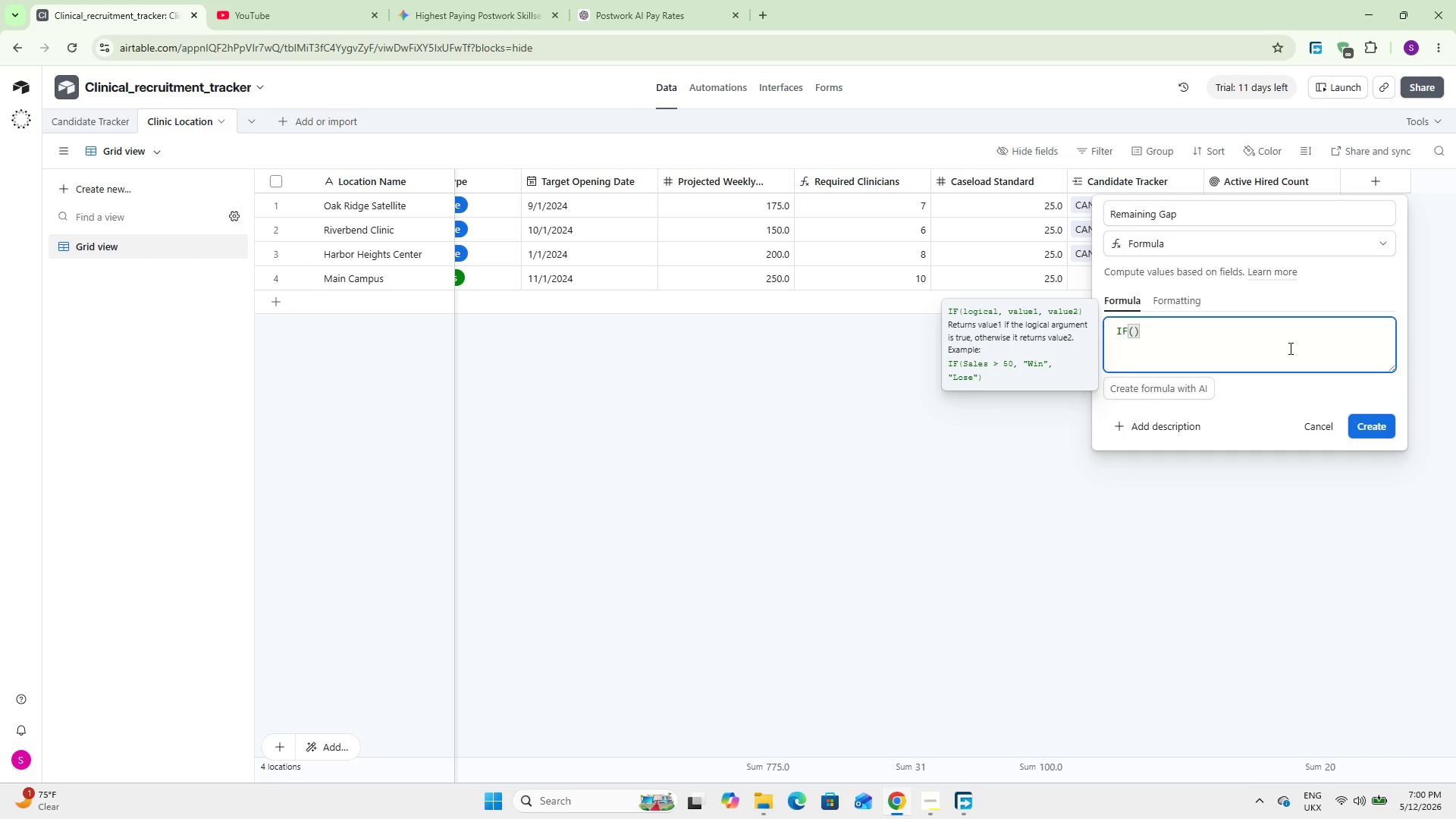 
key(Enter)
 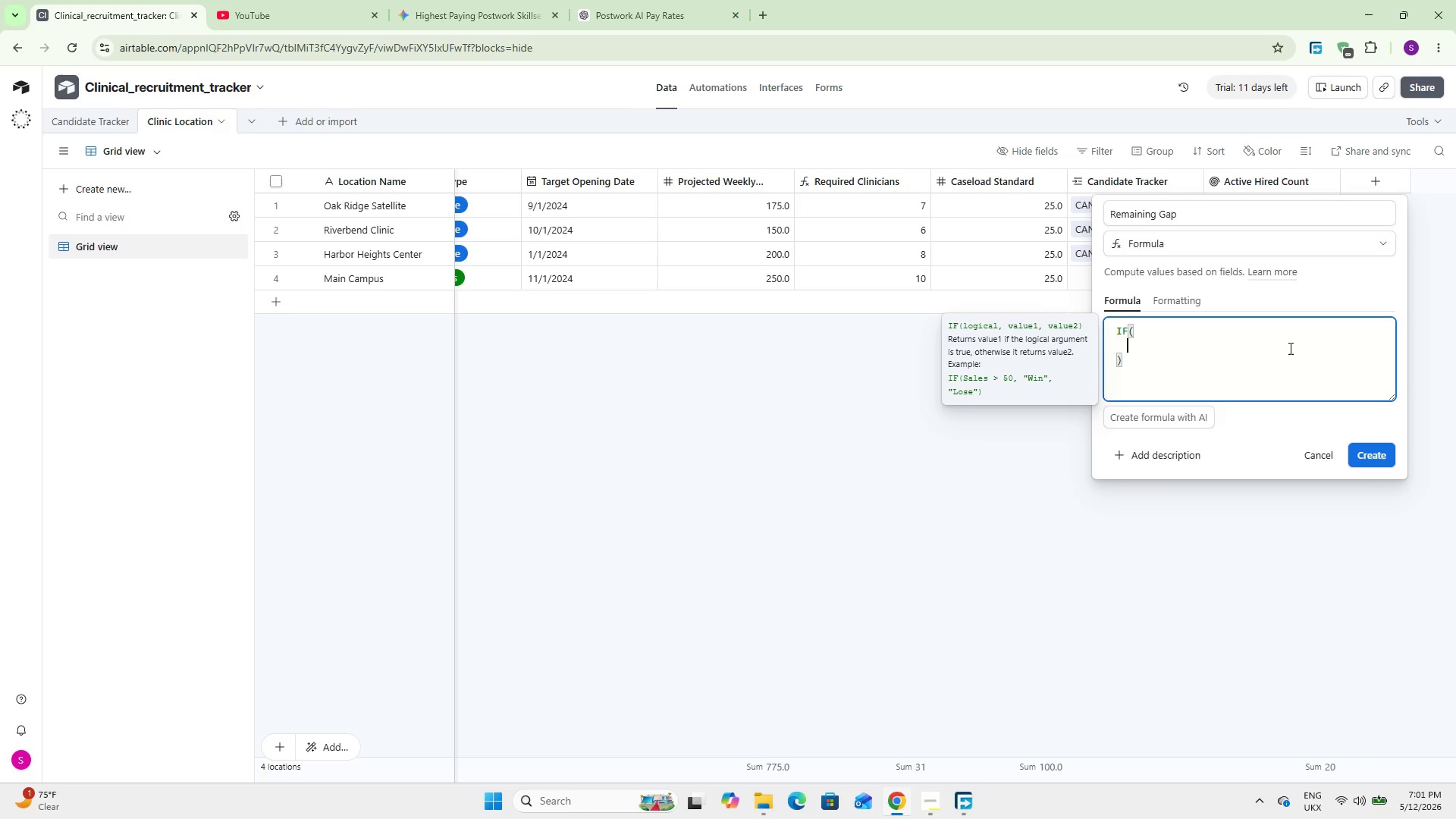 
type(Requ)
 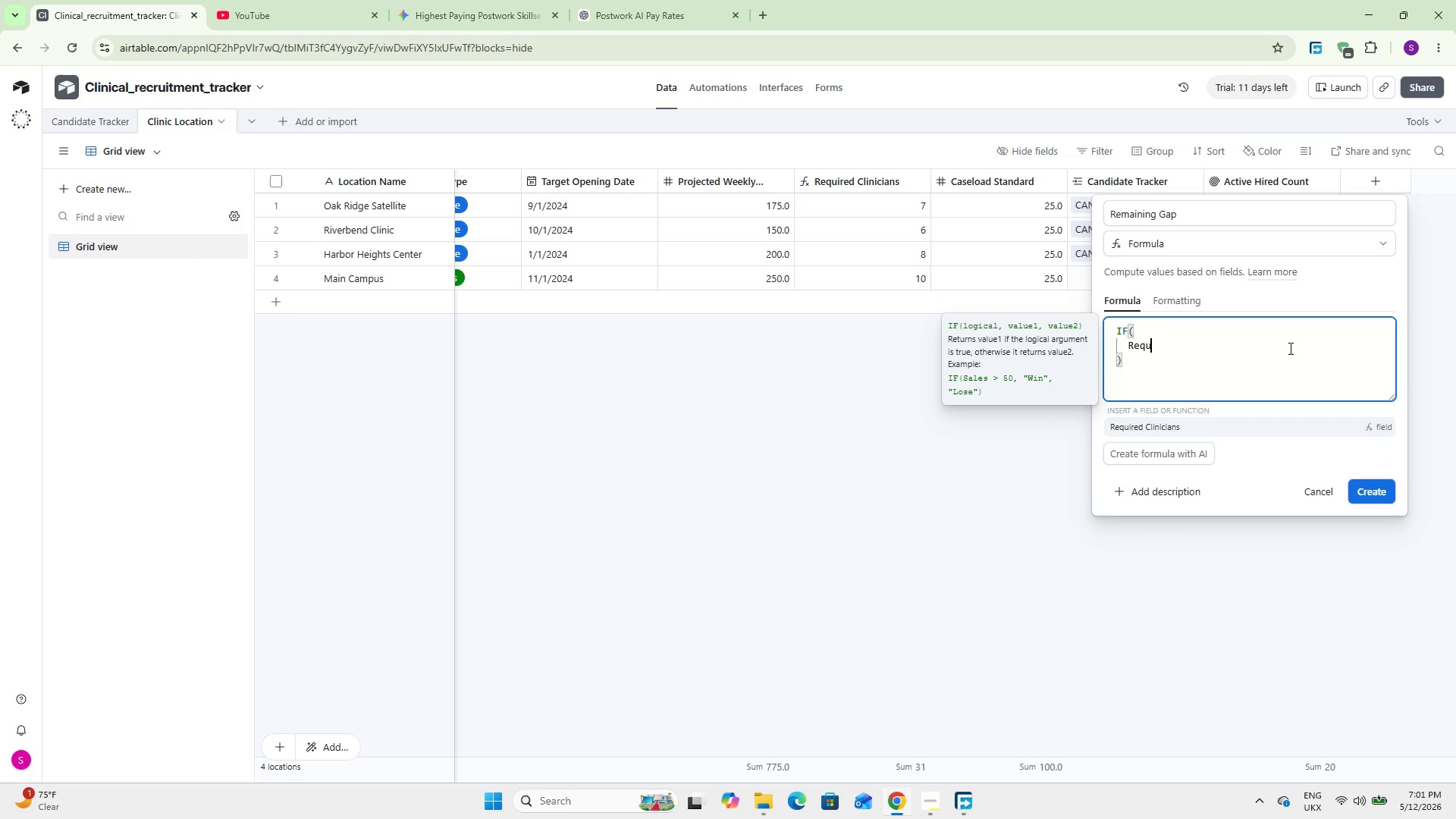 
key(Enter)
 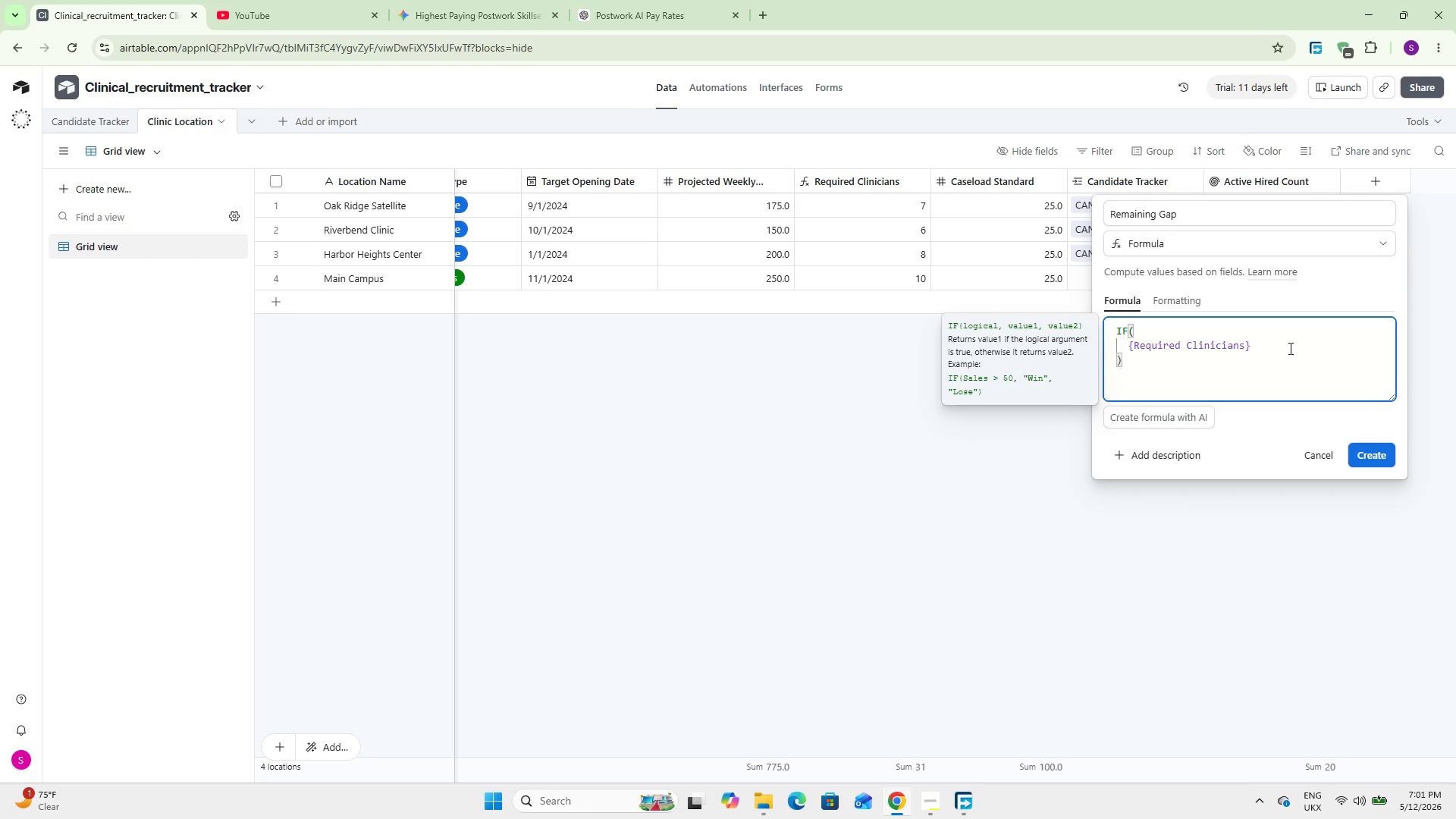 
type( - ()
key(Backspace)
type(Acti)
 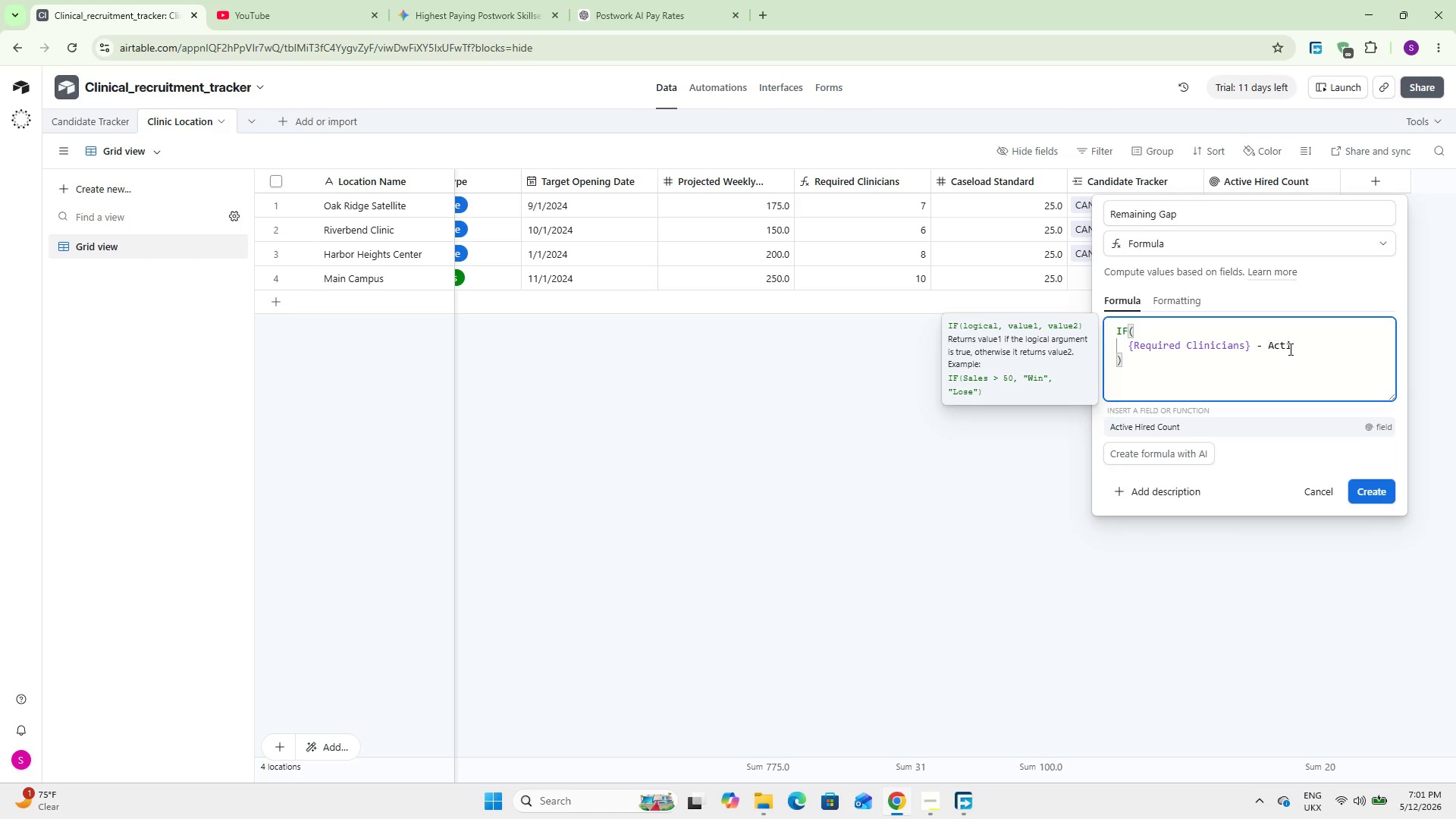 
key(Enter)
 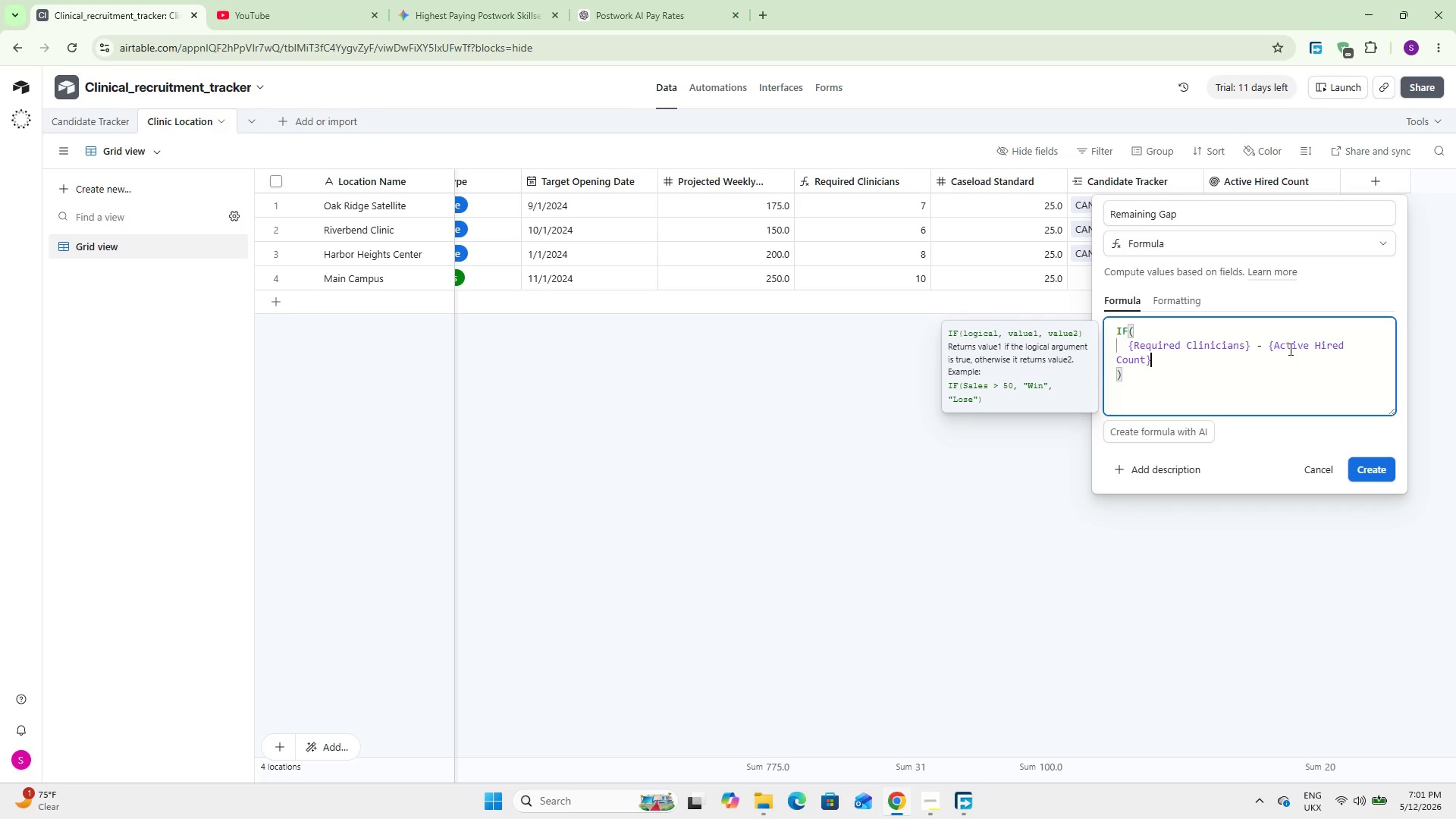 
wait(5.84)
 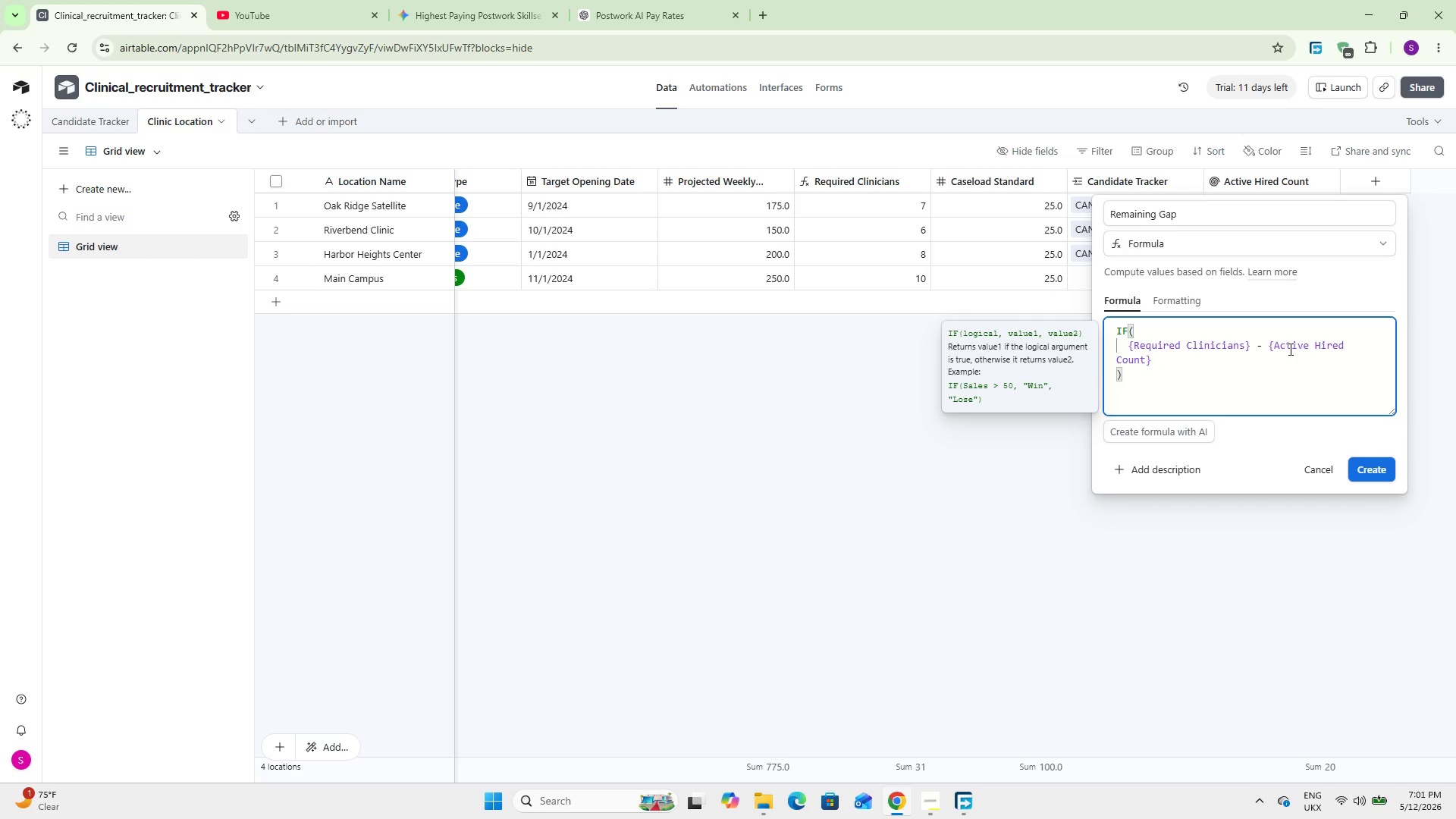 
key(Space)
 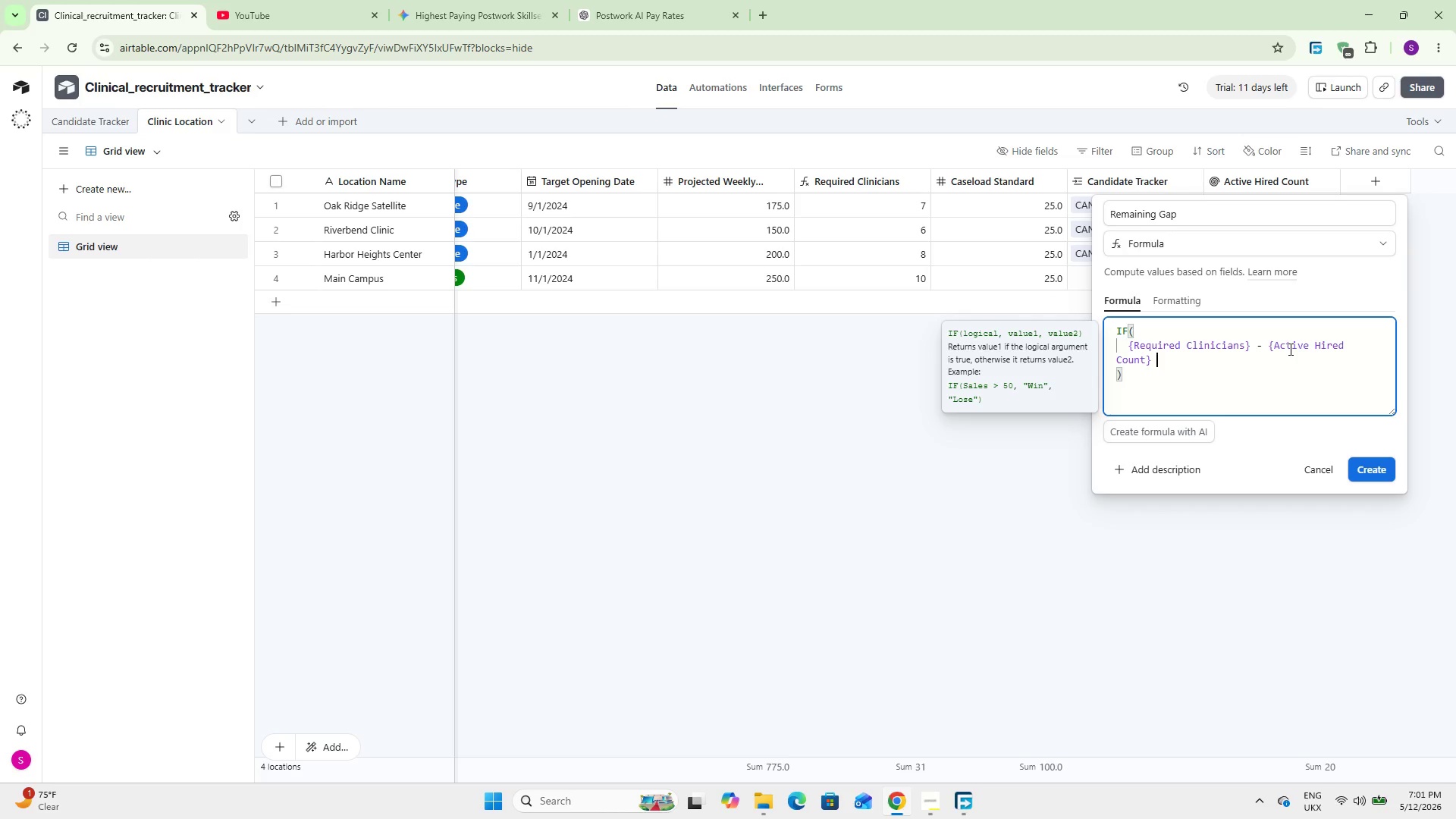 
key(Shift+Period)
 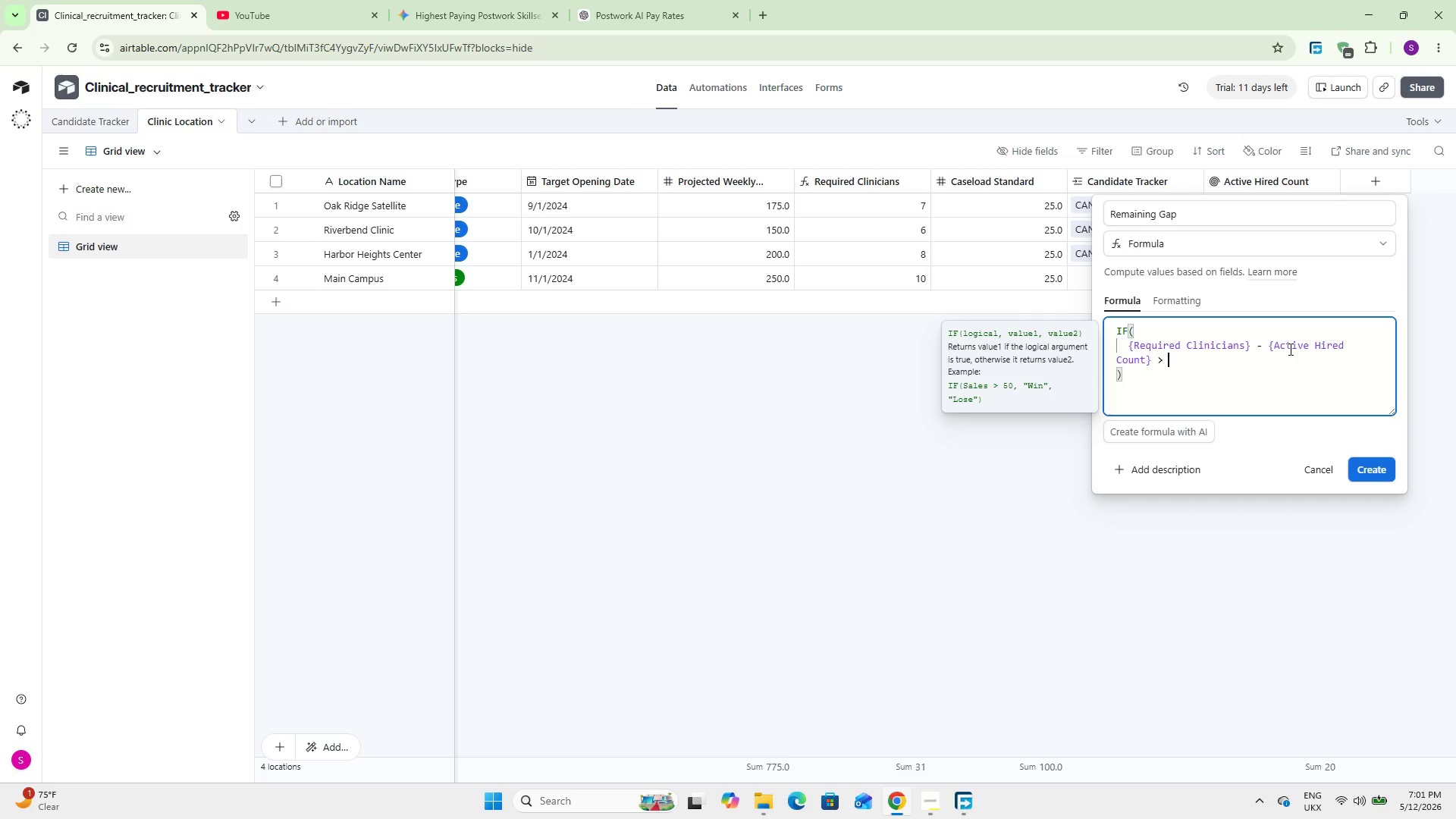 
key(Space)
 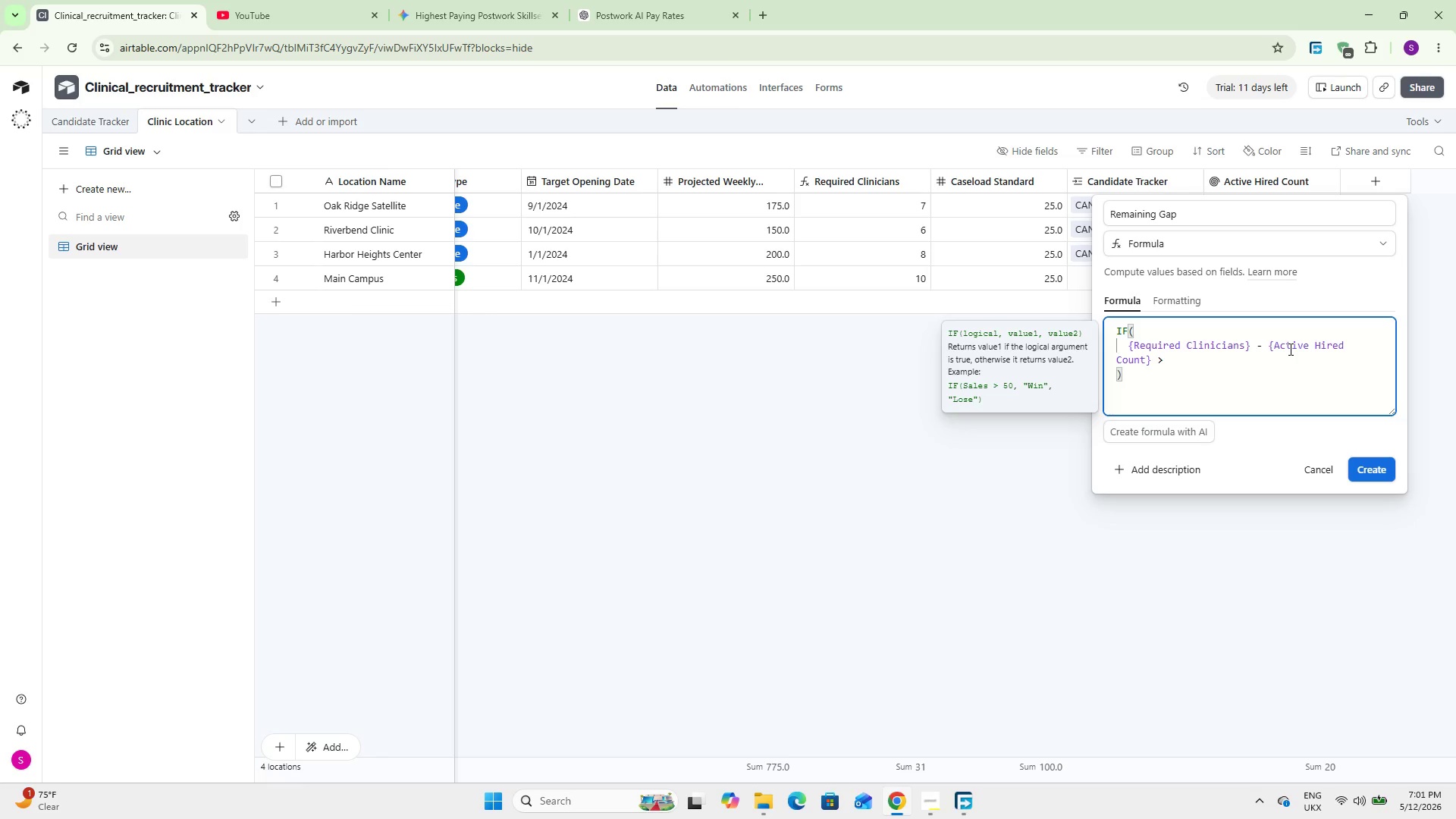 
key(0)
 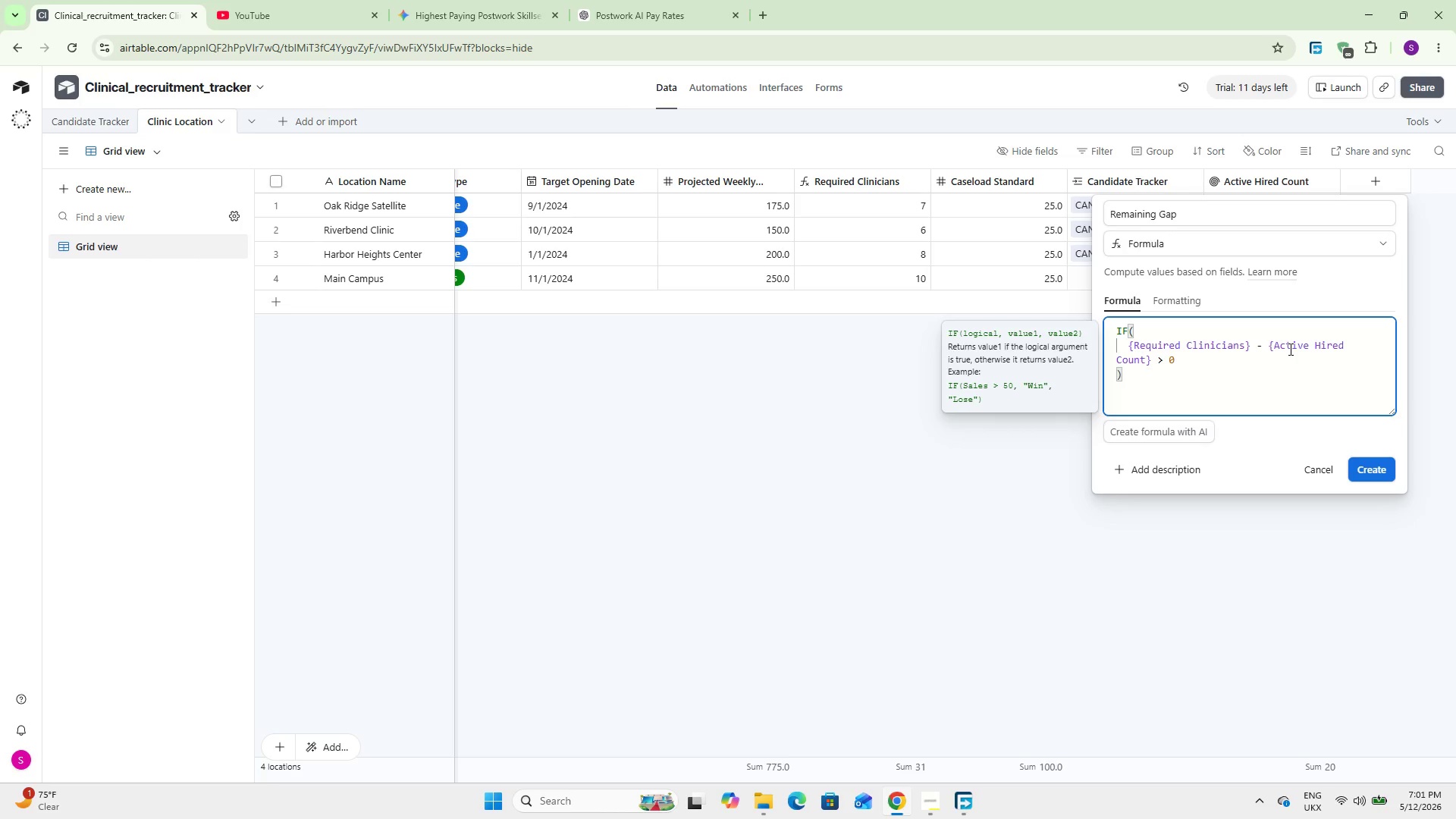 
key(Comma)
 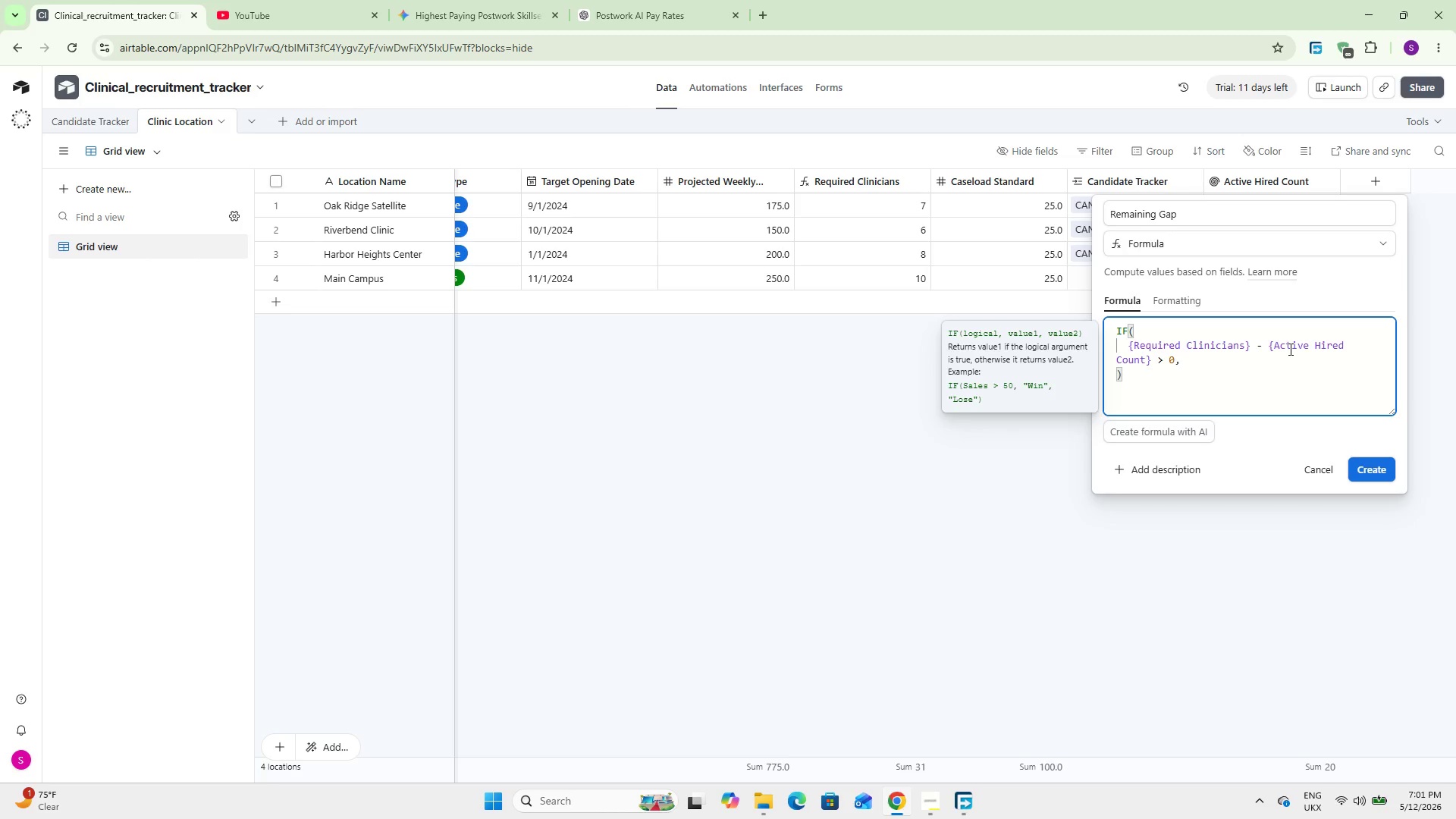 
key(Enter)
 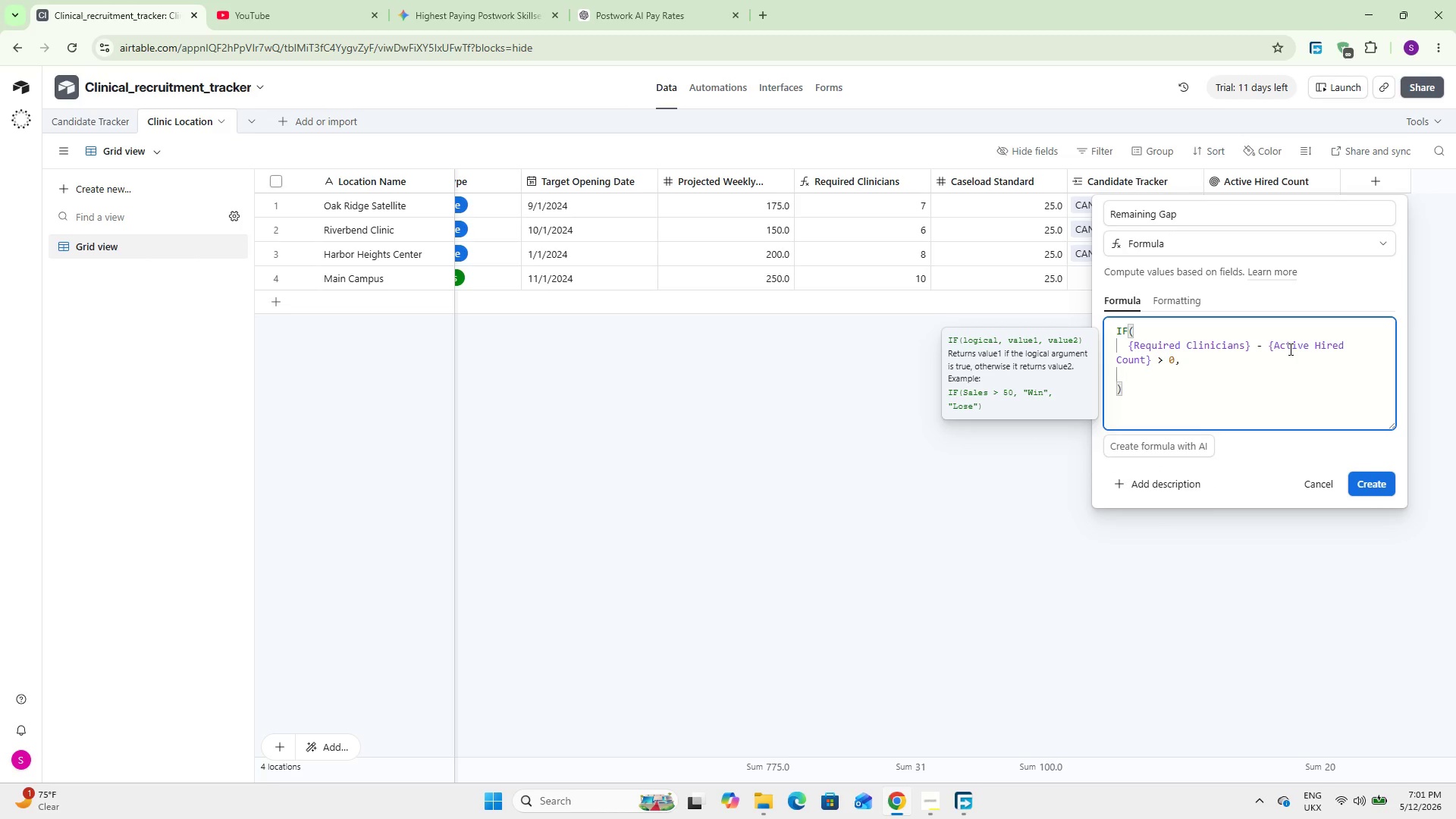 
type(Re)
 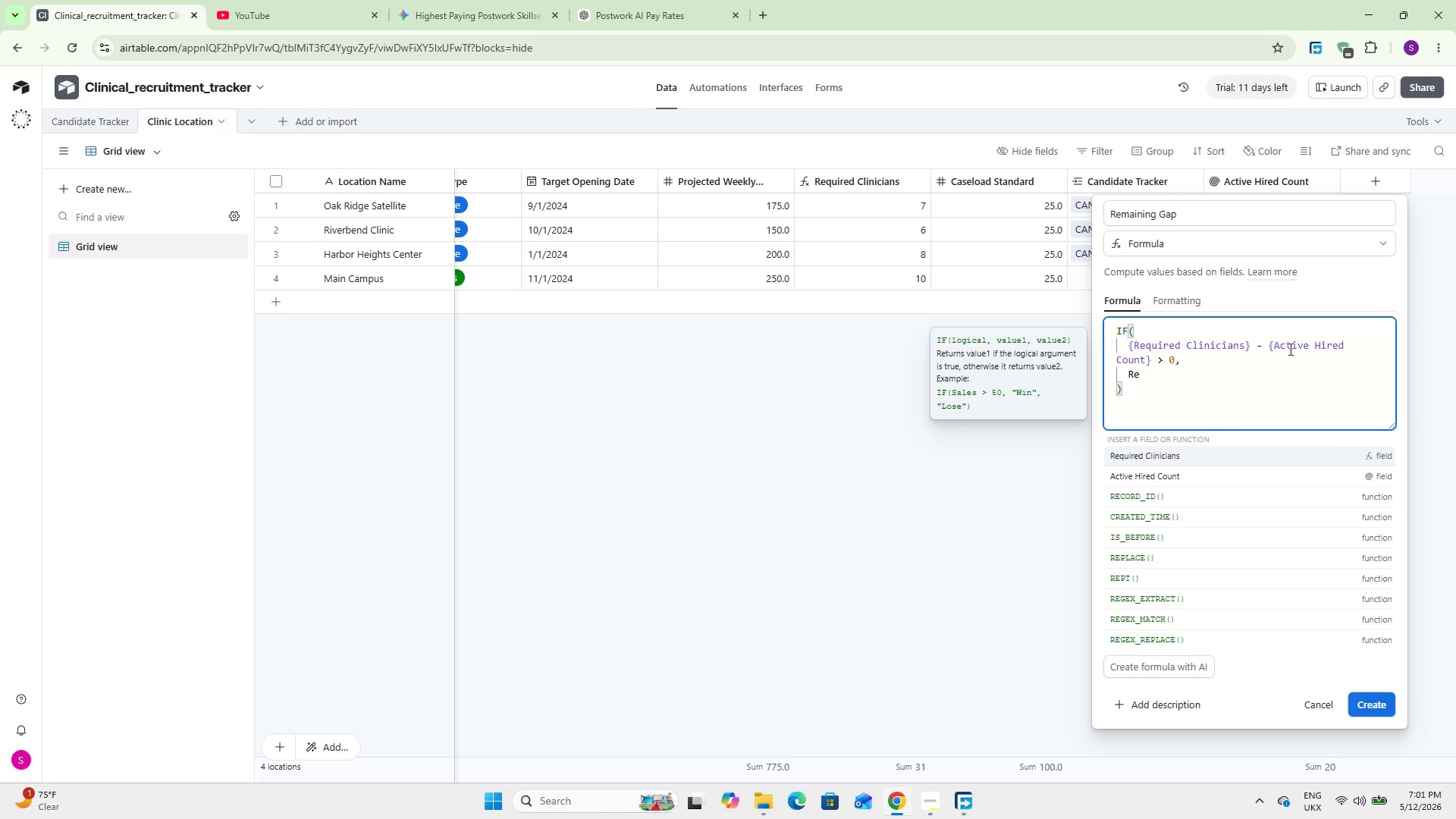 
key(Enter)
 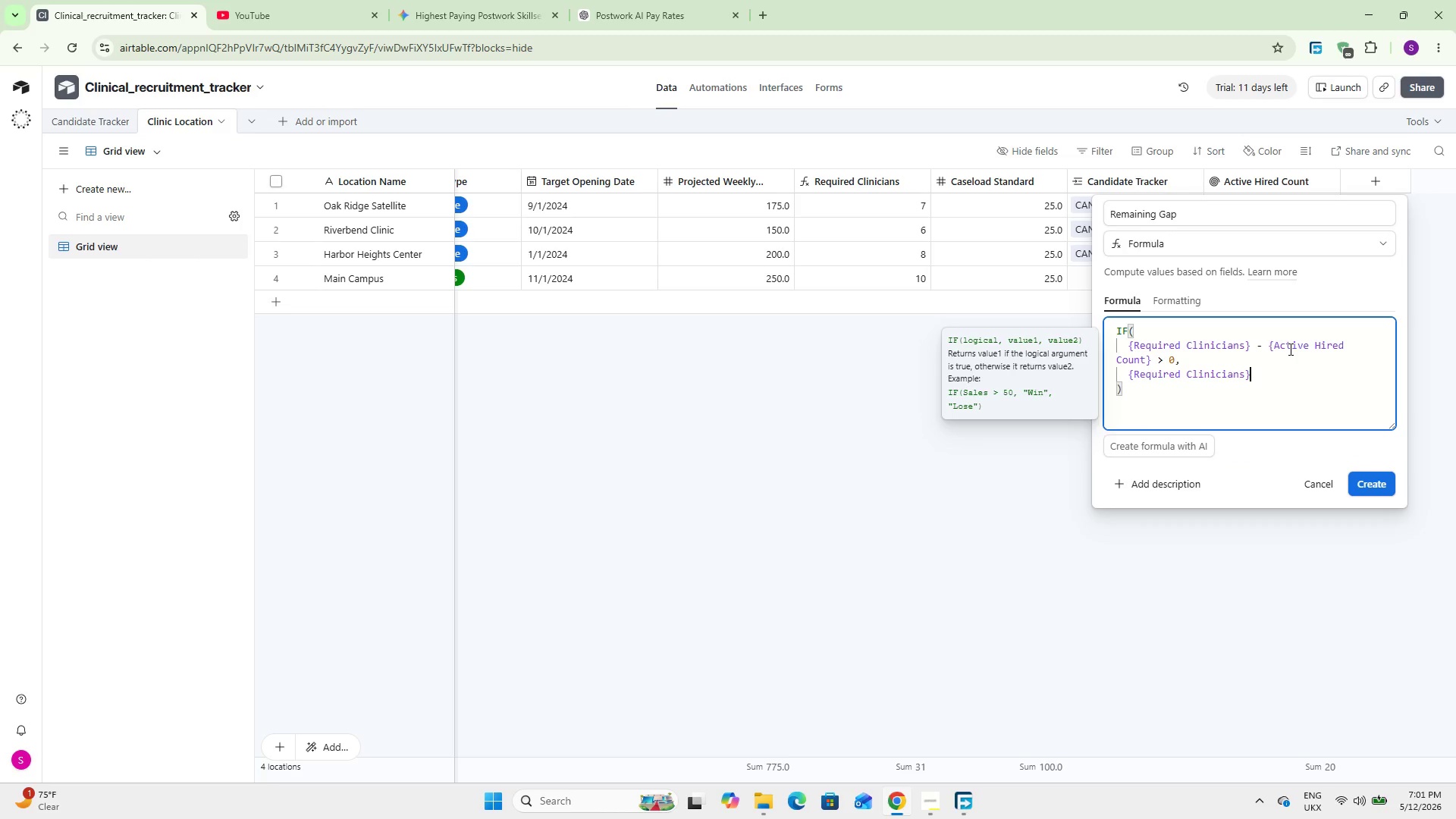 
type( - Act)
 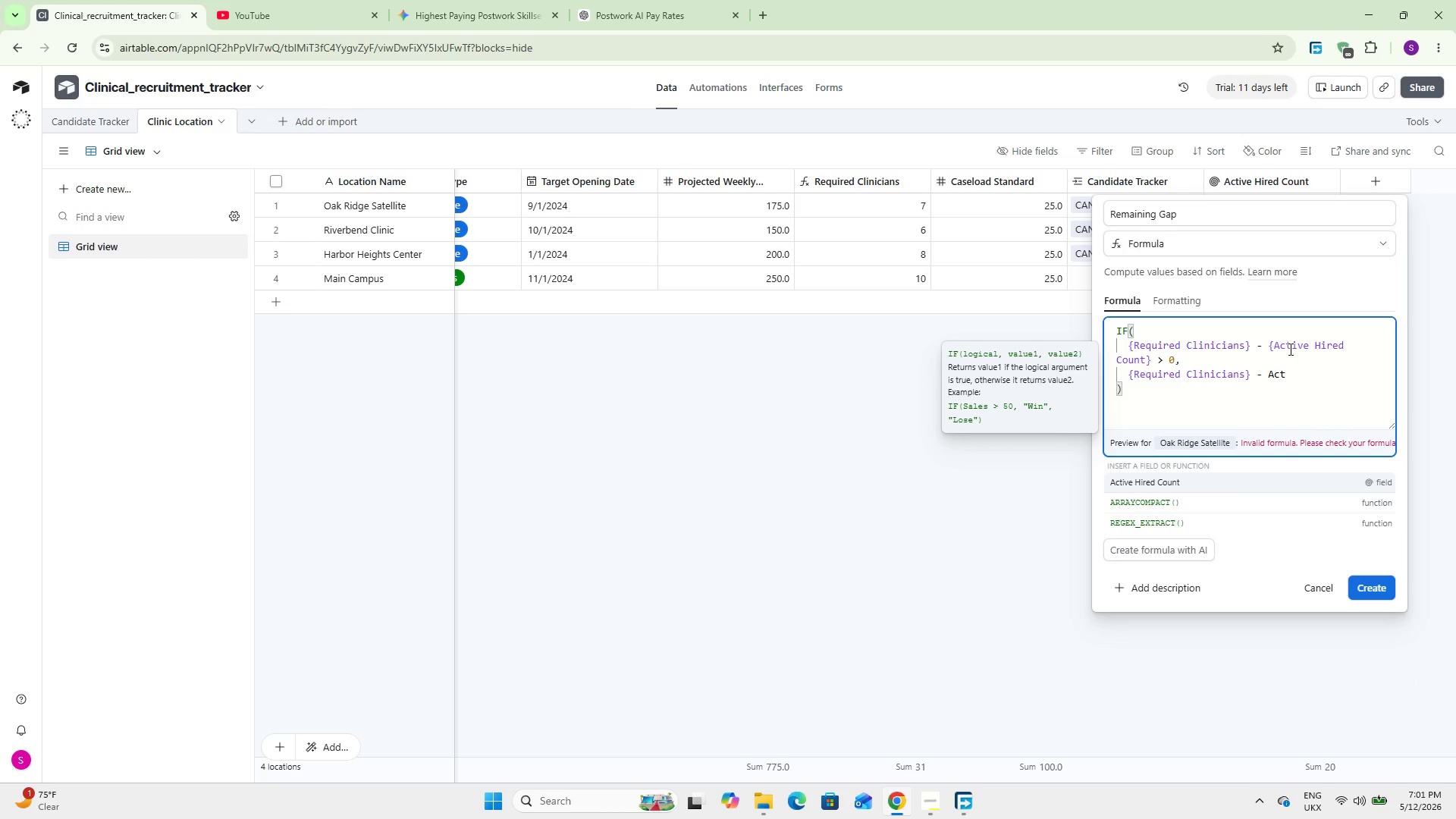 
key(Enter)
 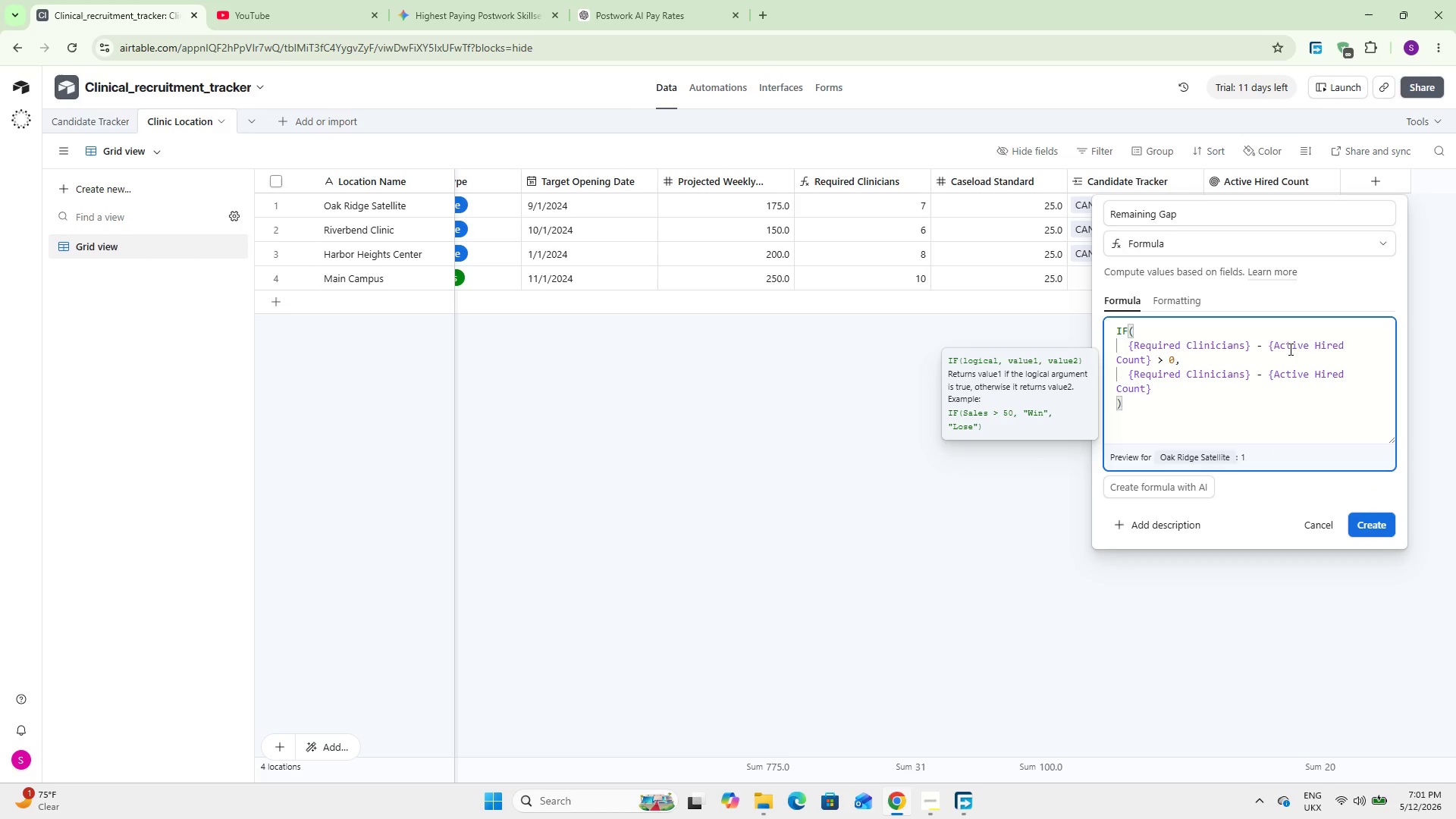 
key(Comma)
 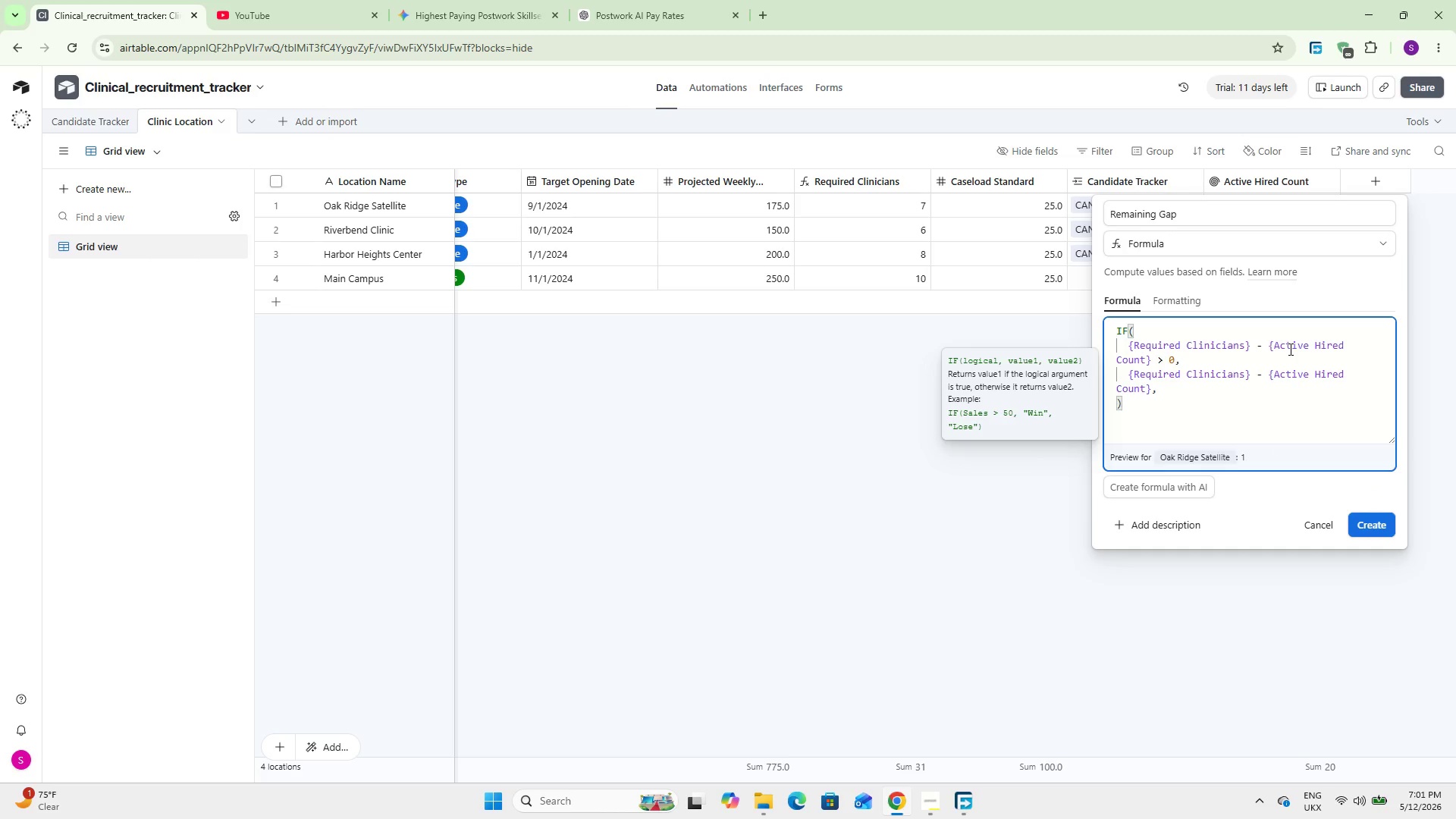 
key(Enter)
 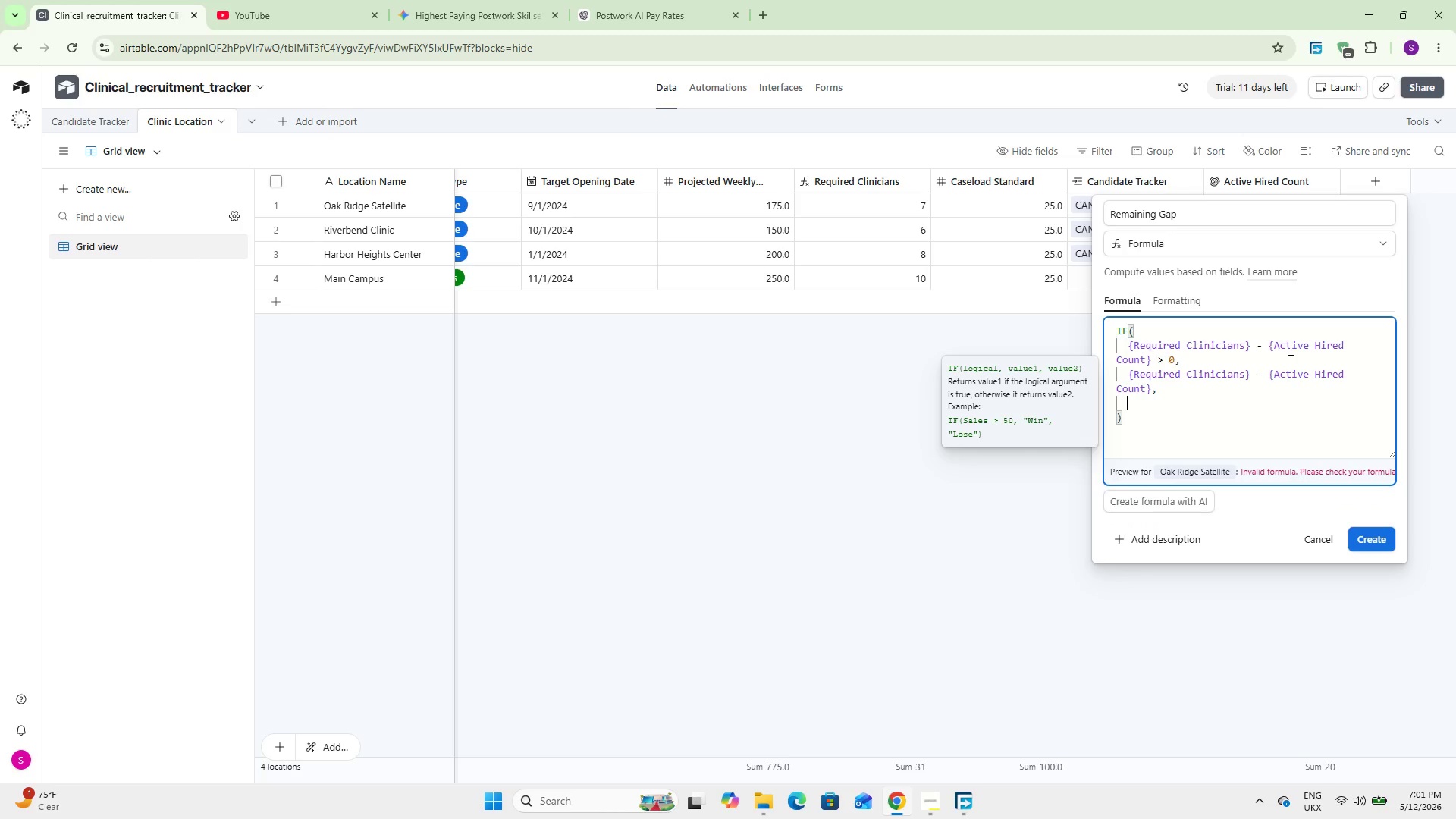 
key(0)
 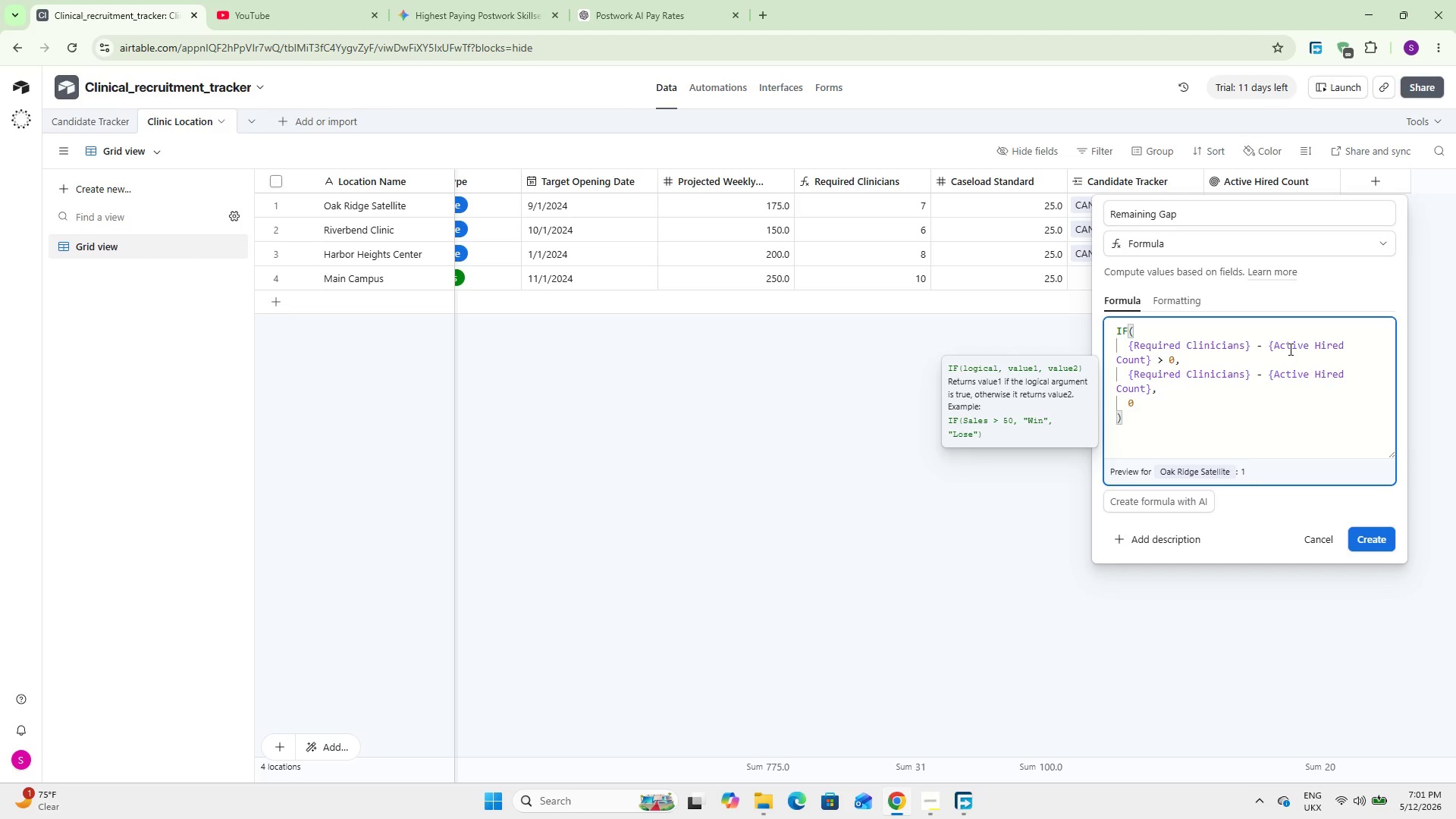 
wait(7.55)
 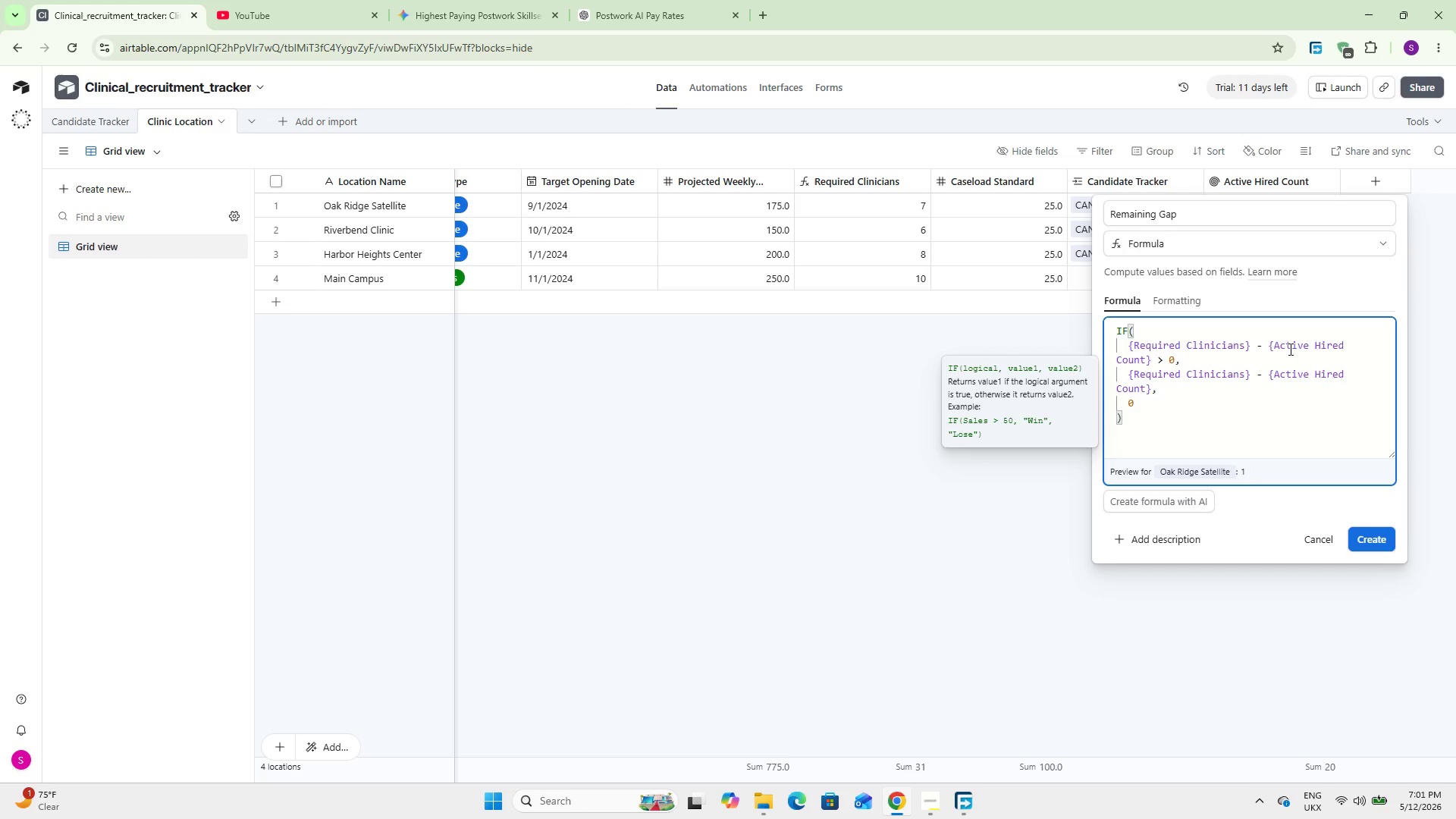 
left_click([1363, 536])
 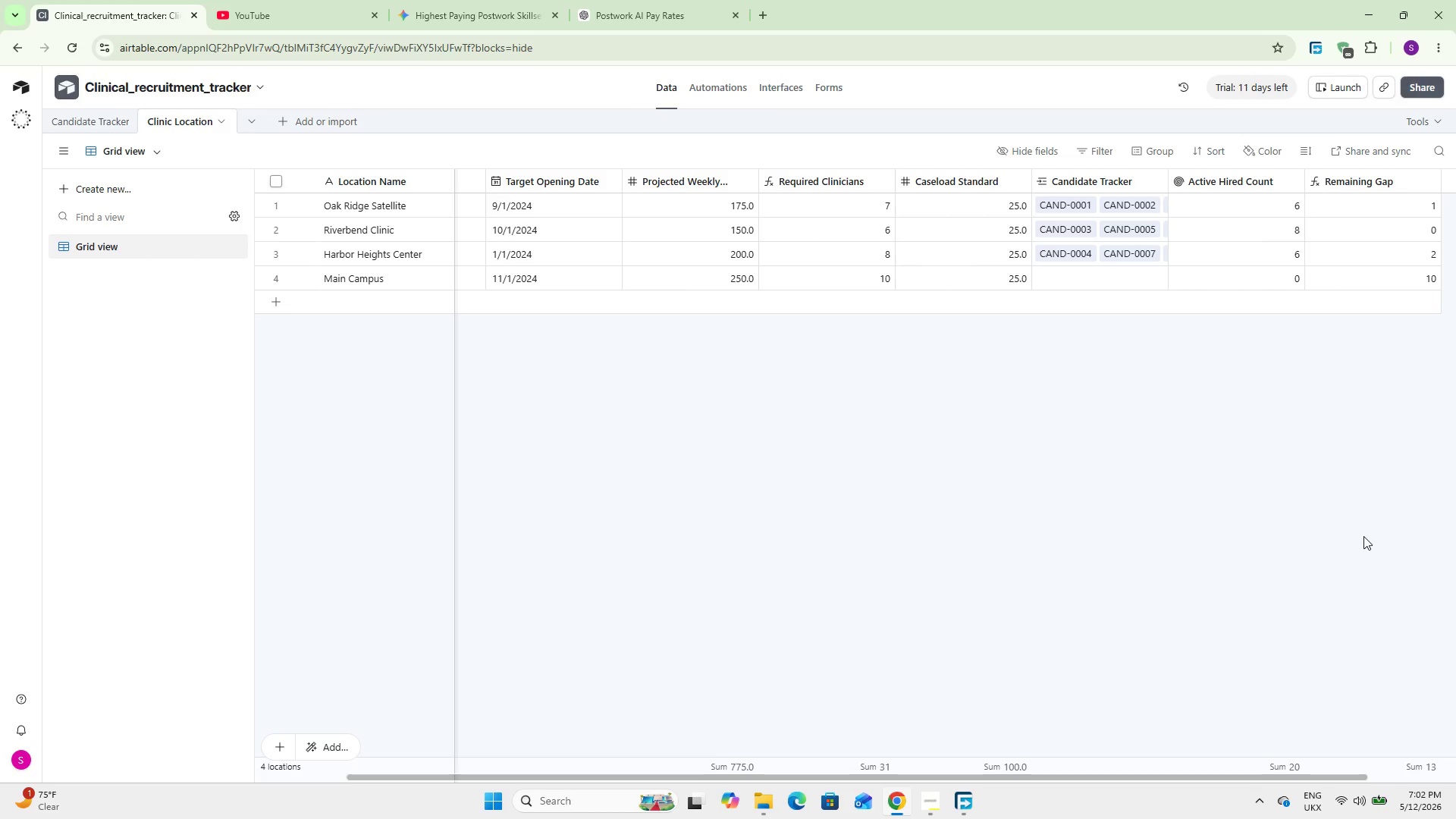 
wait(49.62)
 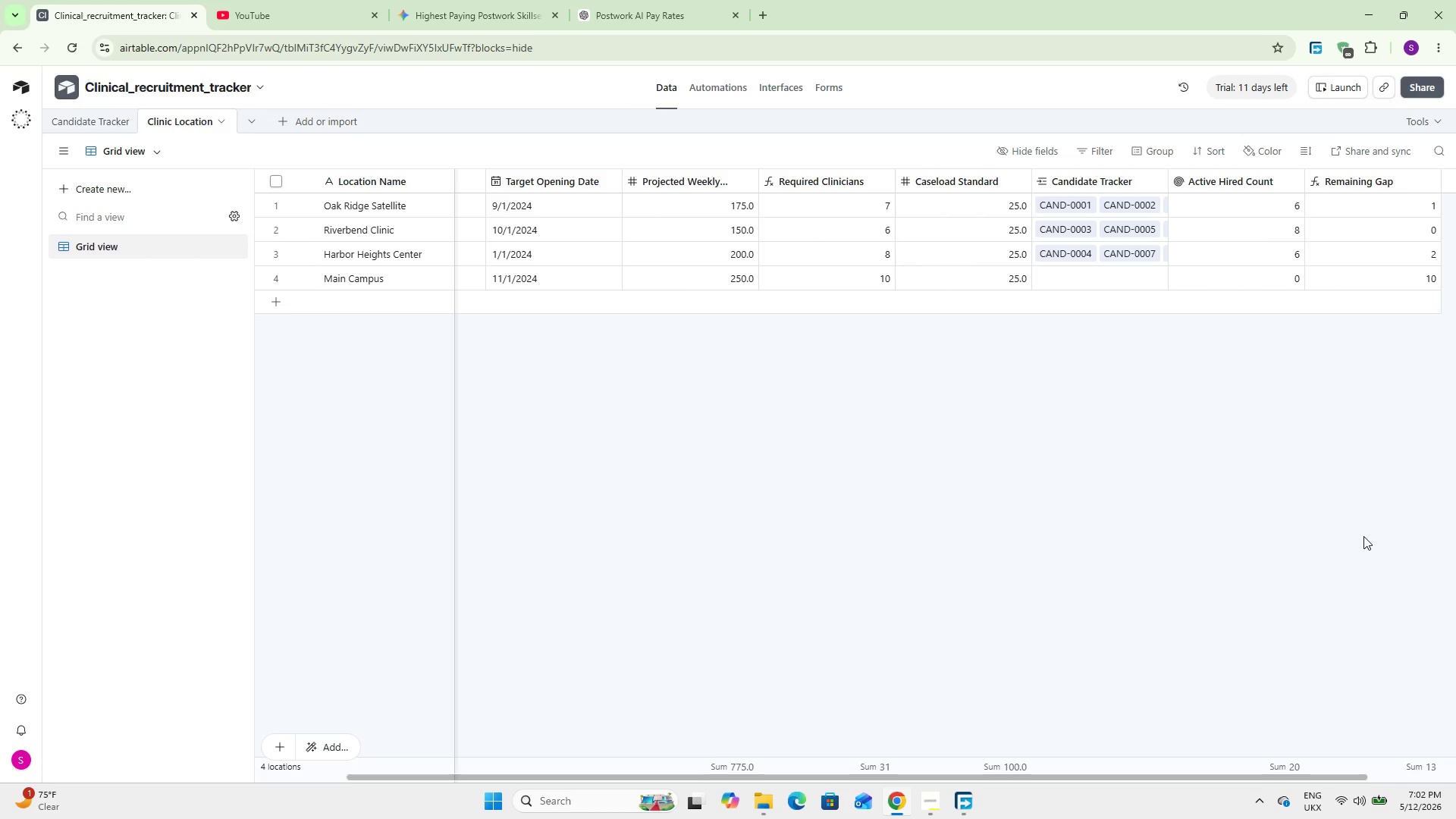 
hold_key(key=ShiftLeft, duration=2.02)
scroll: coordinate [1092, 427], scroll_direction: down, amount: 9.0
 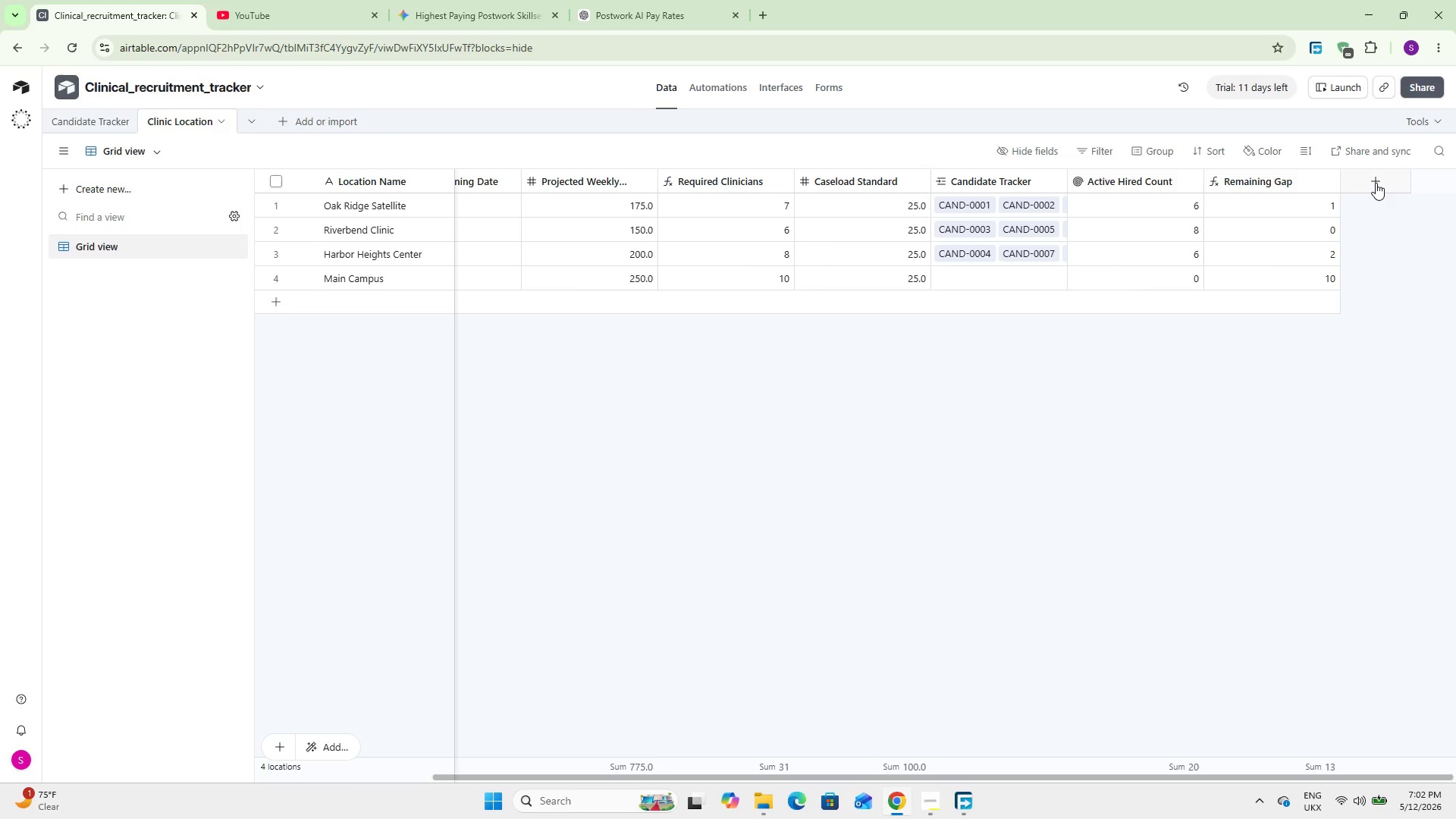 
left_click([1376, 183])
 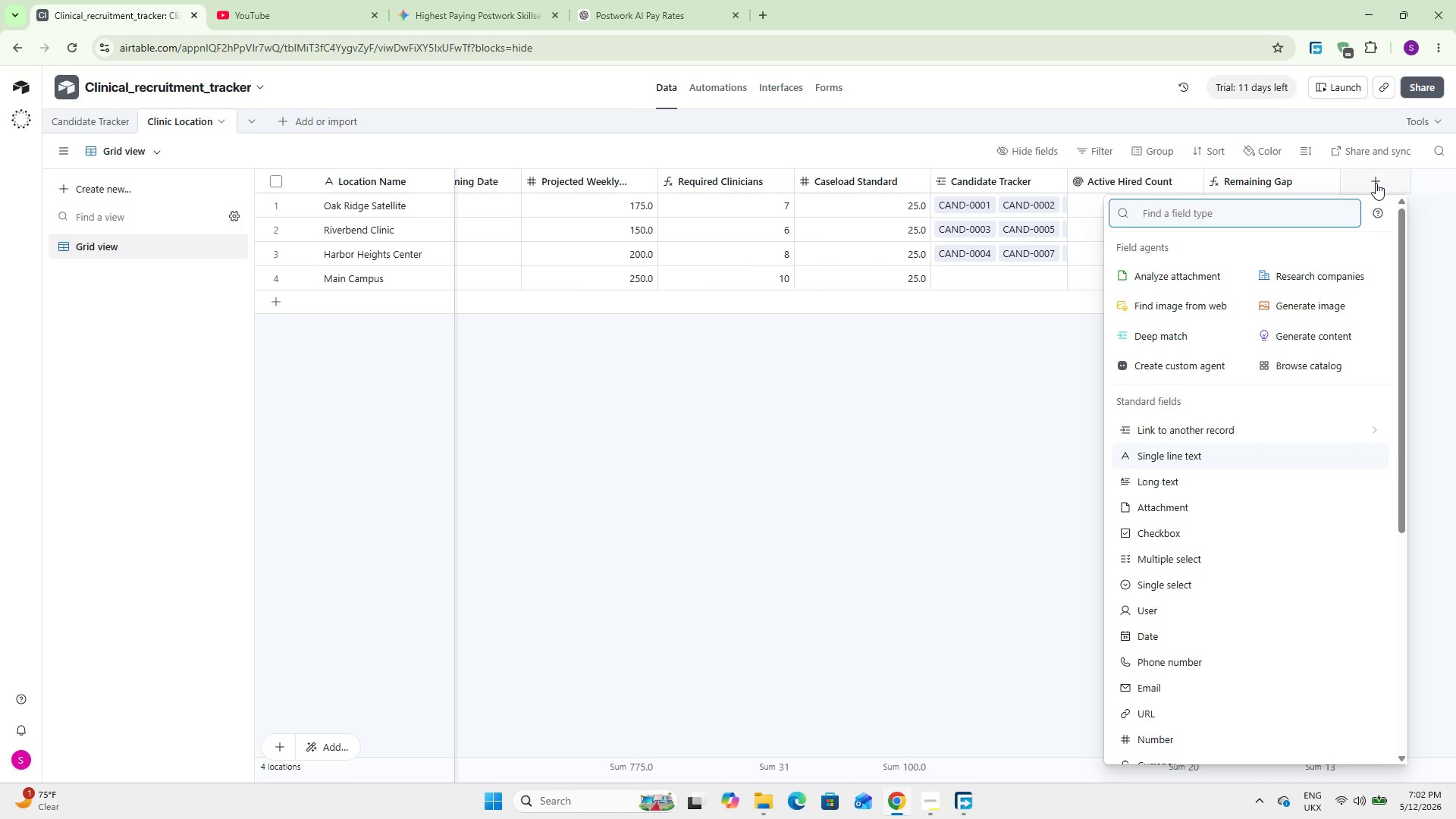 
type(for)
 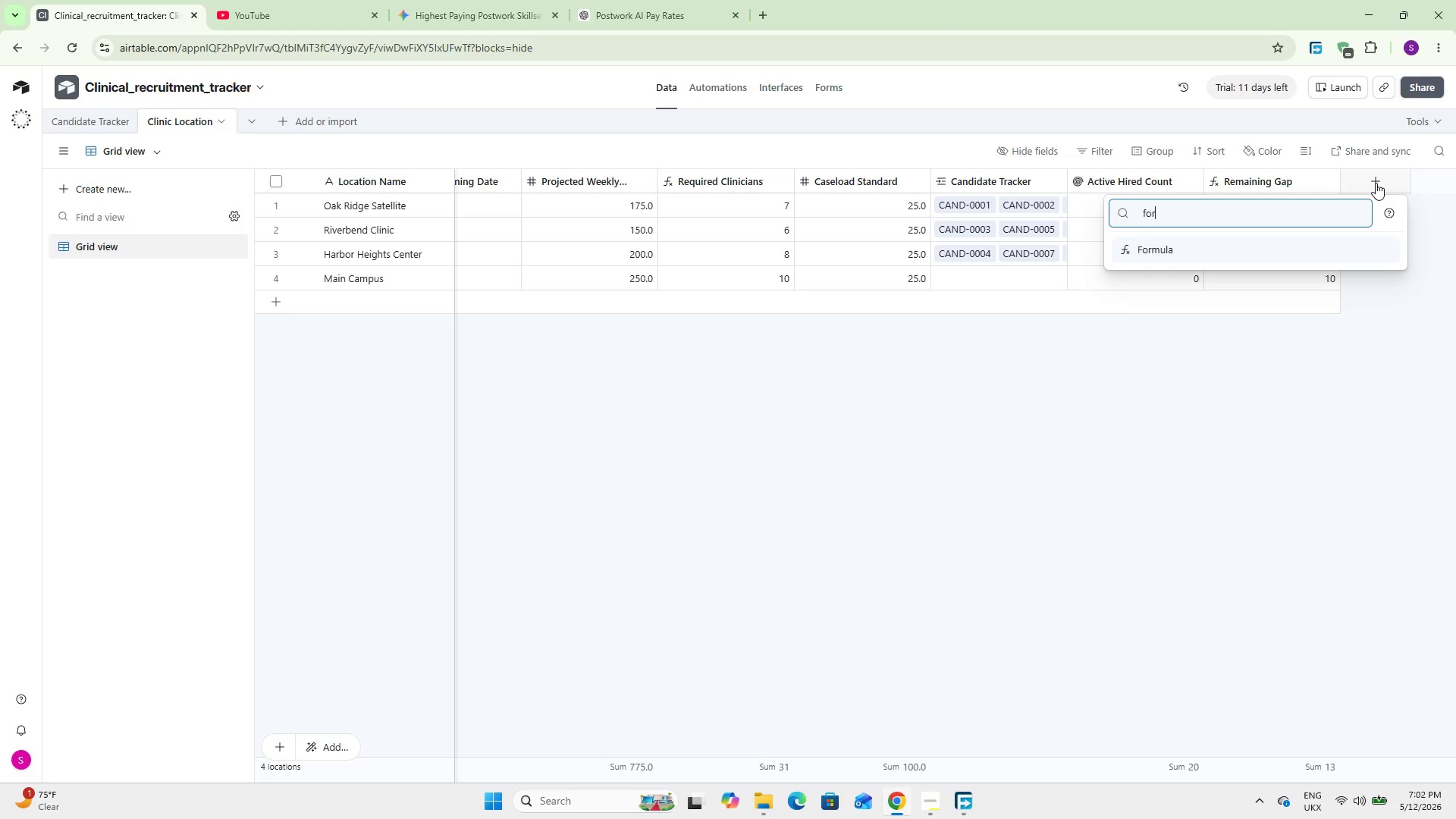 
key(Enter)
 